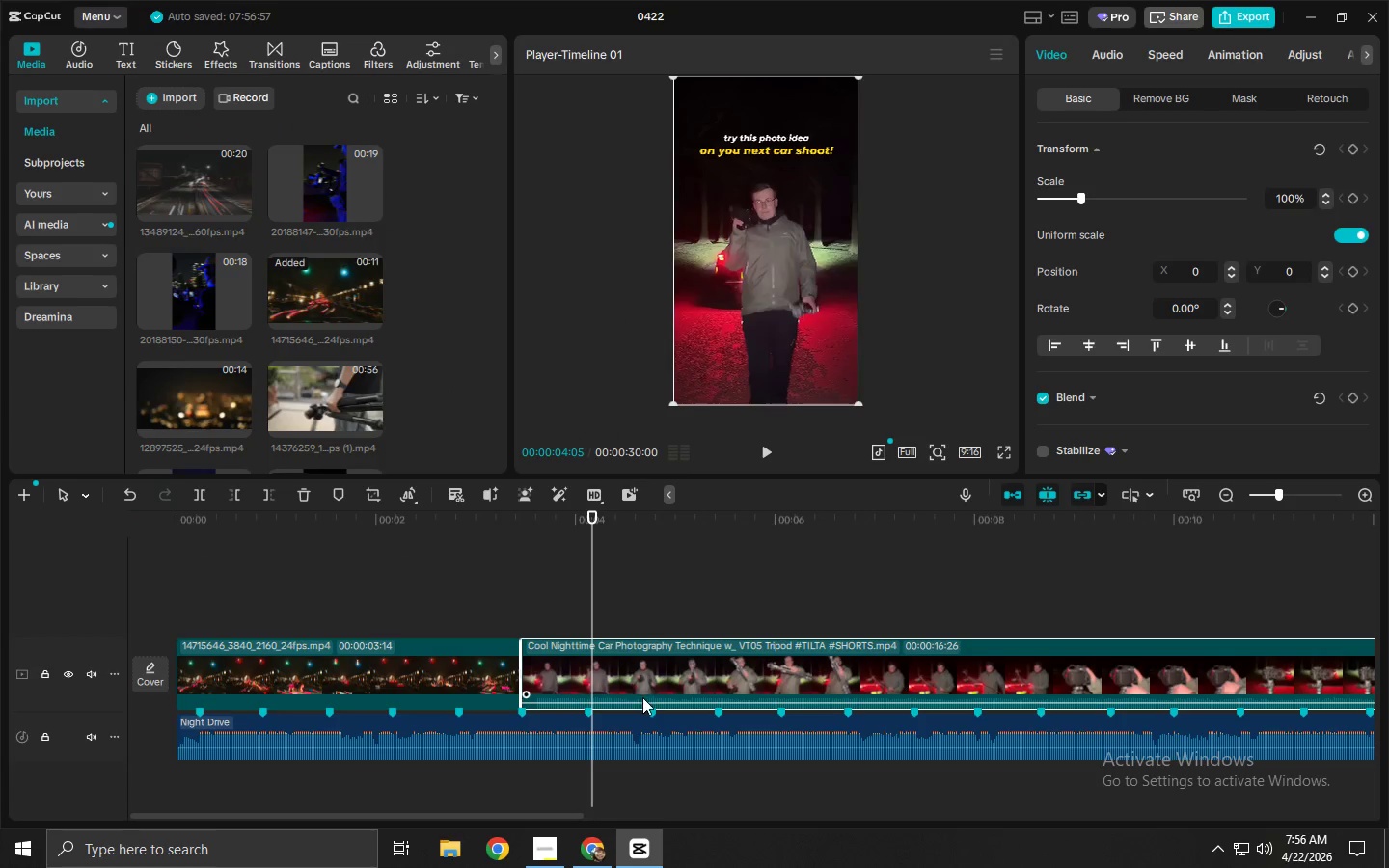 
left_click_drag(start_coordinate=[644, 701], to_coordinate=[639, 729])
 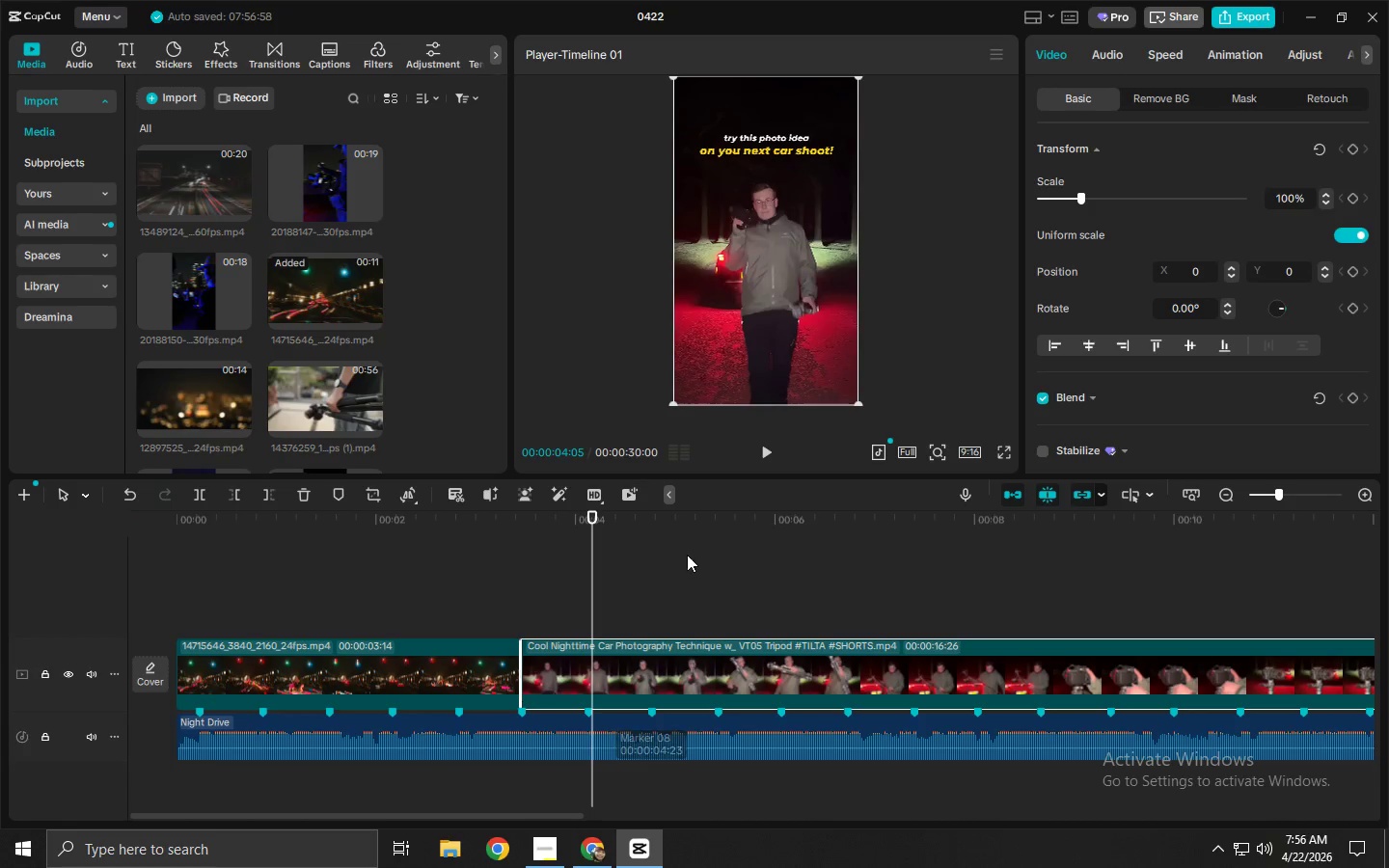 
left_click_drag(start_coordinate=[683, 534], to_coordinate=[994, 537])
 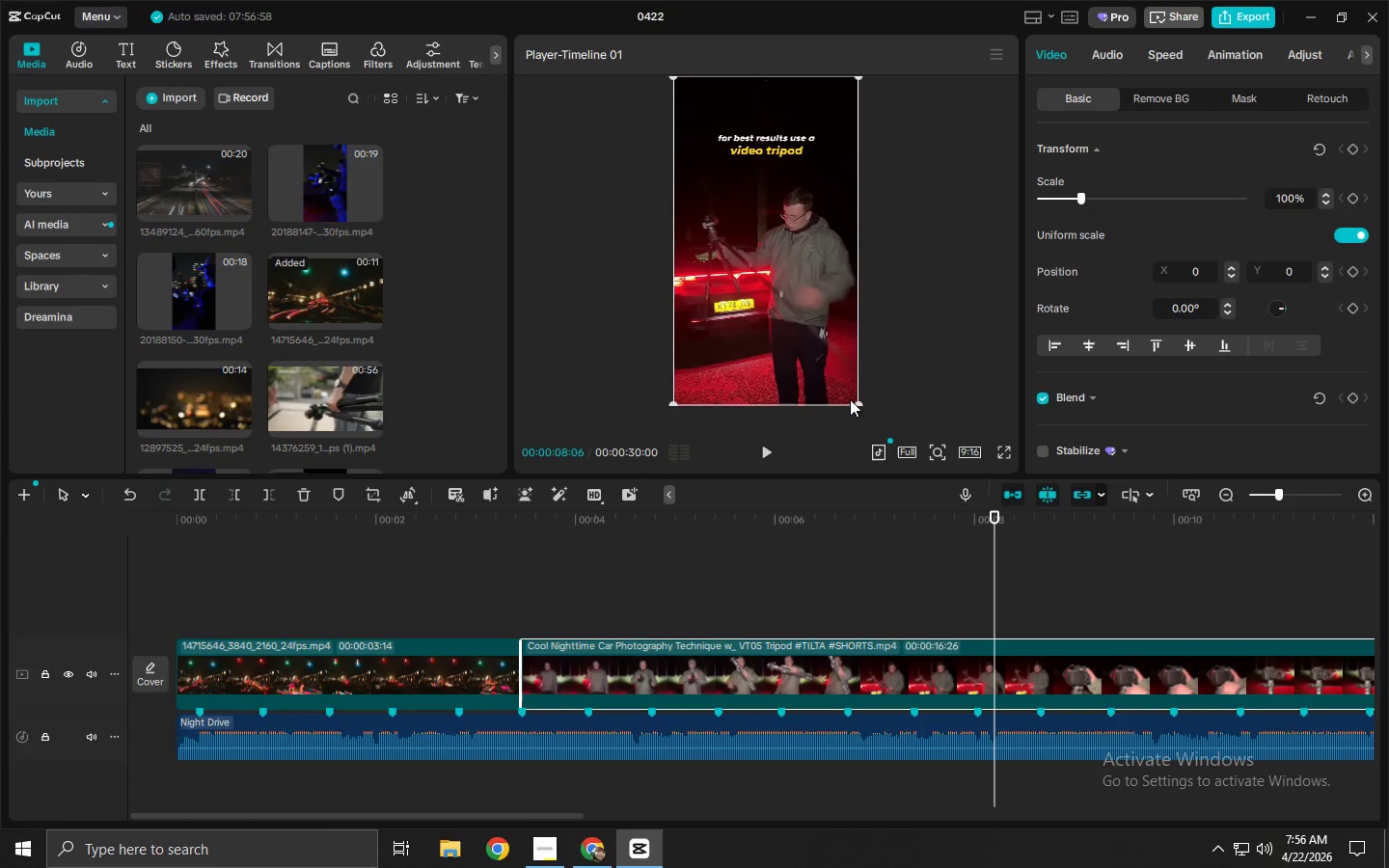 
left_click_drag(start_coordinate=[858, 406], to_coordinate=[948, 475])
 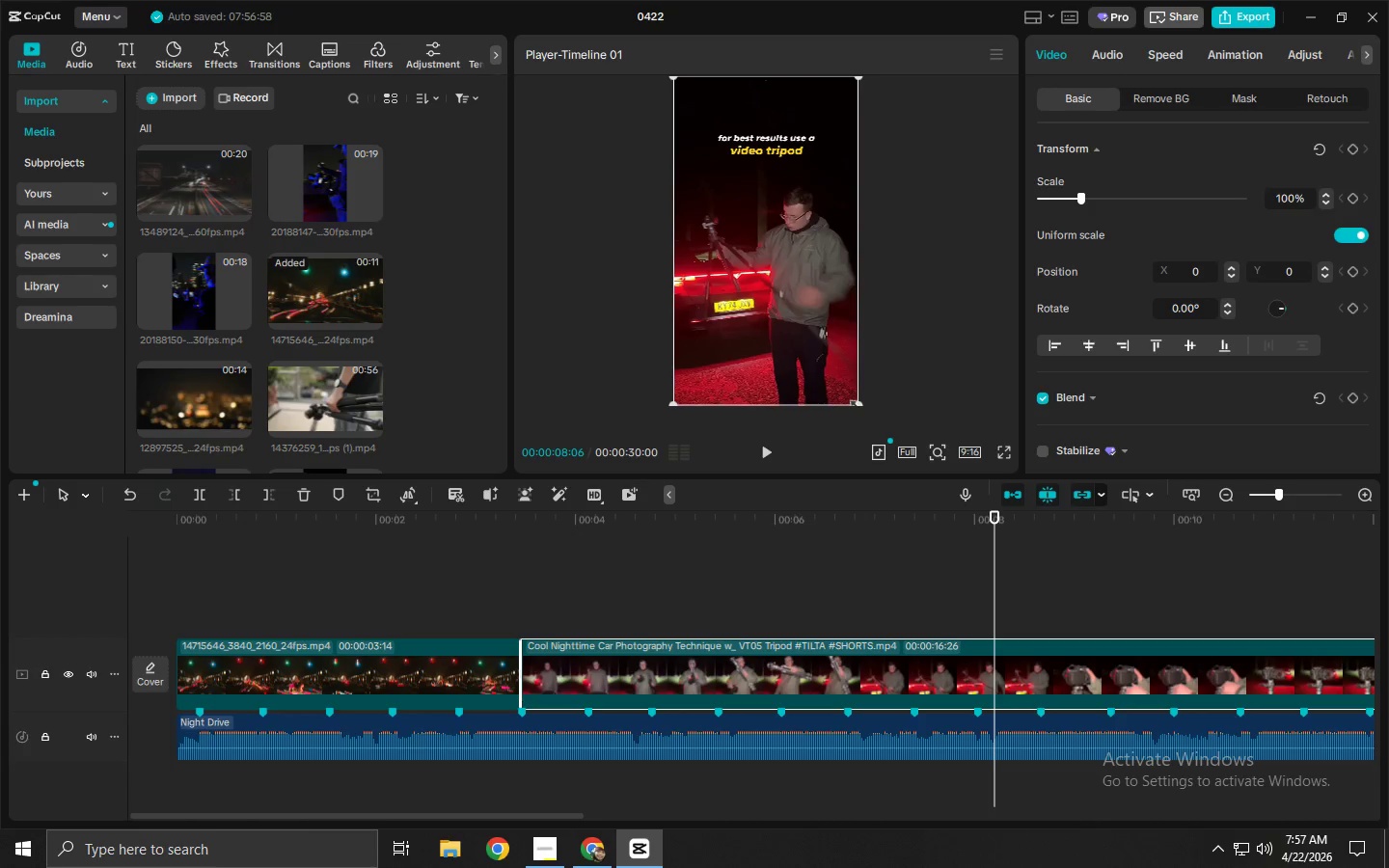 
left_click_drag(start_coordinate=[853, 404], to_coordinate=[991, 663])
 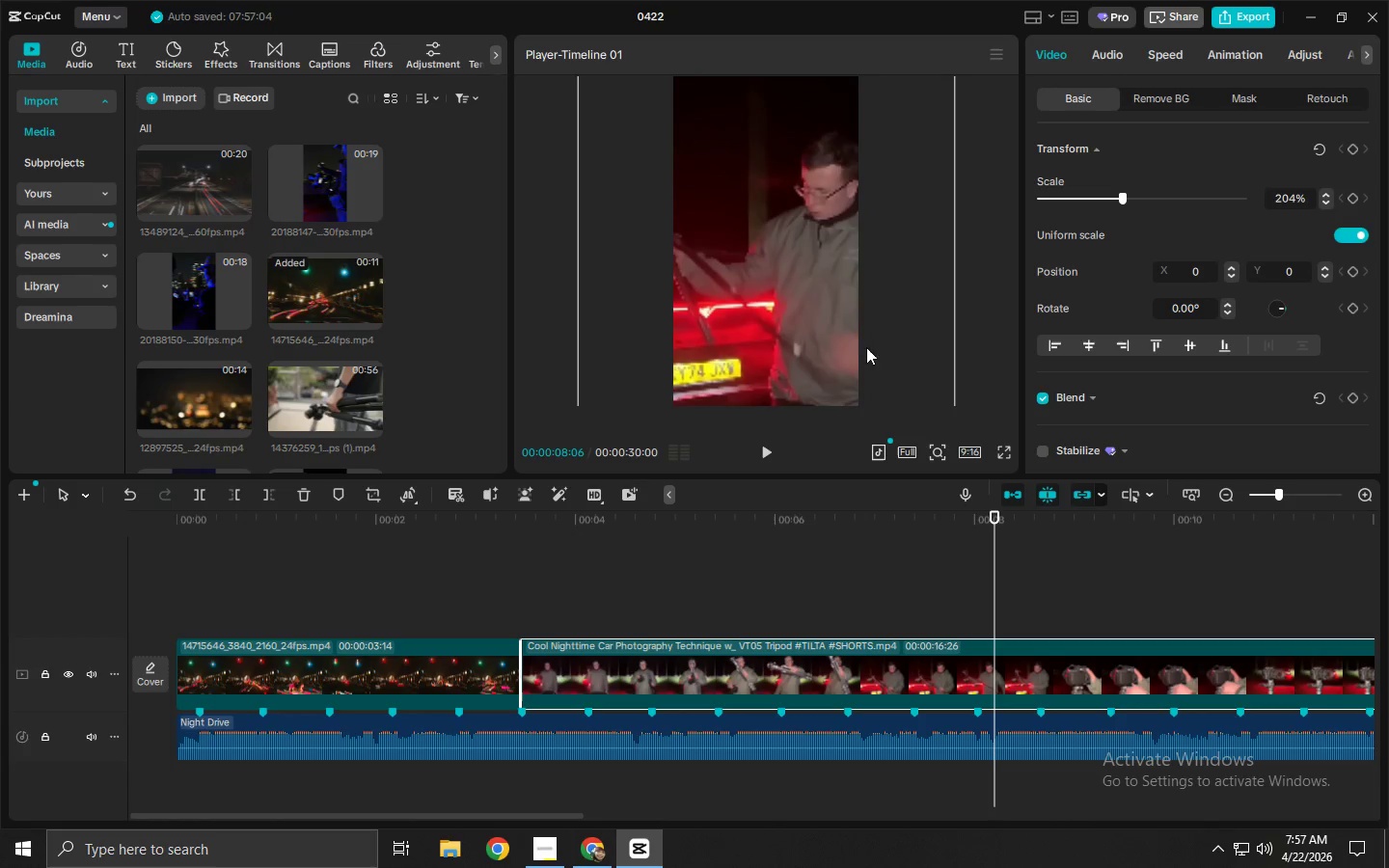 
left_click_drag(start_coordinate=[859, 331], to_coordinate=[863, 223])
 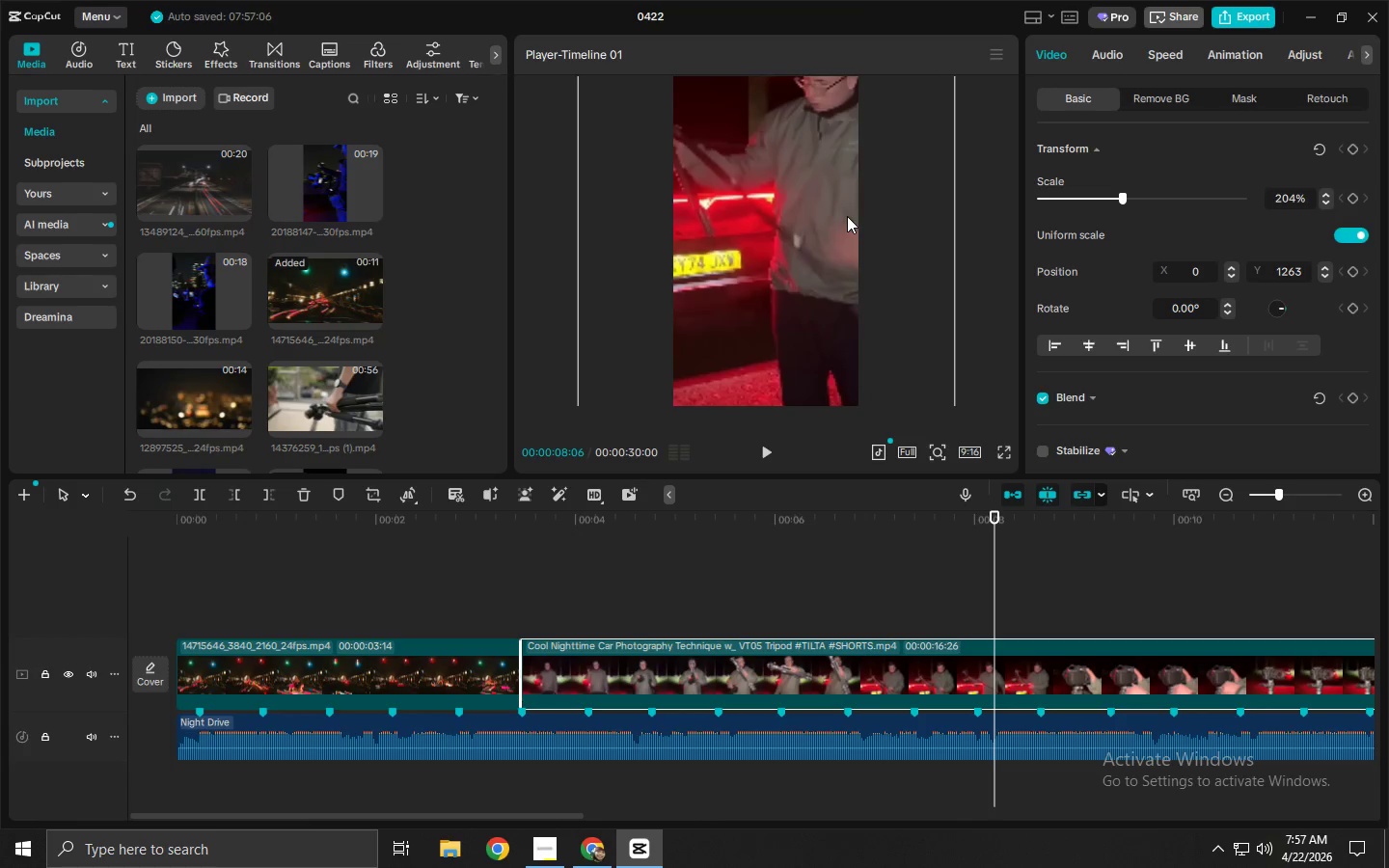 
left_click_drag(start_coordinate=[847, 216], to_coordinate=[844, 305])
 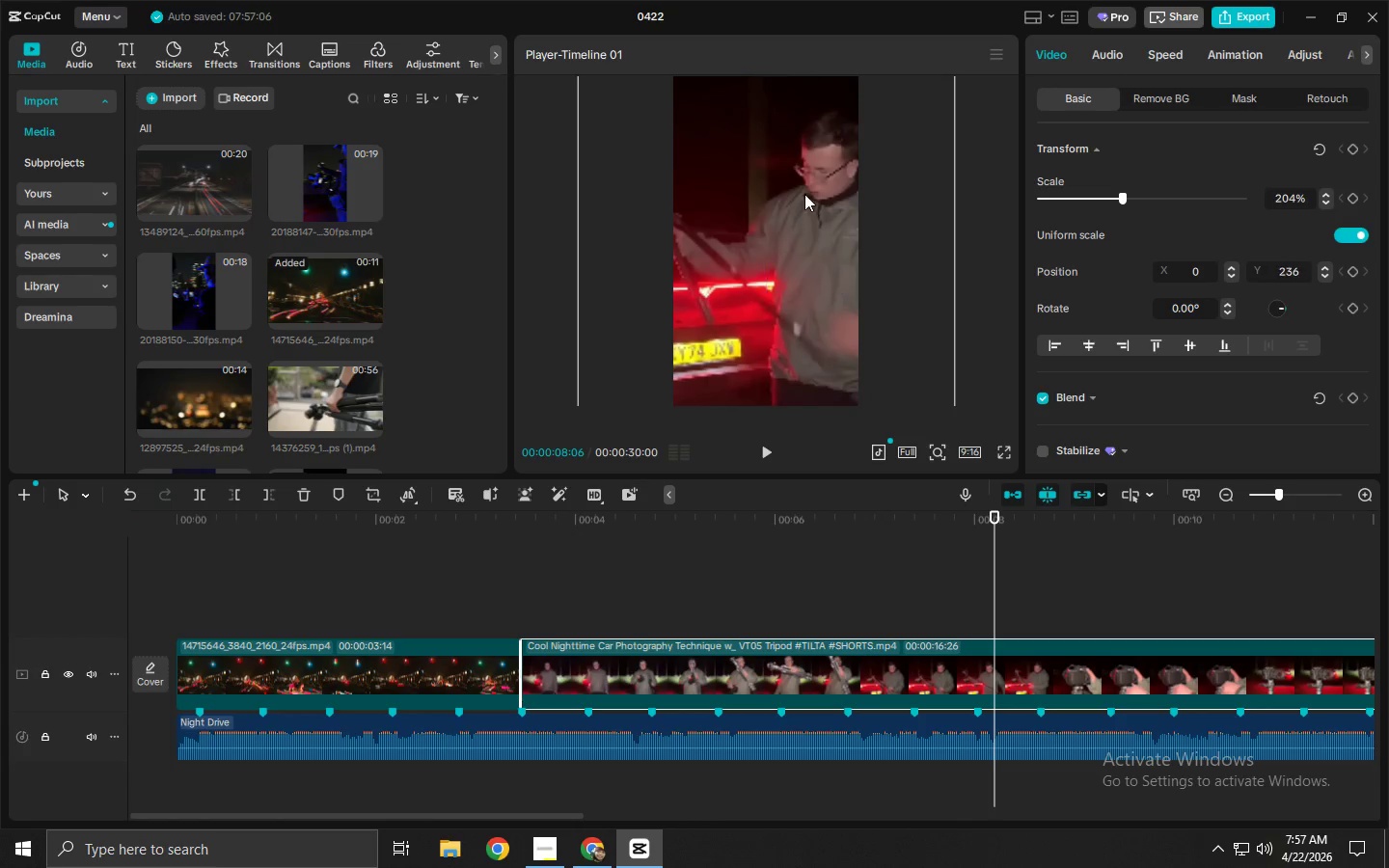 
left_click_drag(start_coordinate=[804, 194], to_coordinate=[787, 285])
 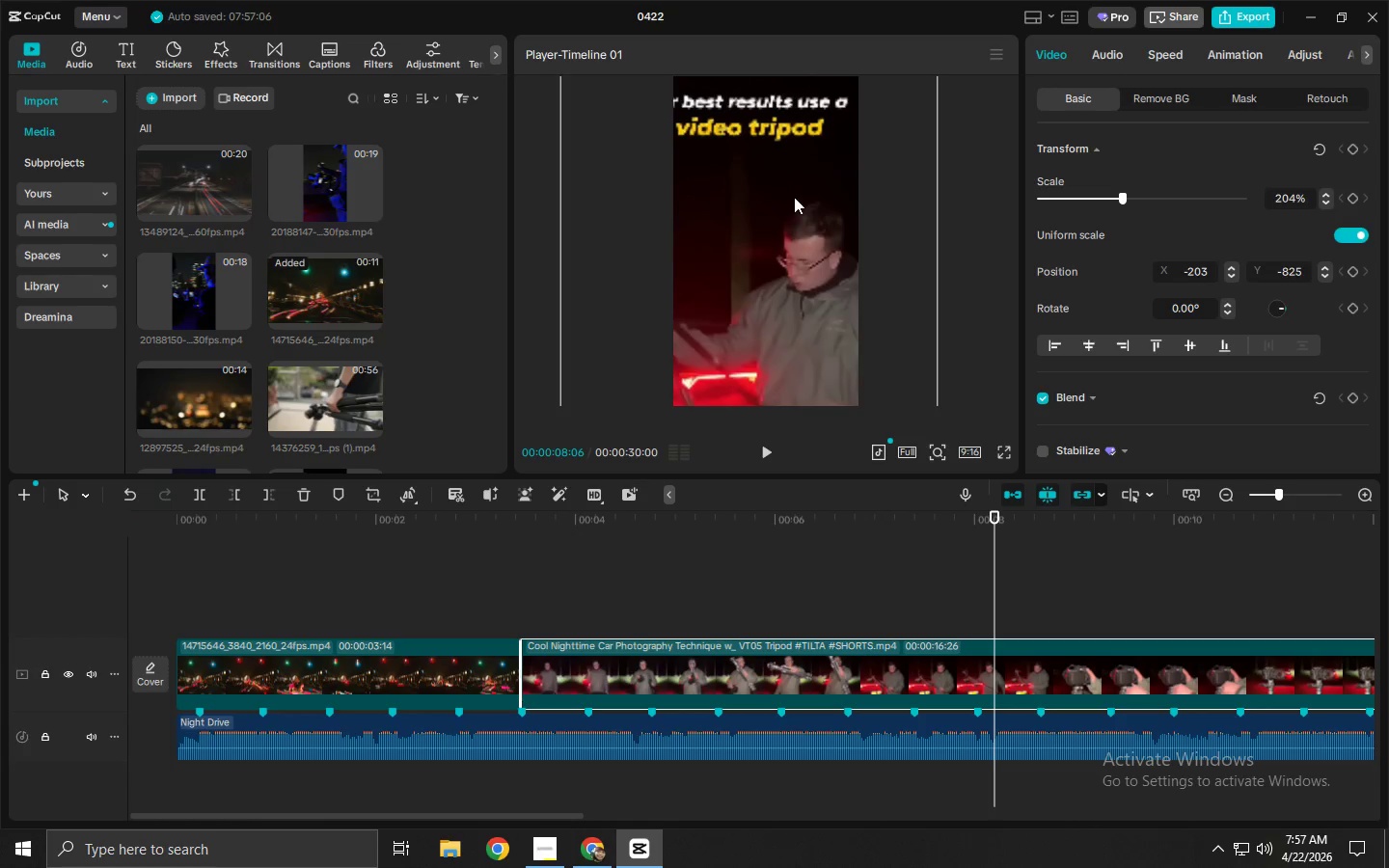 
left_click_drag(start_coordinate=[794, 197], to_coordinate=[785, 258])
 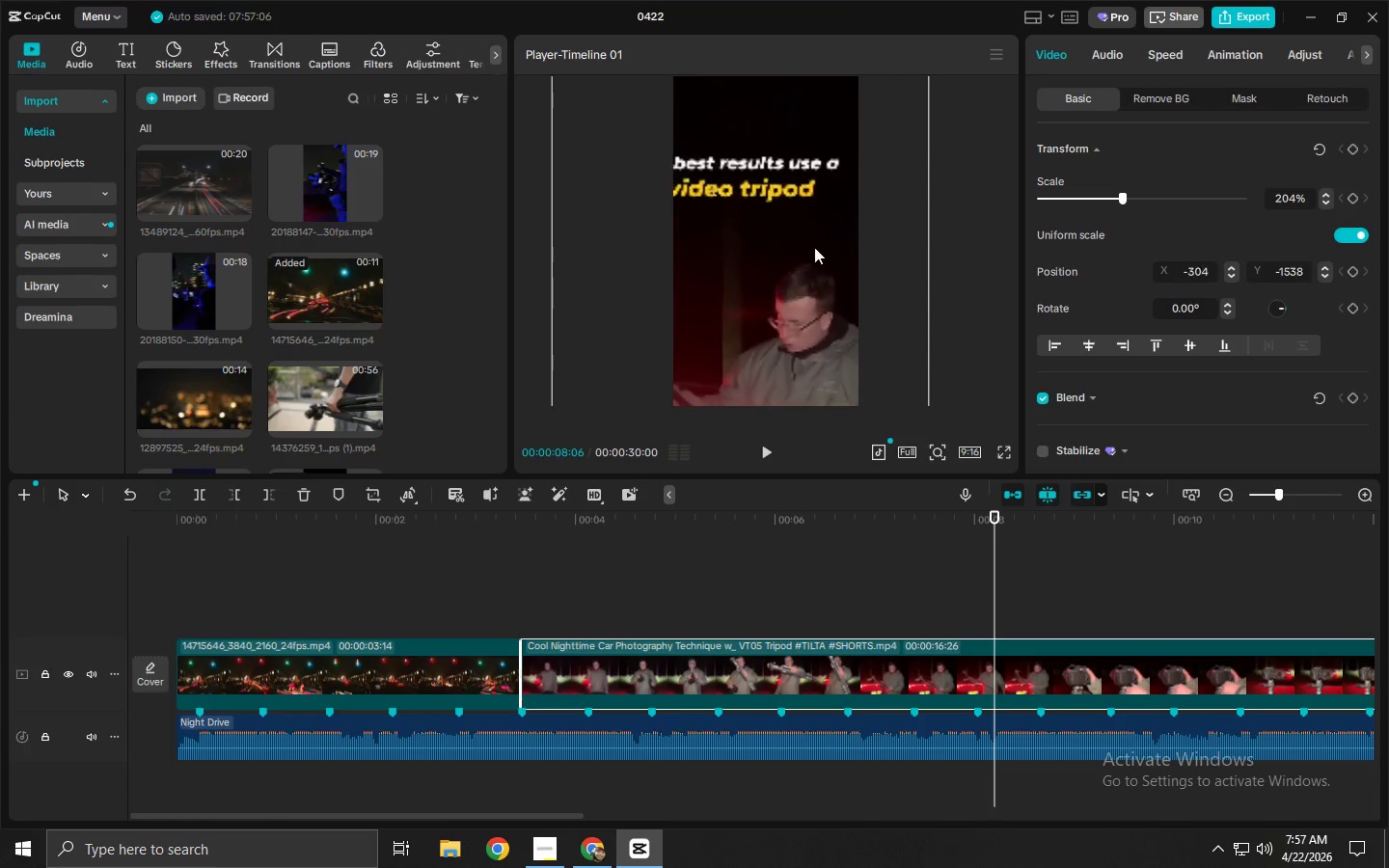 
left_click_drag(start_coordinate=[803, 243], to_coordinate=[896, 261])
 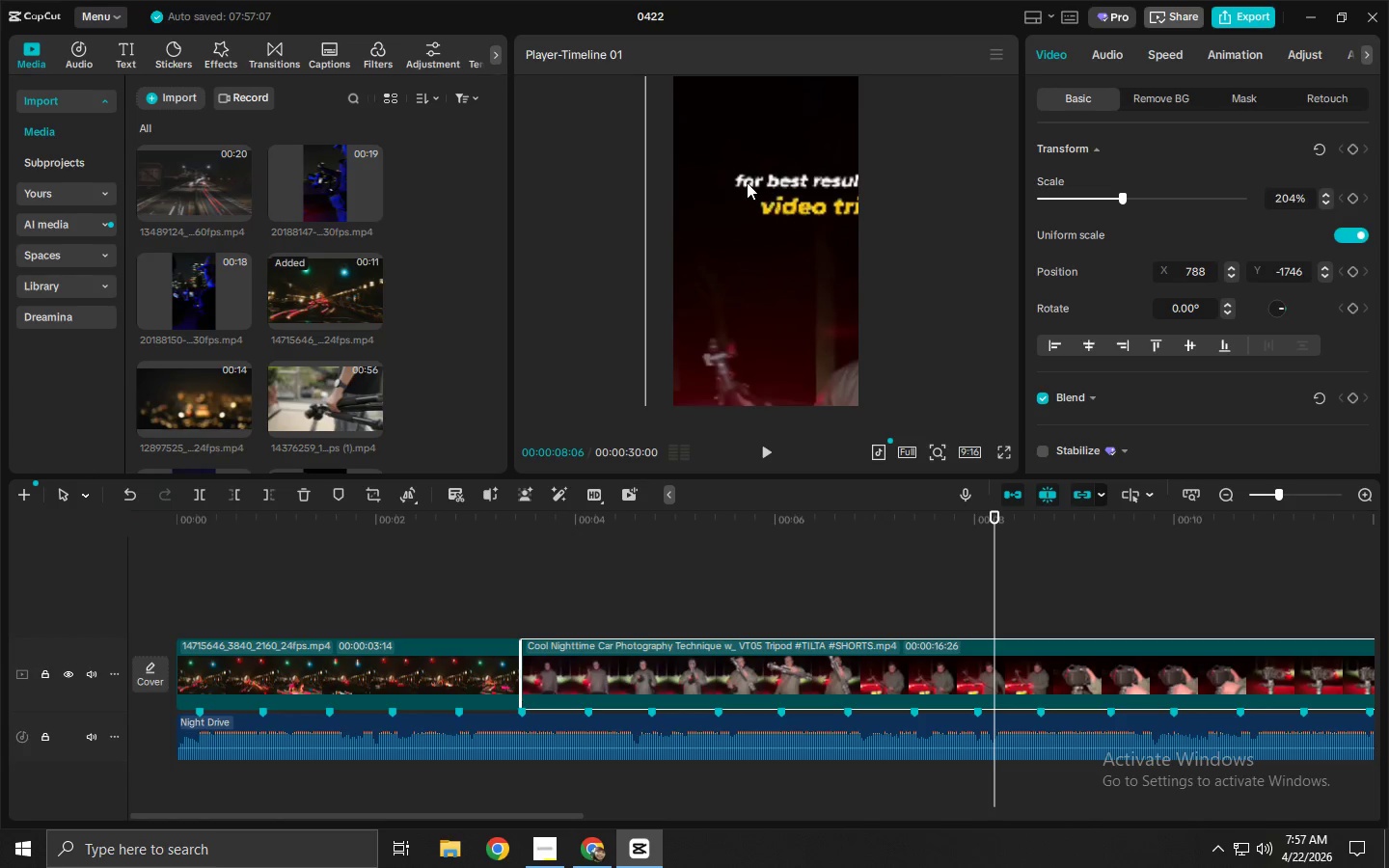 
left_click_drag(start_coordinate=[747, 182], to_coordinate=[705, 268])
 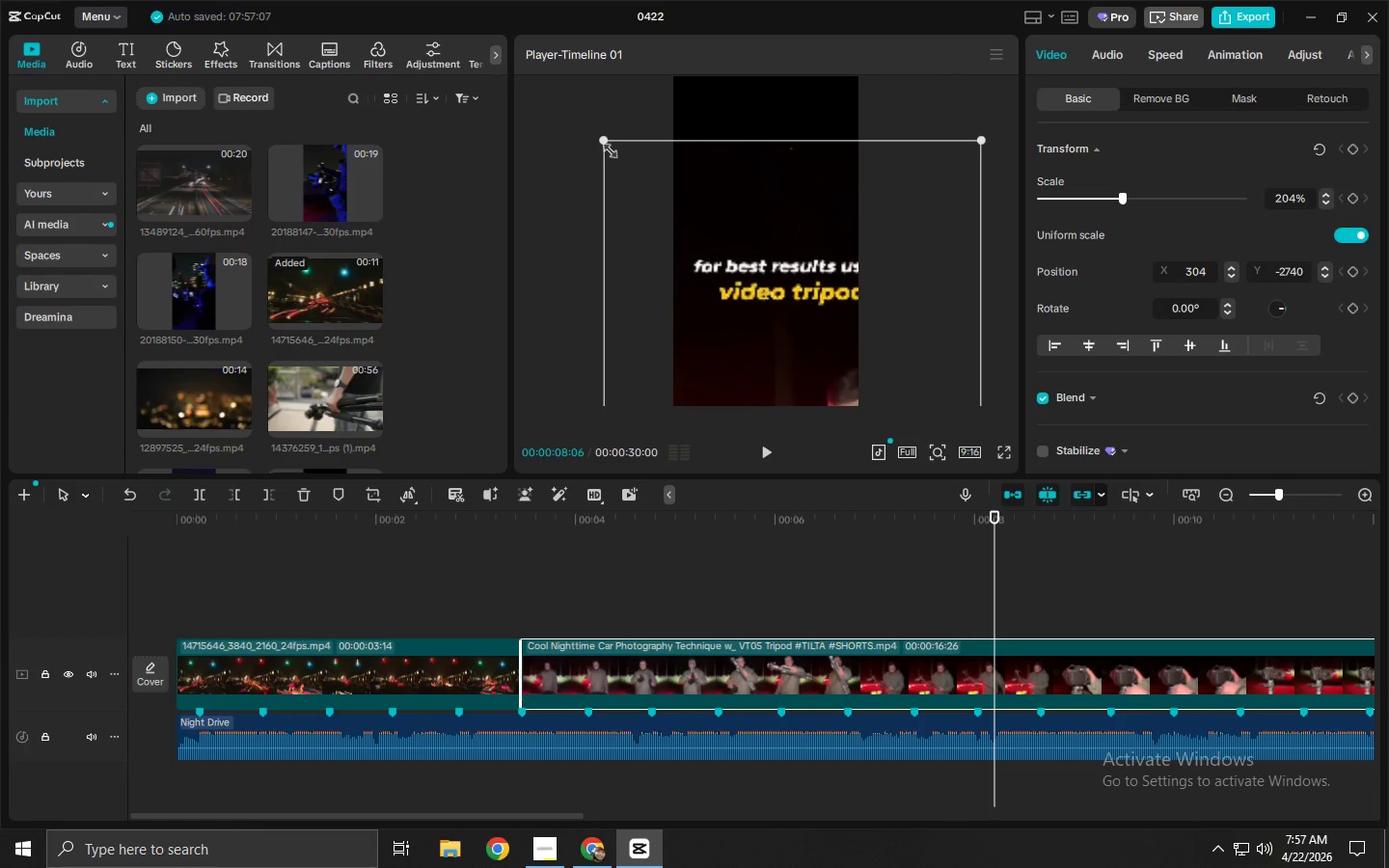 
left_click_drag(start_coordinate=[606, 148], to_coordinate=[679, 210])
 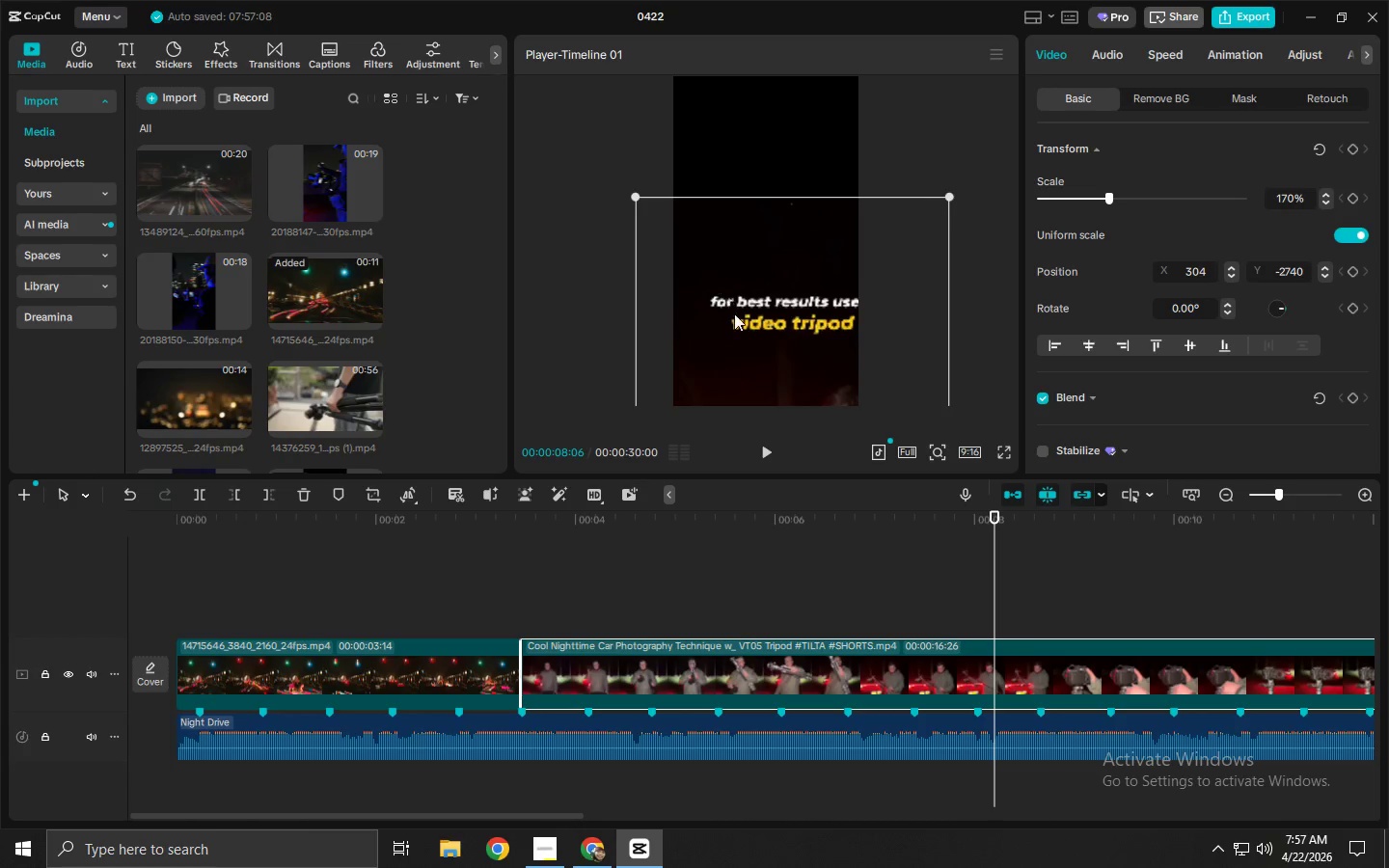 
left_click_drag(start_coordinate=[733, 313], to_coordinate=[739, 176])
 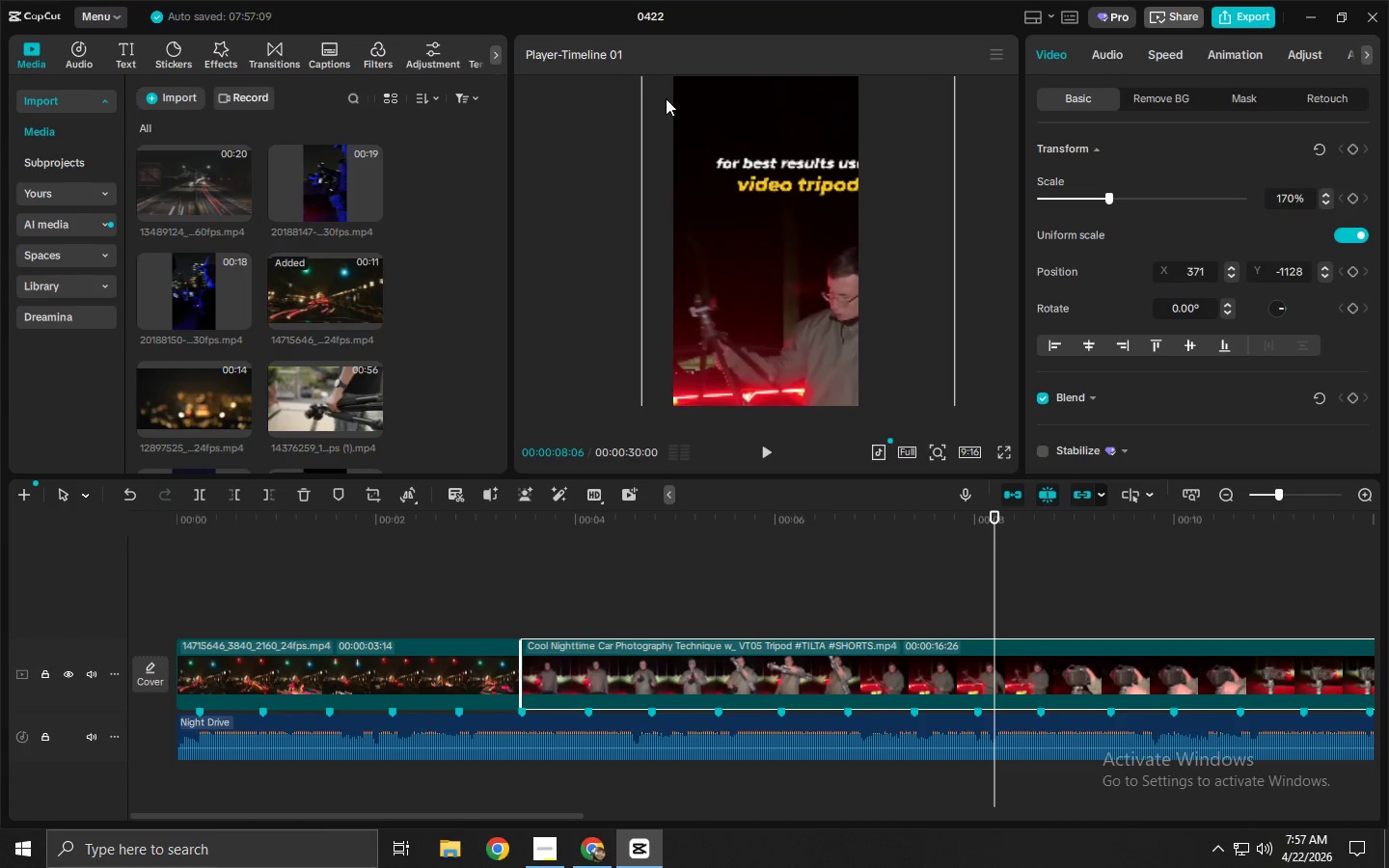 
left_click_drag(start_coordinate=[688, 137], to_coordinate=[682, 180])
 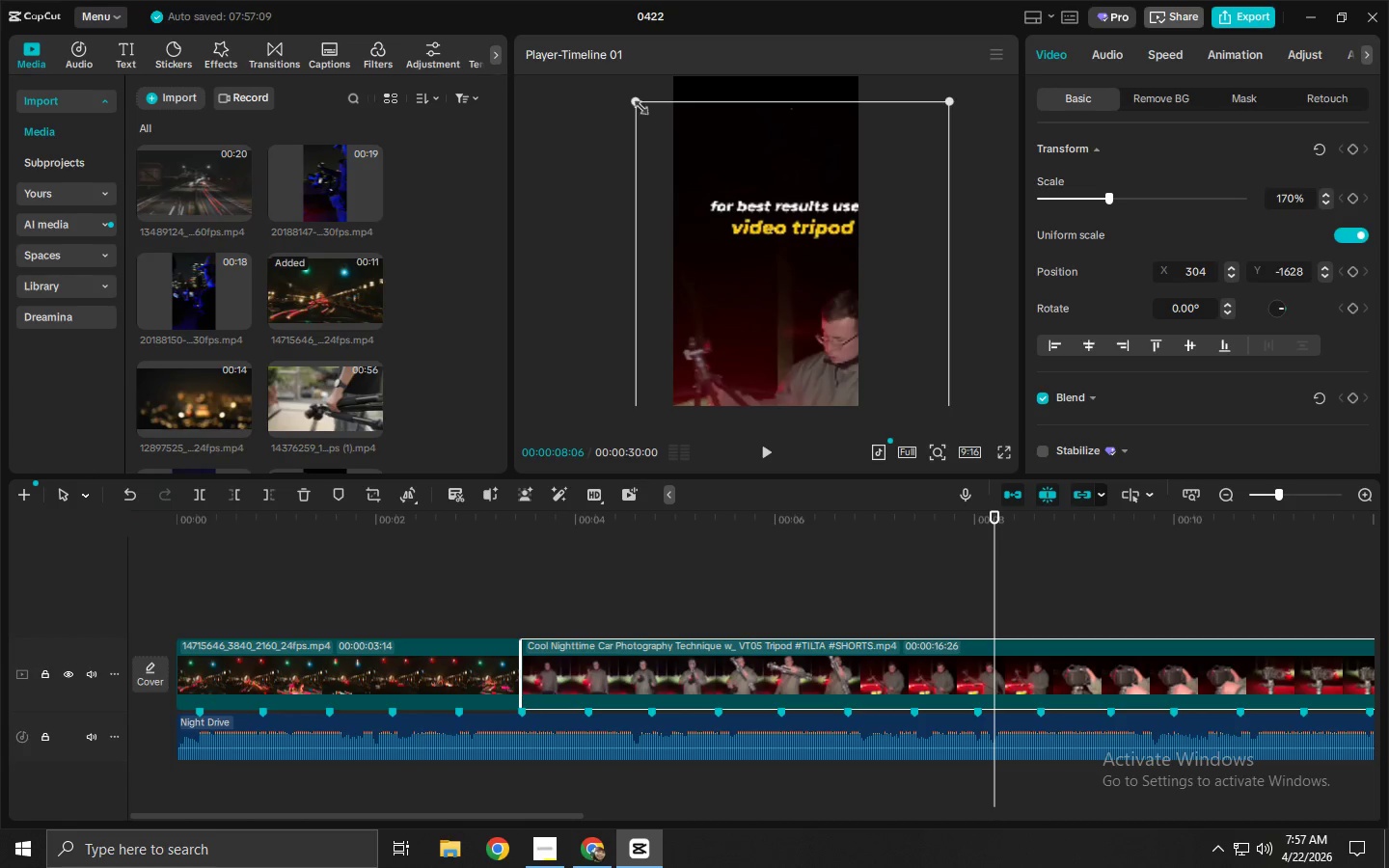 
left_click_drag(start_coordinate=[637, 104], to_coordinate=[693, 158])
 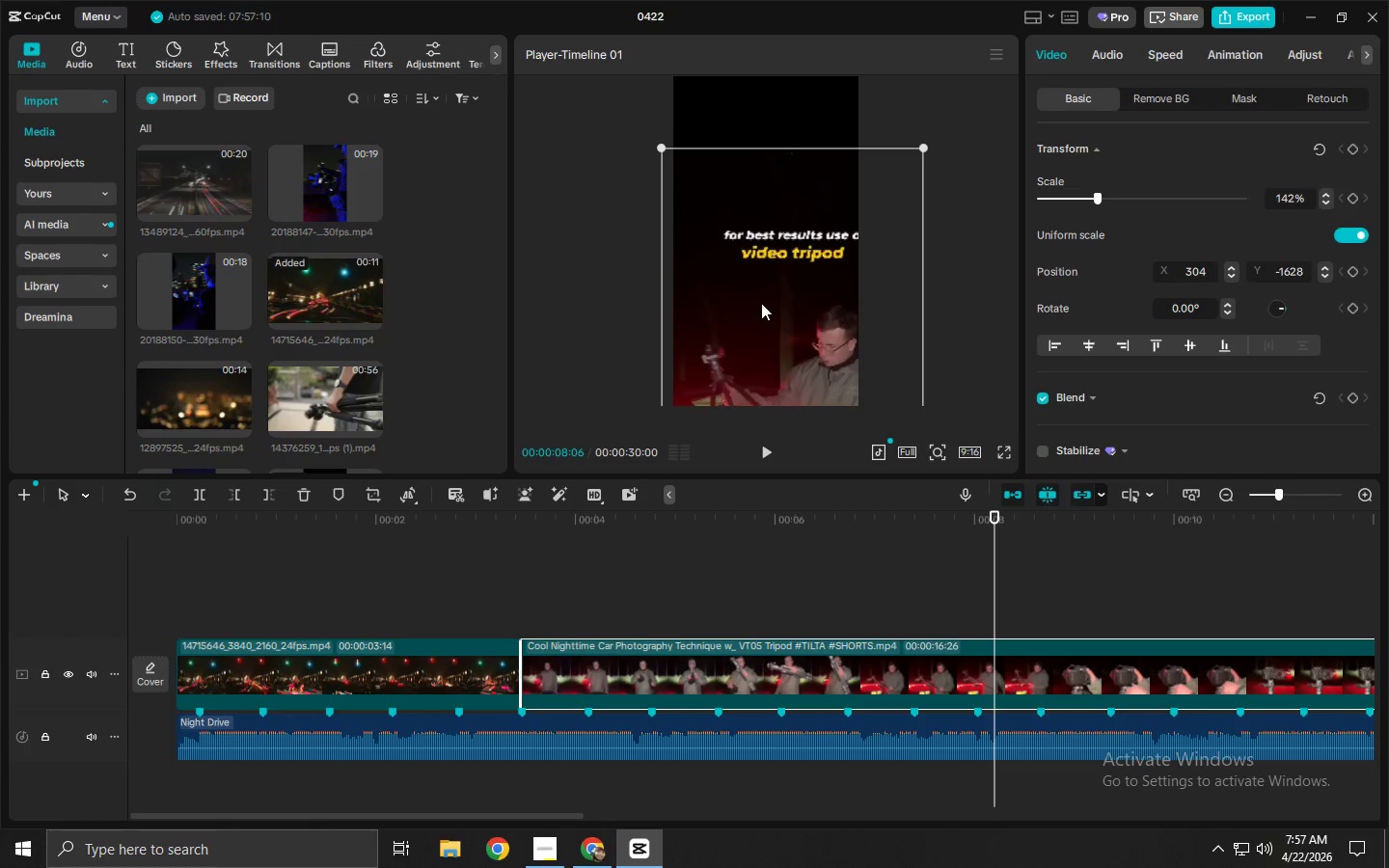 
left_click_drag(start_coordinate=[763, 308], to_coordinate=[738, 116])
 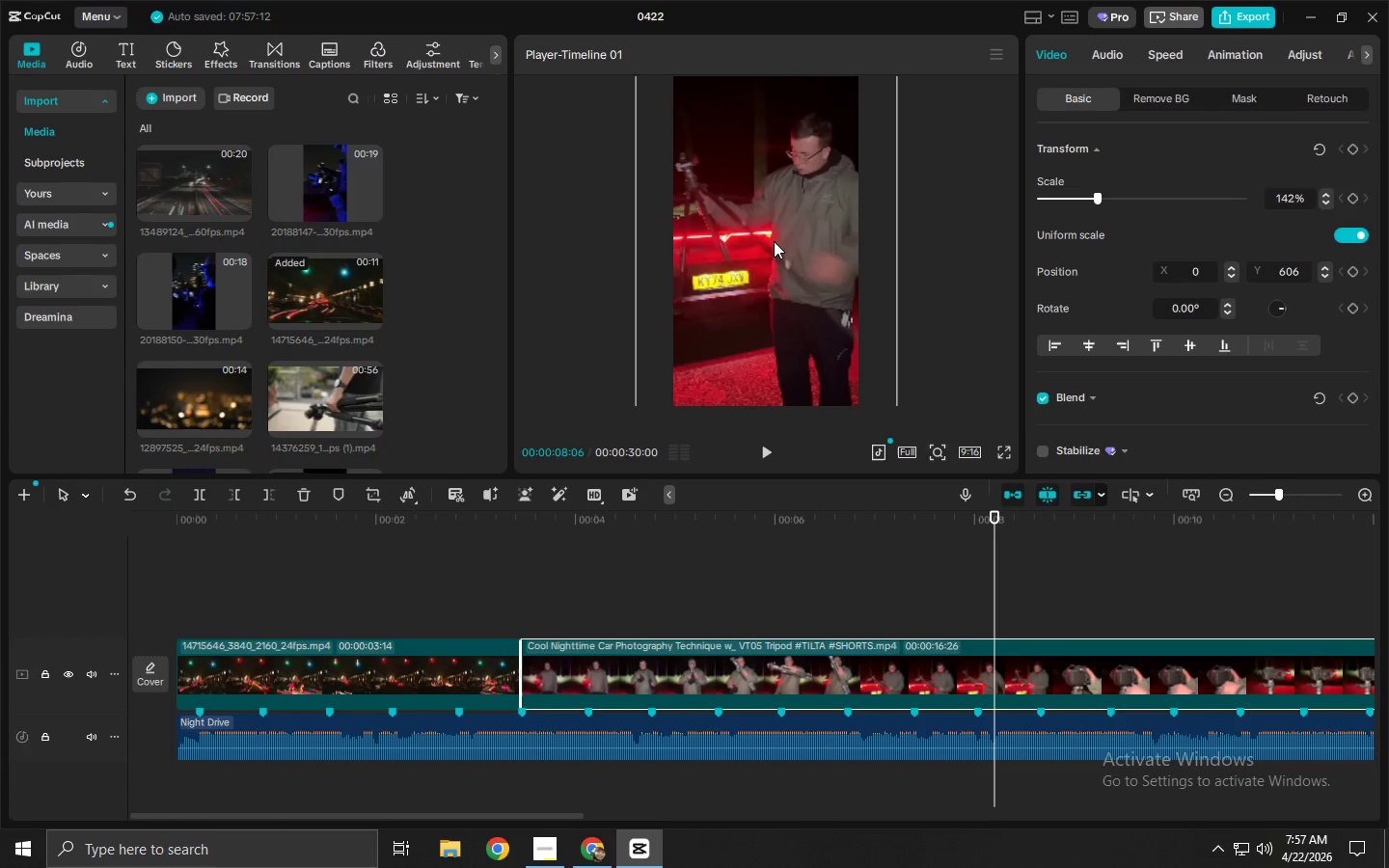 
left_click_drag(start_coordinate=[742, 198], to_coordinate=[722, 313])
 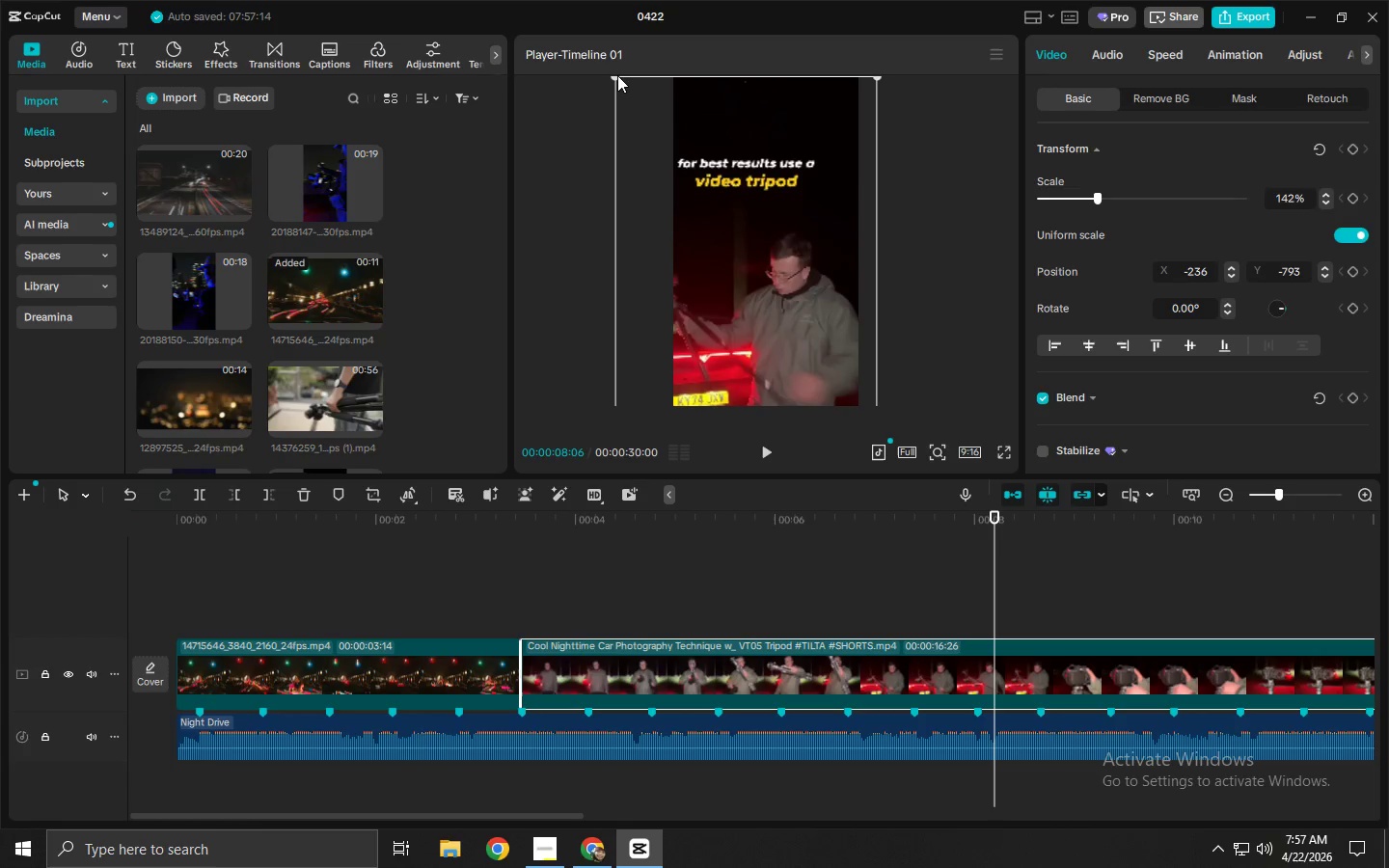 
left_click_drag(start_coordinate=[617, 75], to_coordinate=[647, 117])
 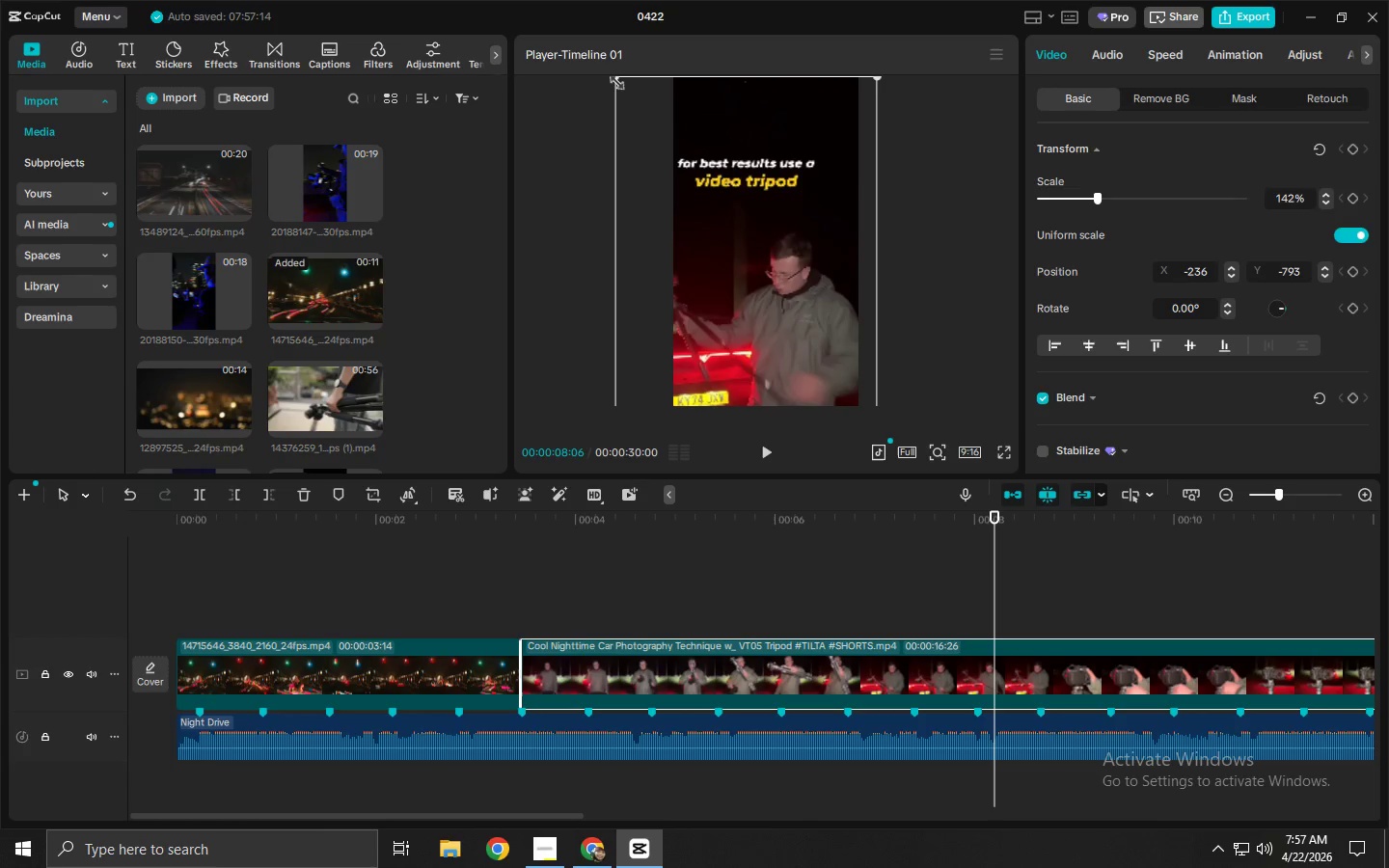 
left_click_drag(start_coordinate=[613, 79], to_coordinate=[674, 136])
 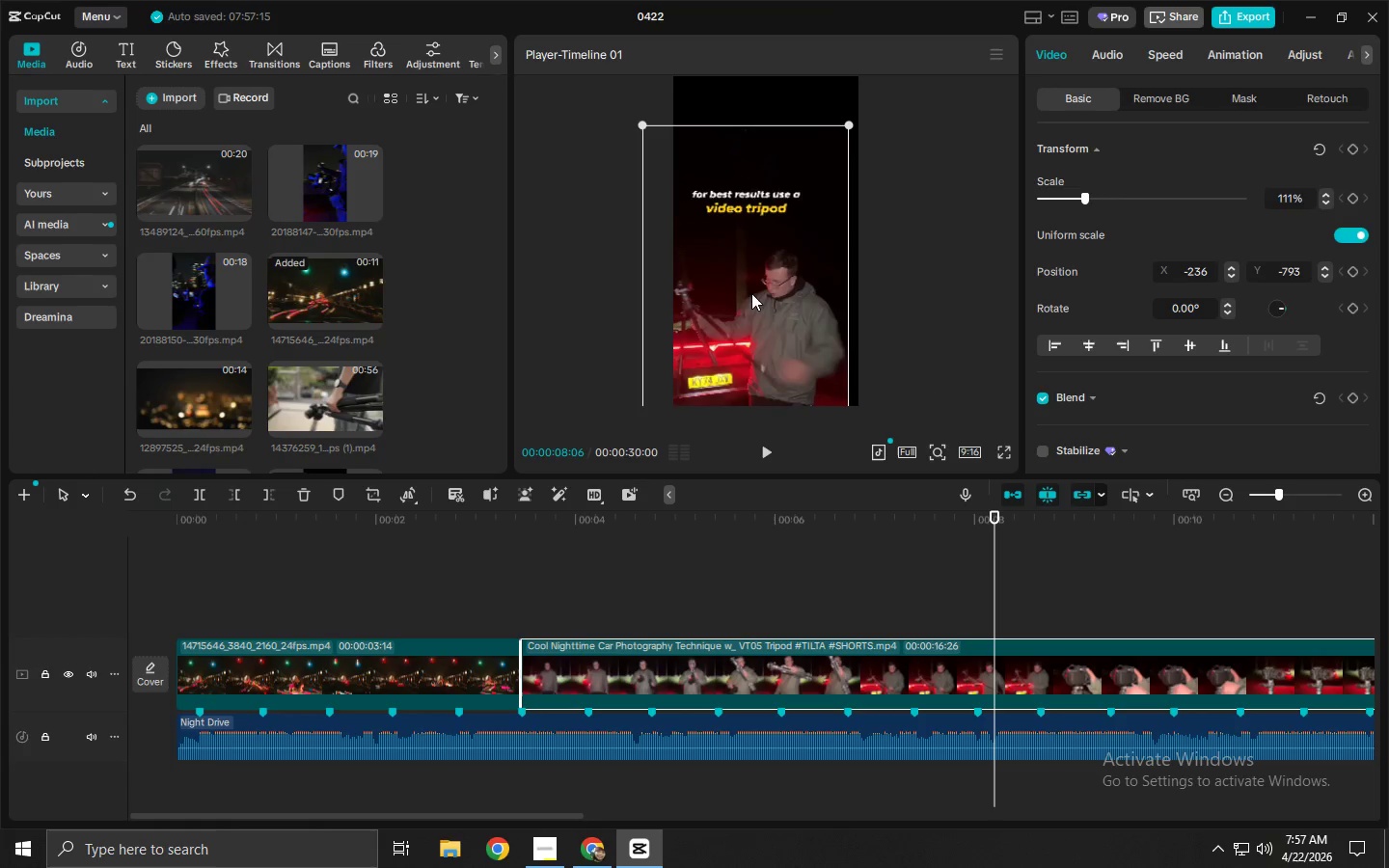 
left_click_drag(start_coordinate=[751, 293], to_coordinate=[776, 151])
 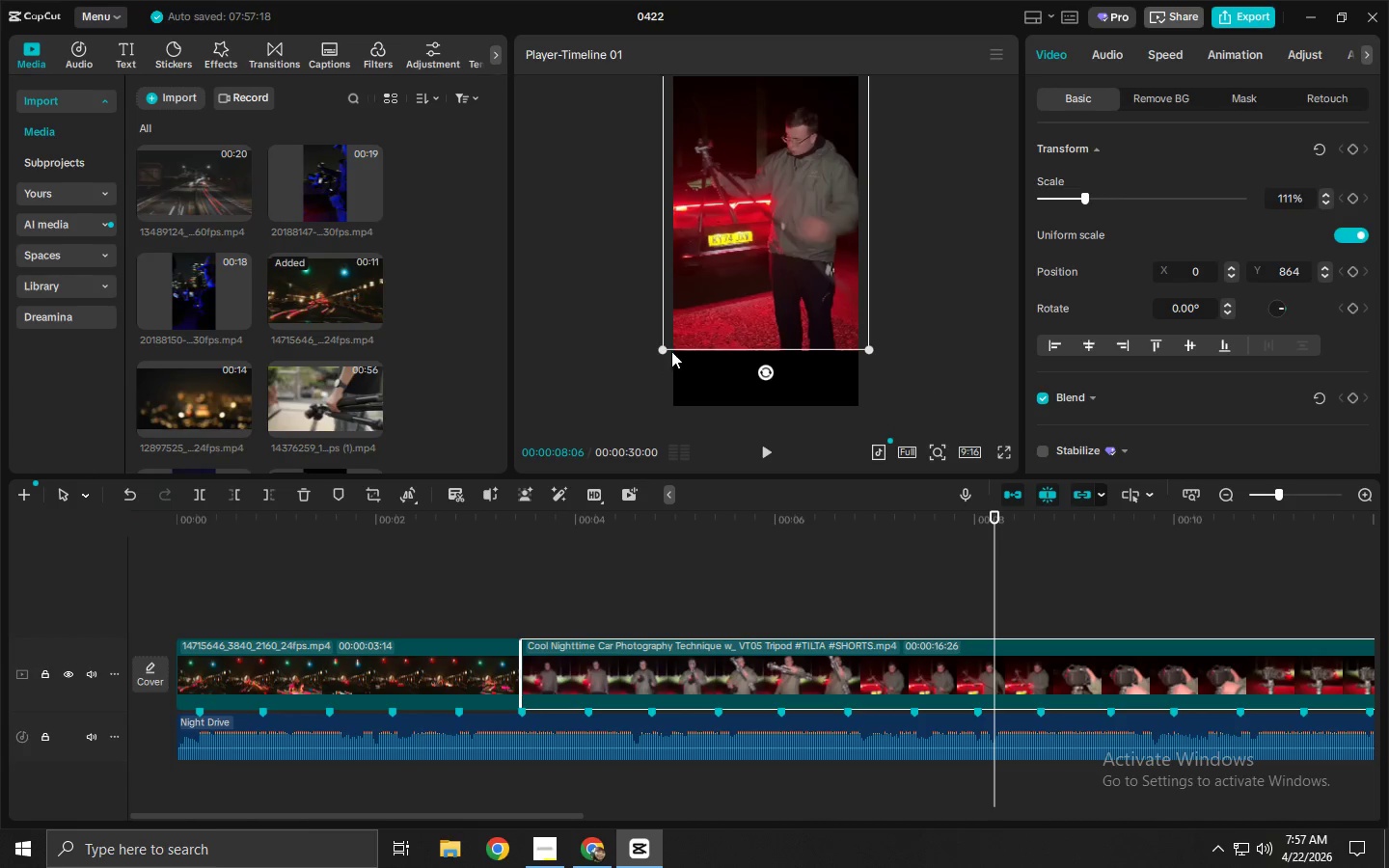 
left_click_drag(start_coordinate=[658, 350], to_coordinate=[639, 378])
 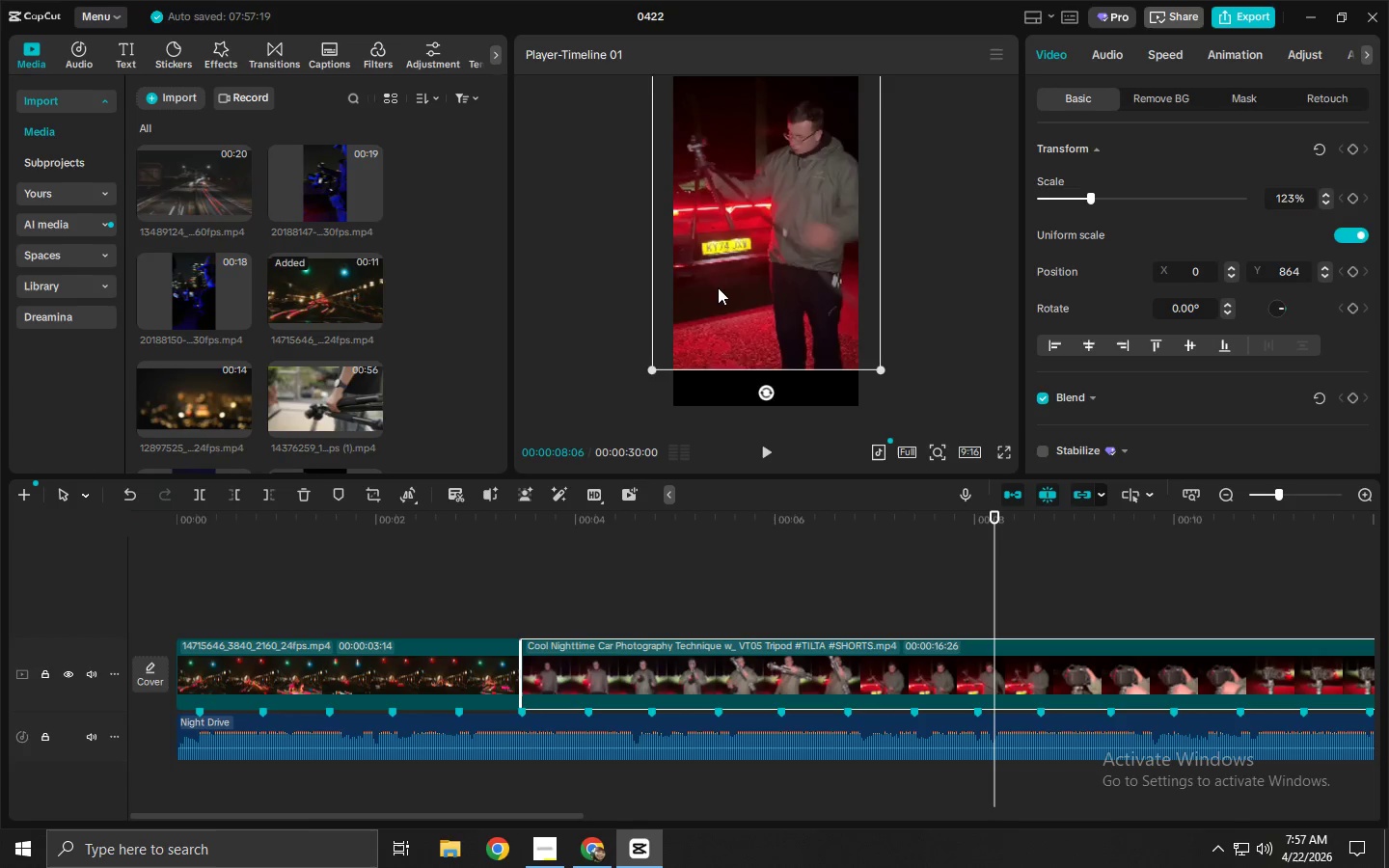 
left_click_drag(start_coordinate=[718, 287], to_coordinate=[710, 314])
 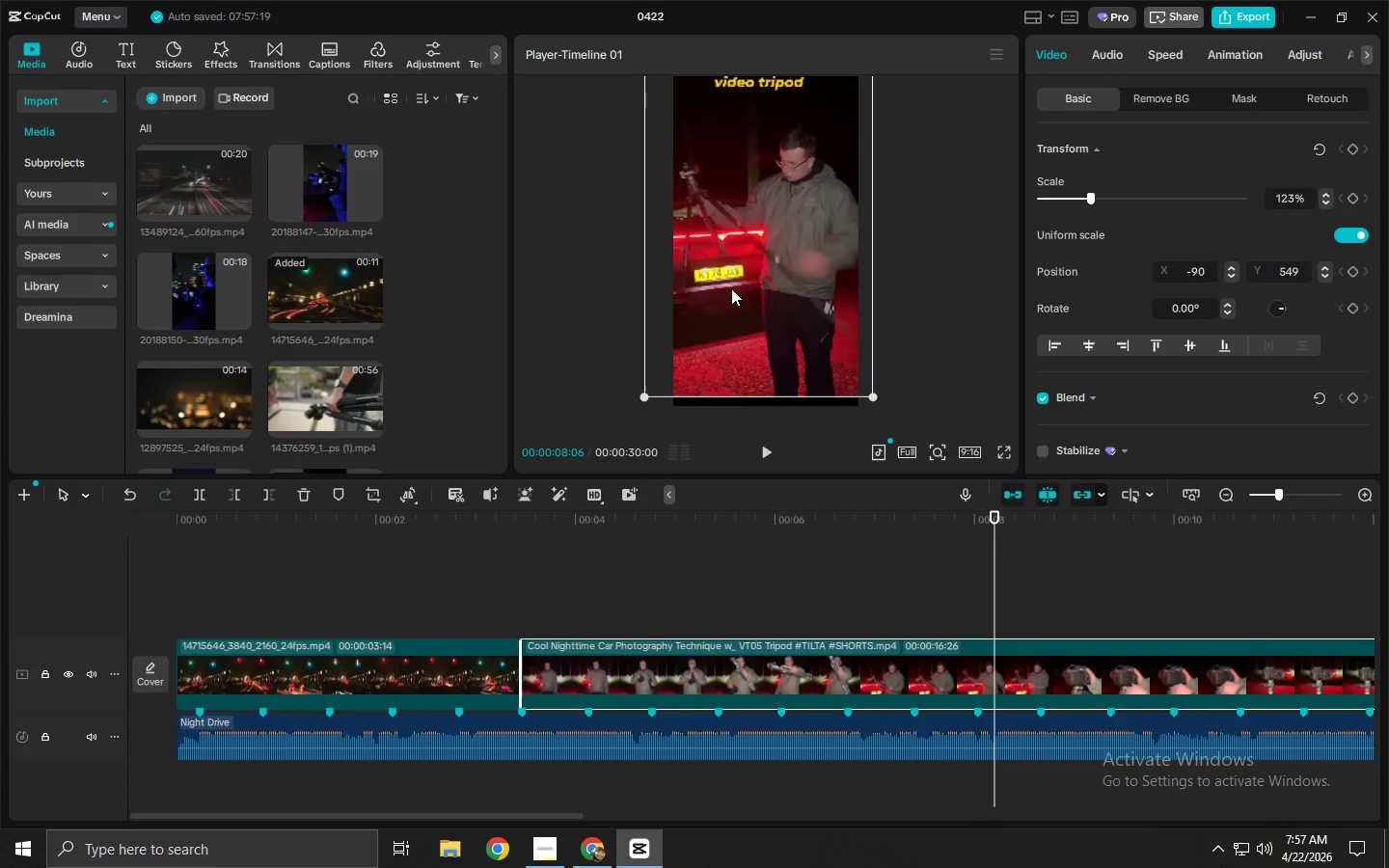 
left_click_drag(start_coordinate=[732, 286], to_coordinate=[739, 285])
 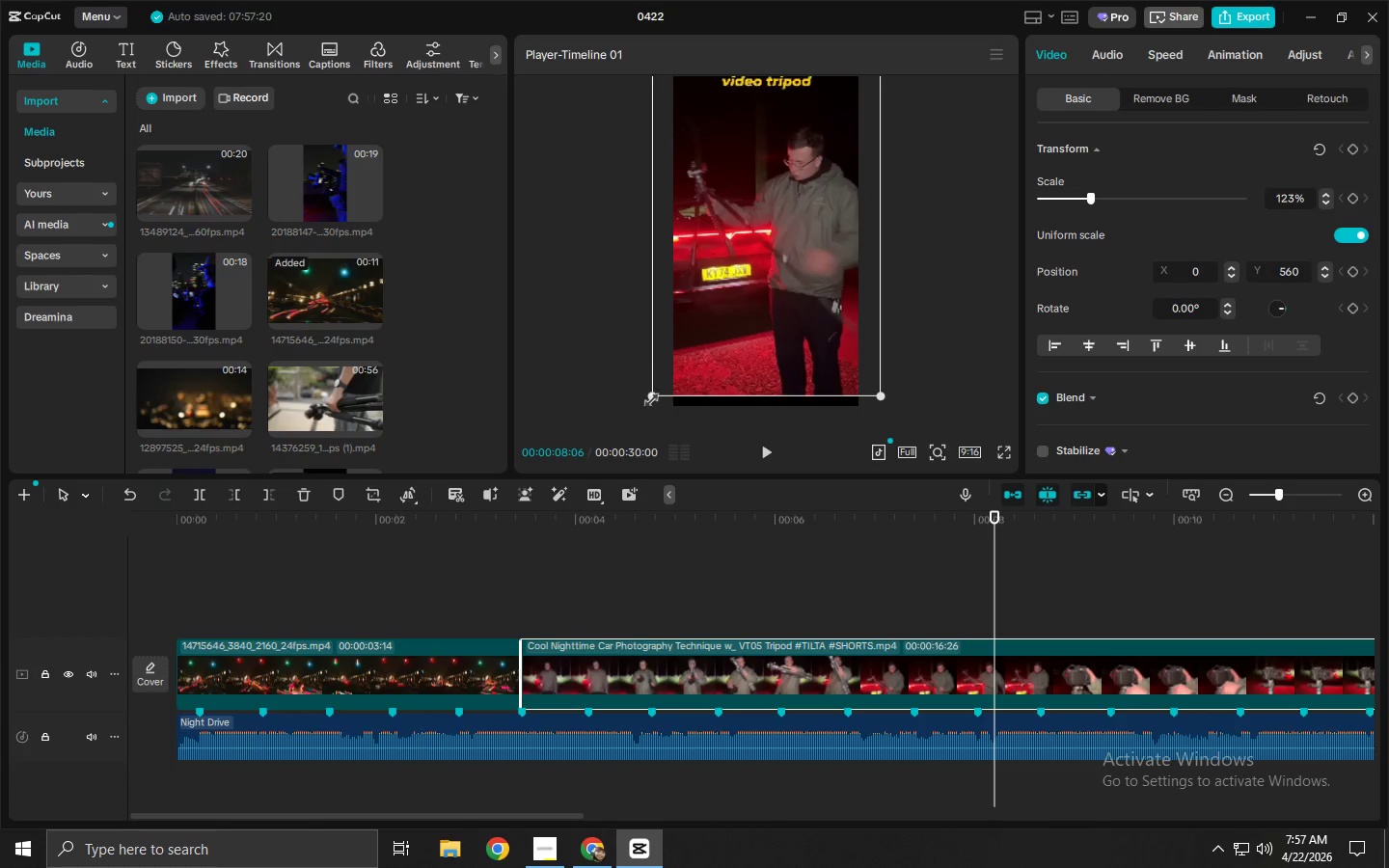 
left_click_drag(start_coordinate=[648, 399], to_coordinate=[642, 418])
 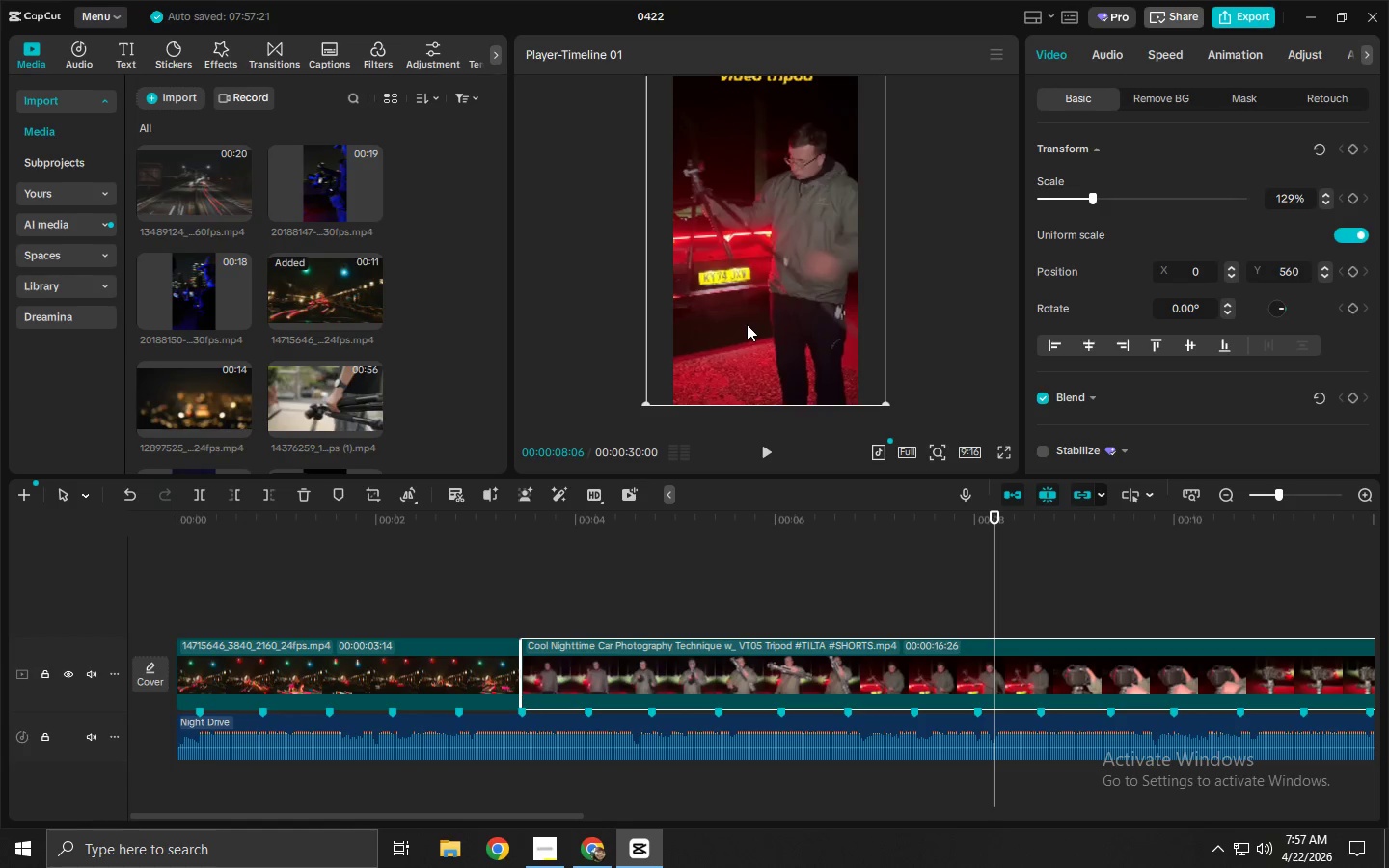 
left_click_drag(start_coordinate=[747, 324], to_coordinate=[749, 311])
 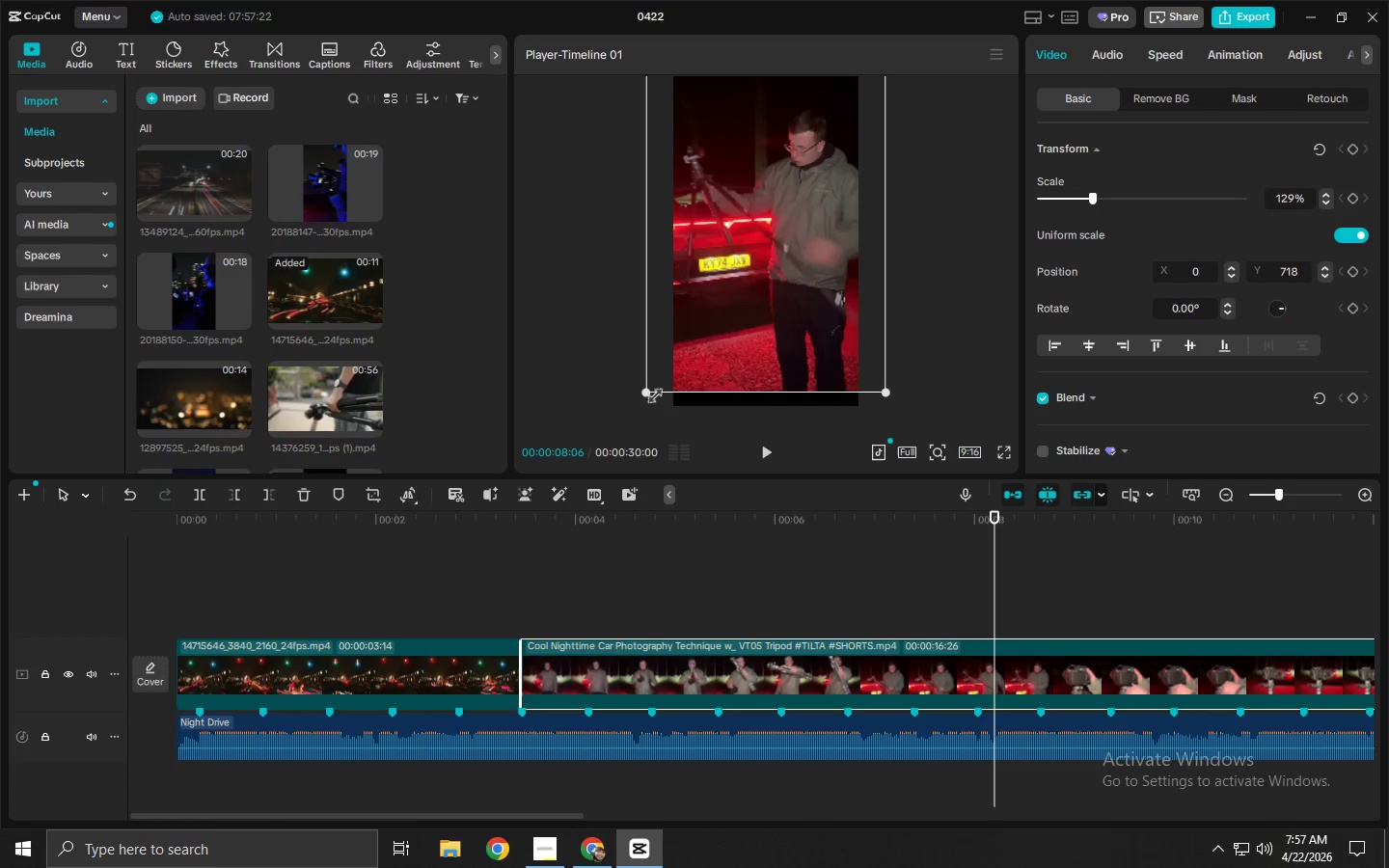 
left_click_drag(start_coordinate=[641, 395], to_coordinate=[631, 410])
 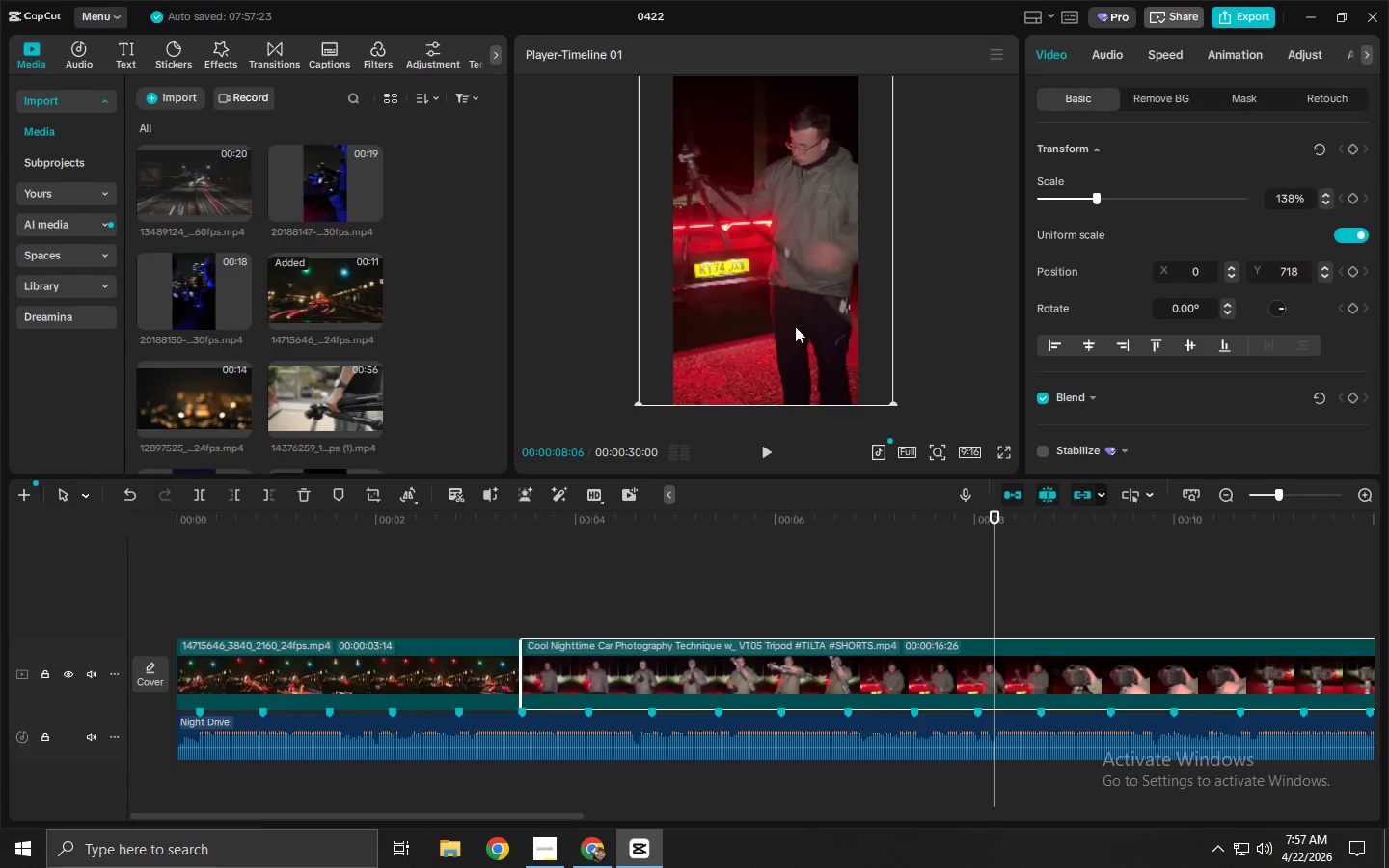 
left_click_drag(start_coordinate=[795, 326], to_coordinate=[778, 329])
 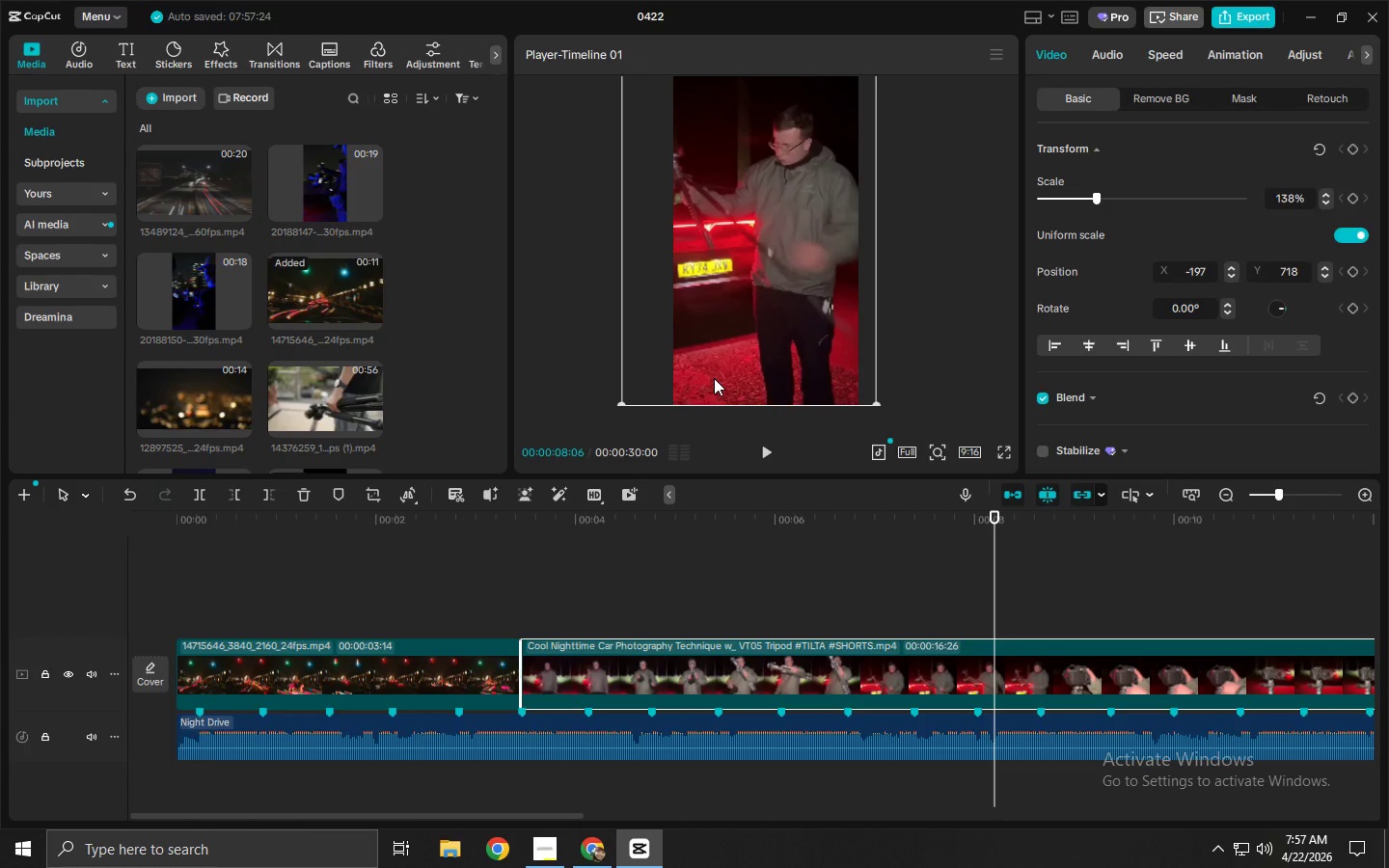 
wait(25.91)
 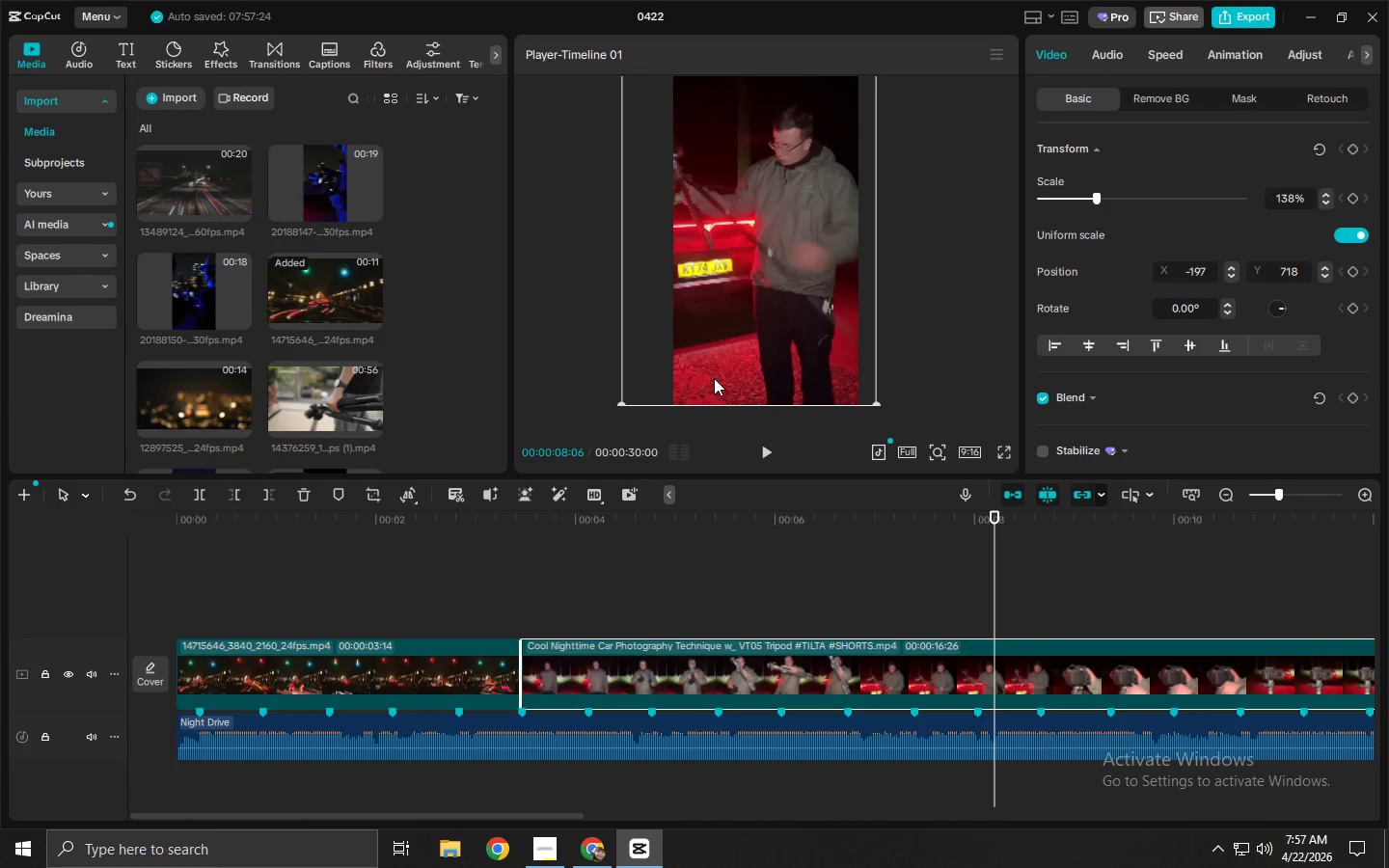 
left_click([591, 847])
 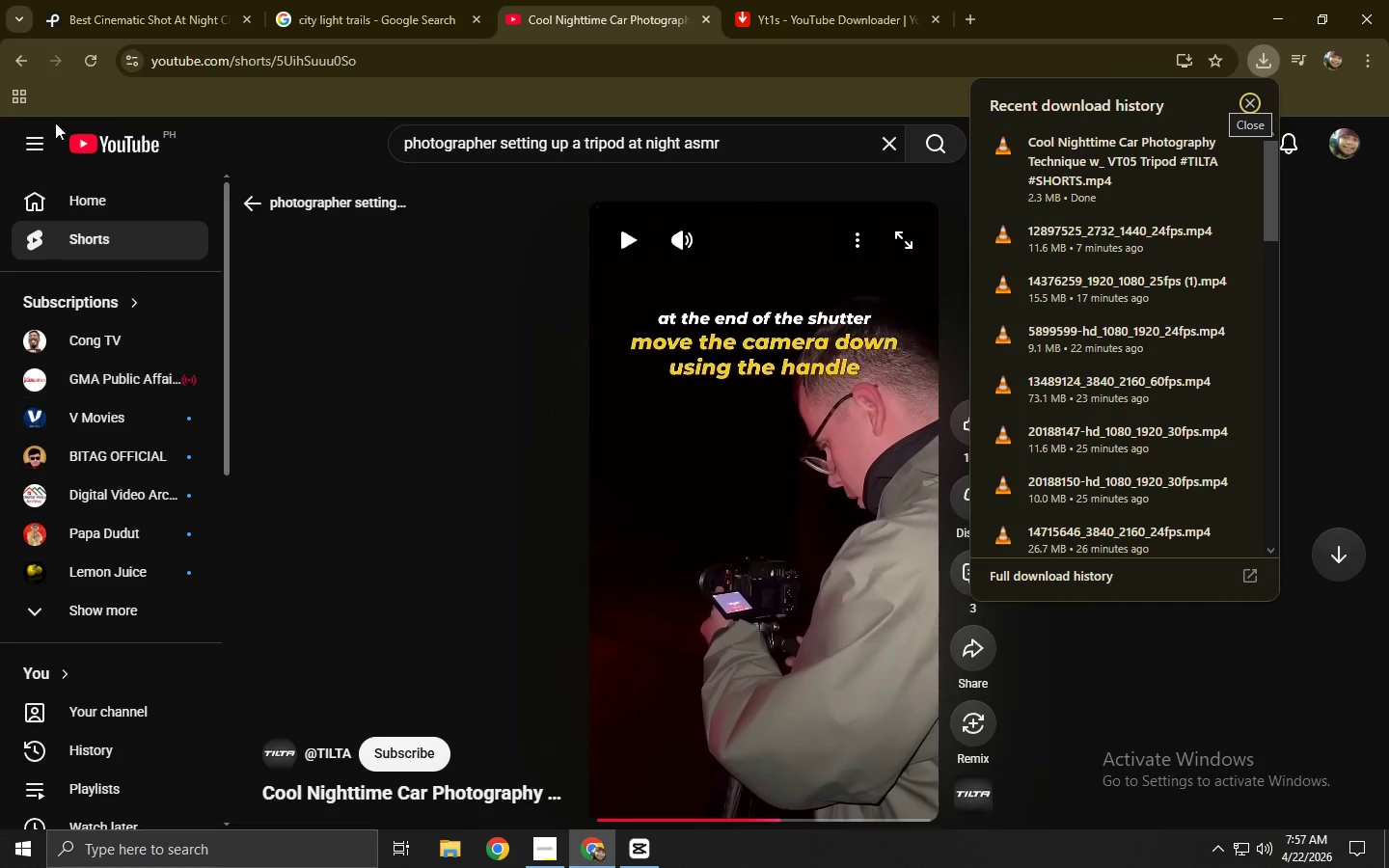 
left_click([89, 0])
 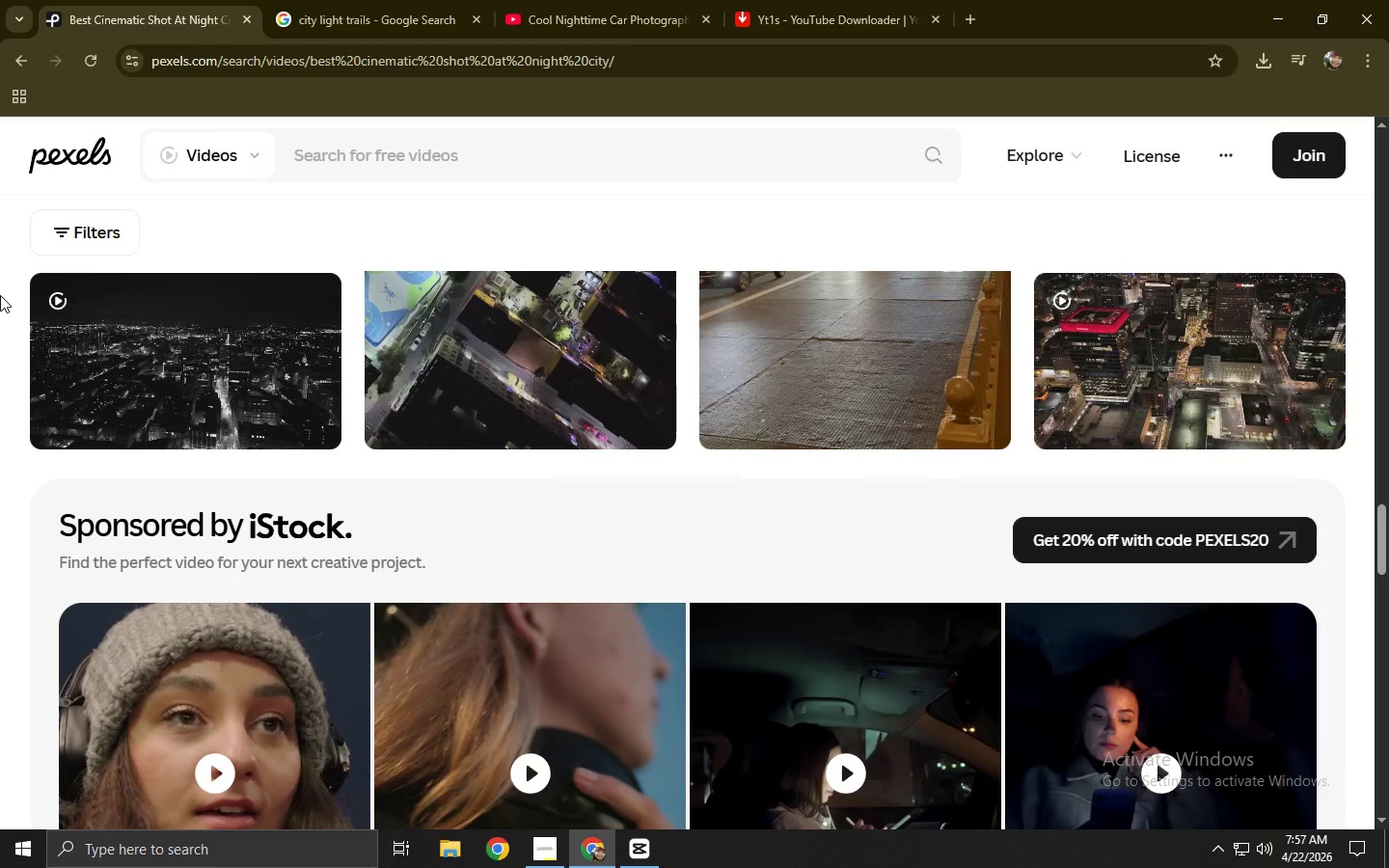 
scroll: coordinate [32, 289], scroll_direction: up, amount: 20.0
 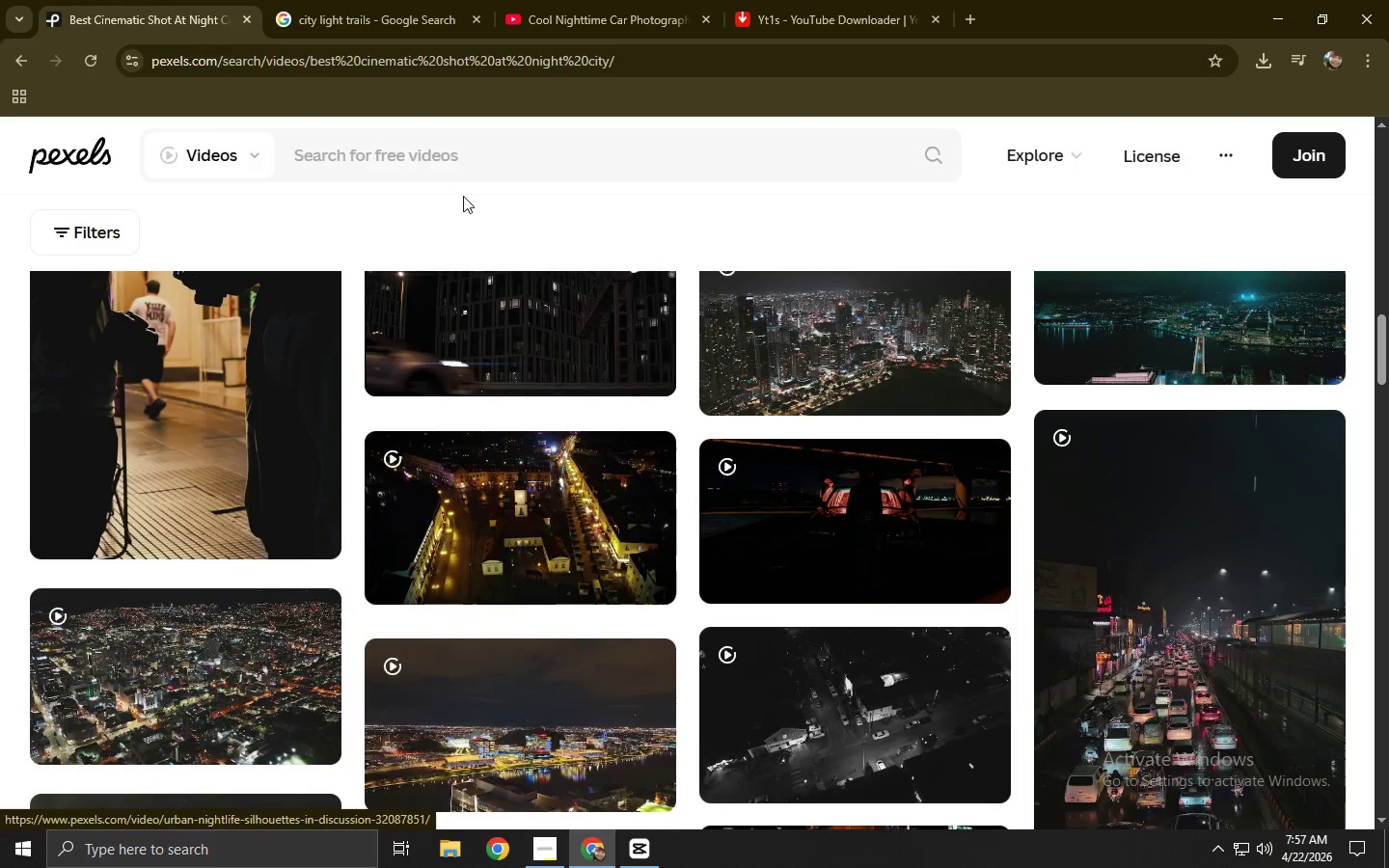 
left_click([462, 161])
 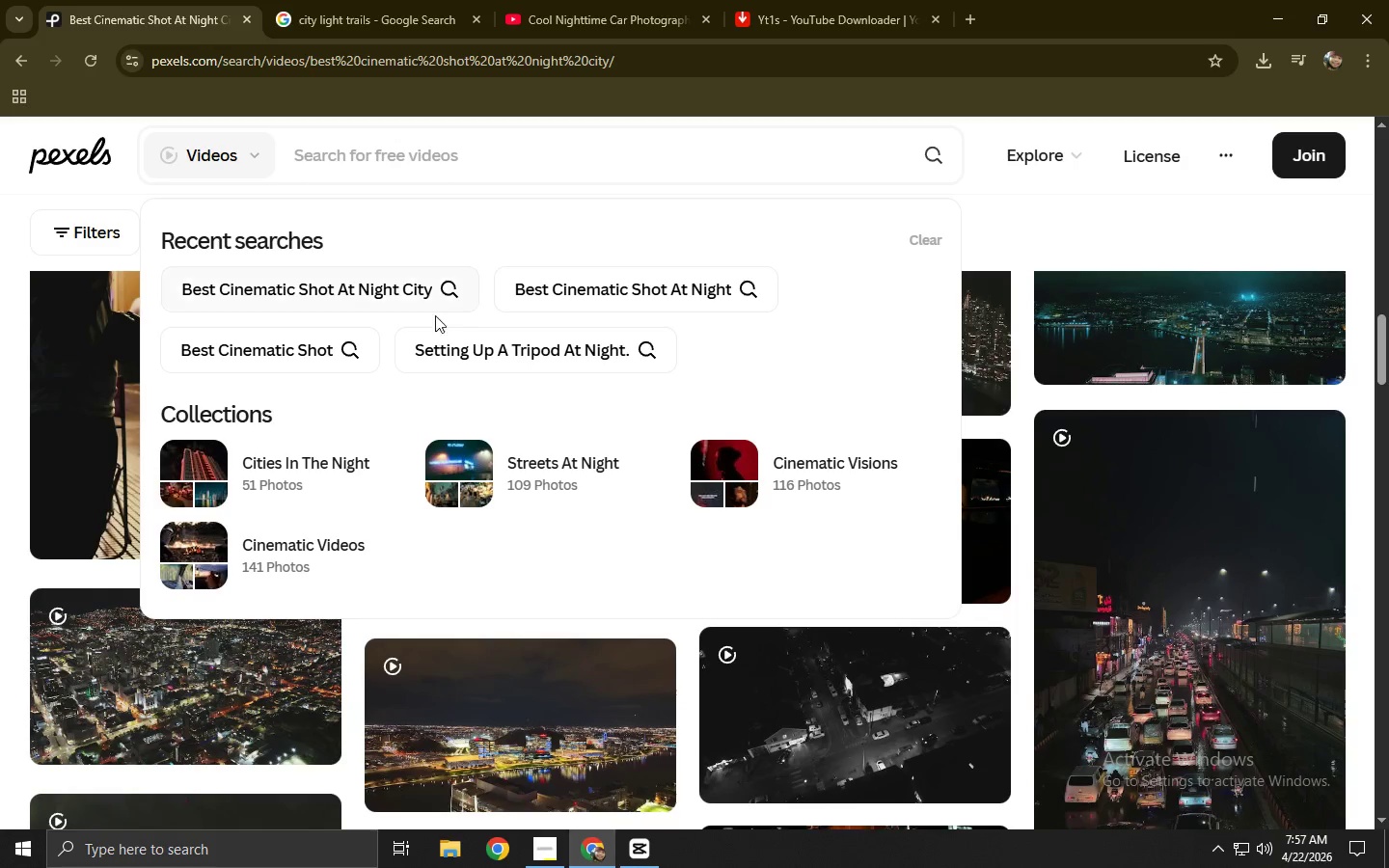 
scroll: coordinate [346, 424], scroll_direction: up, amount: 5.0
 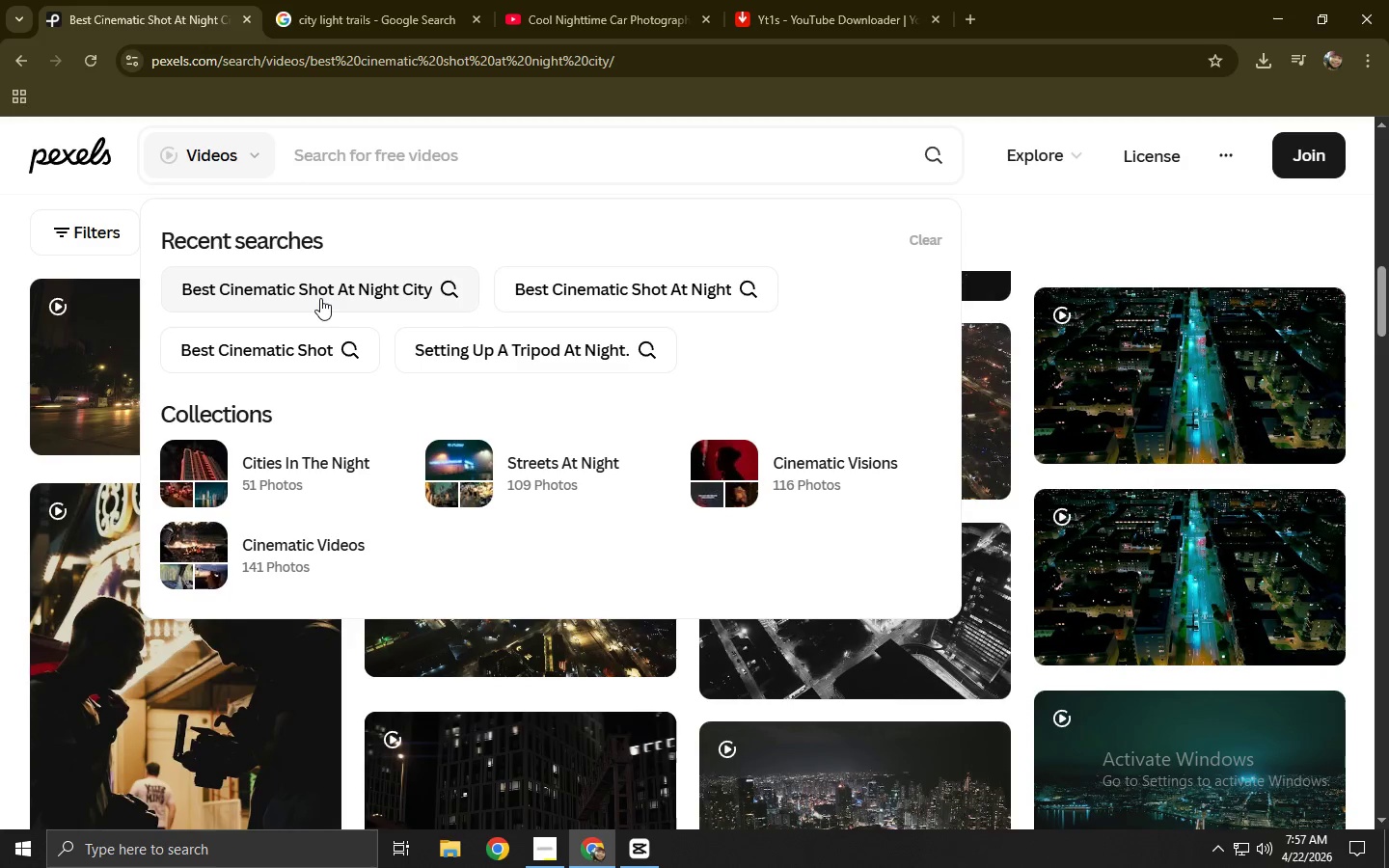 
left_click([319, 298])
 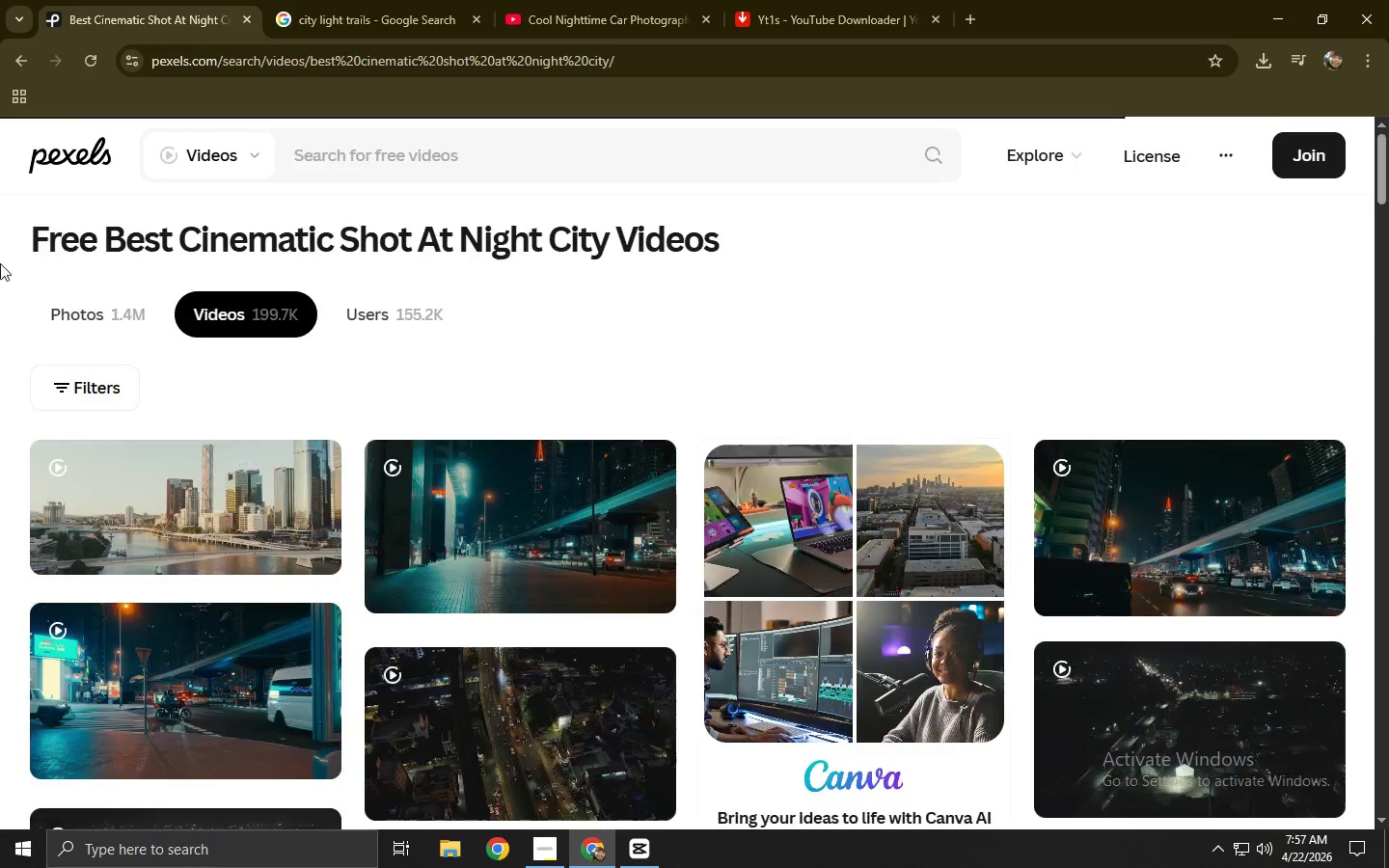 
middle_click([11, 242])
 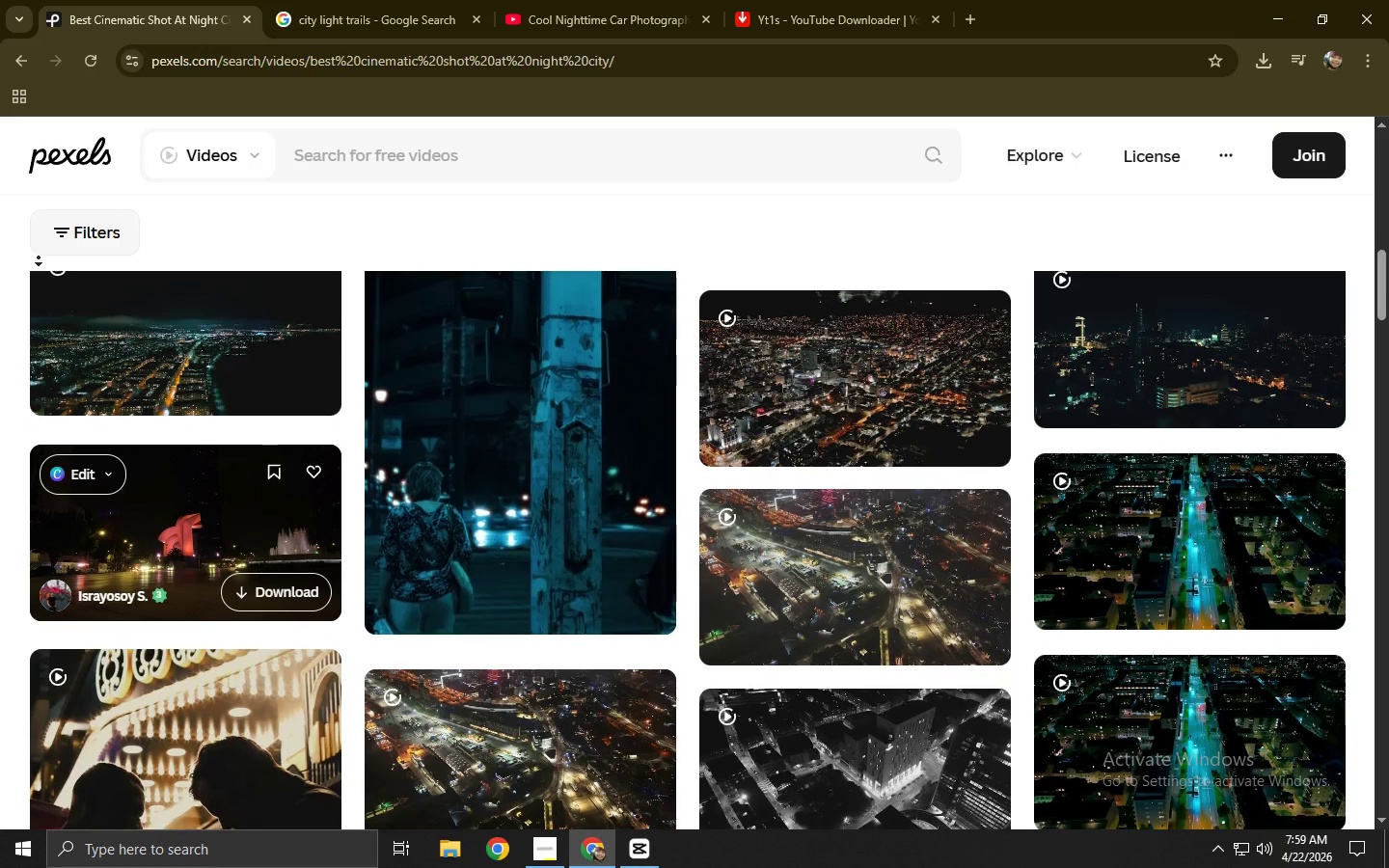 
wait(74.77)
 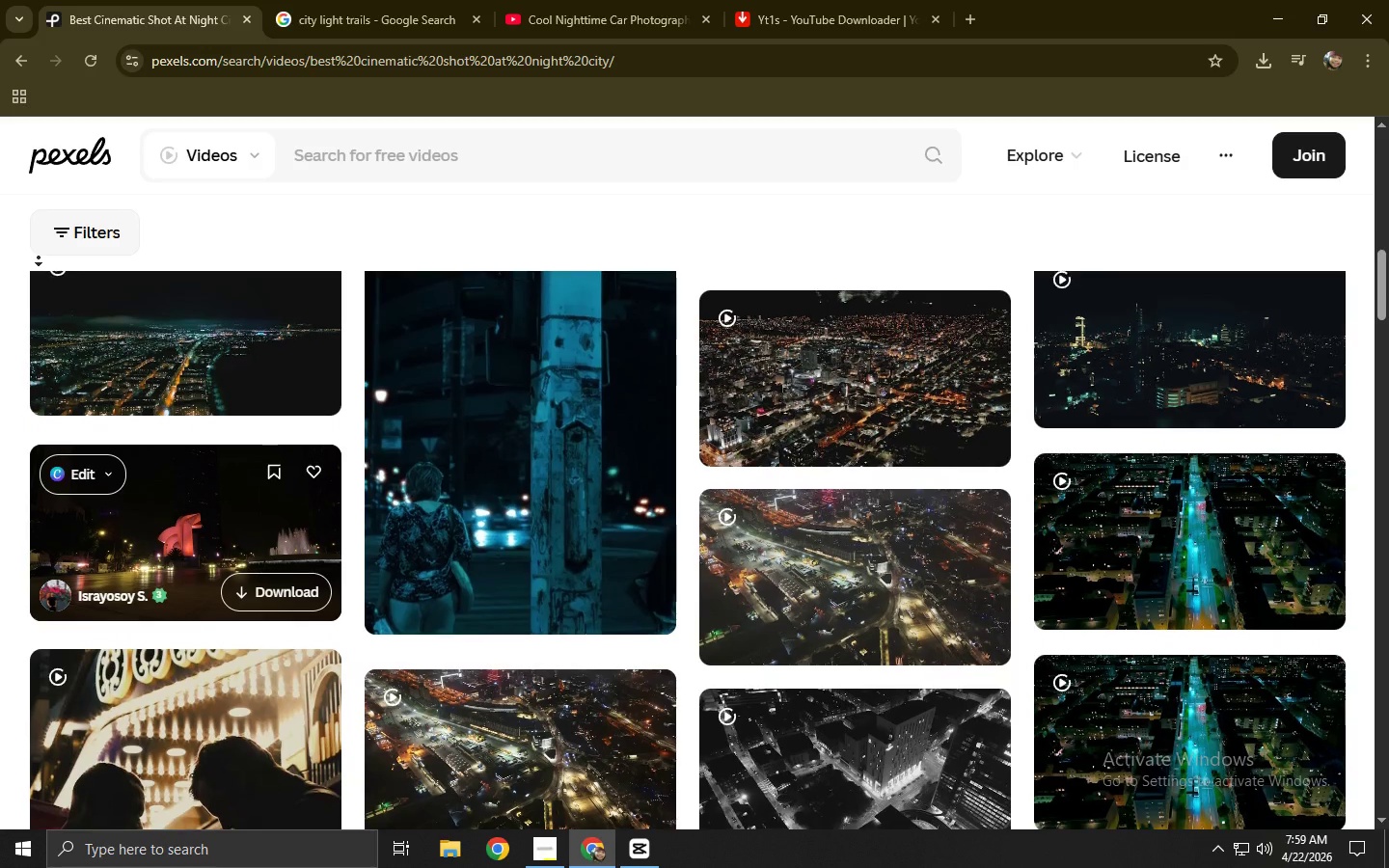 
left_click([39, 258])
 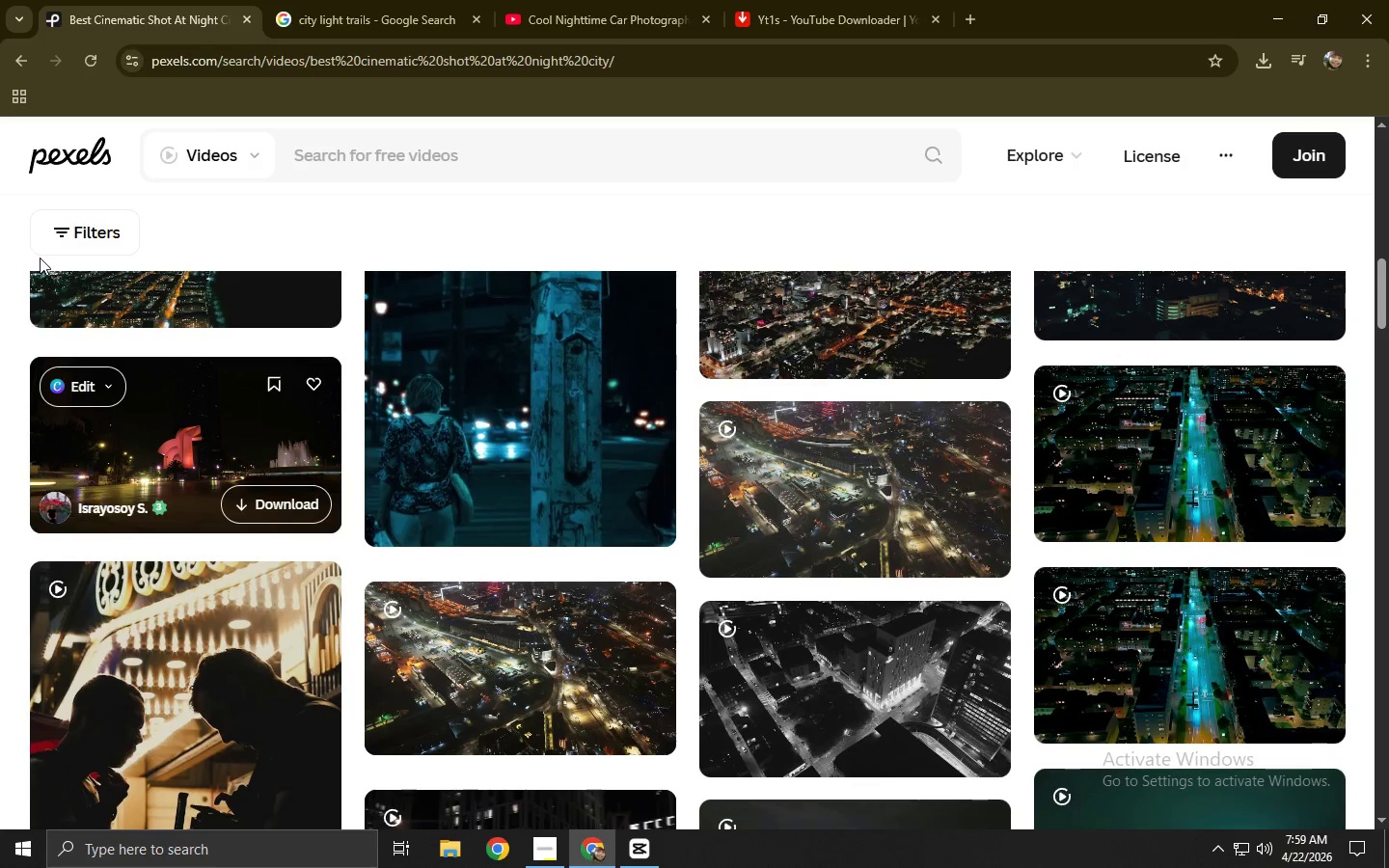 
wait(5.64)
 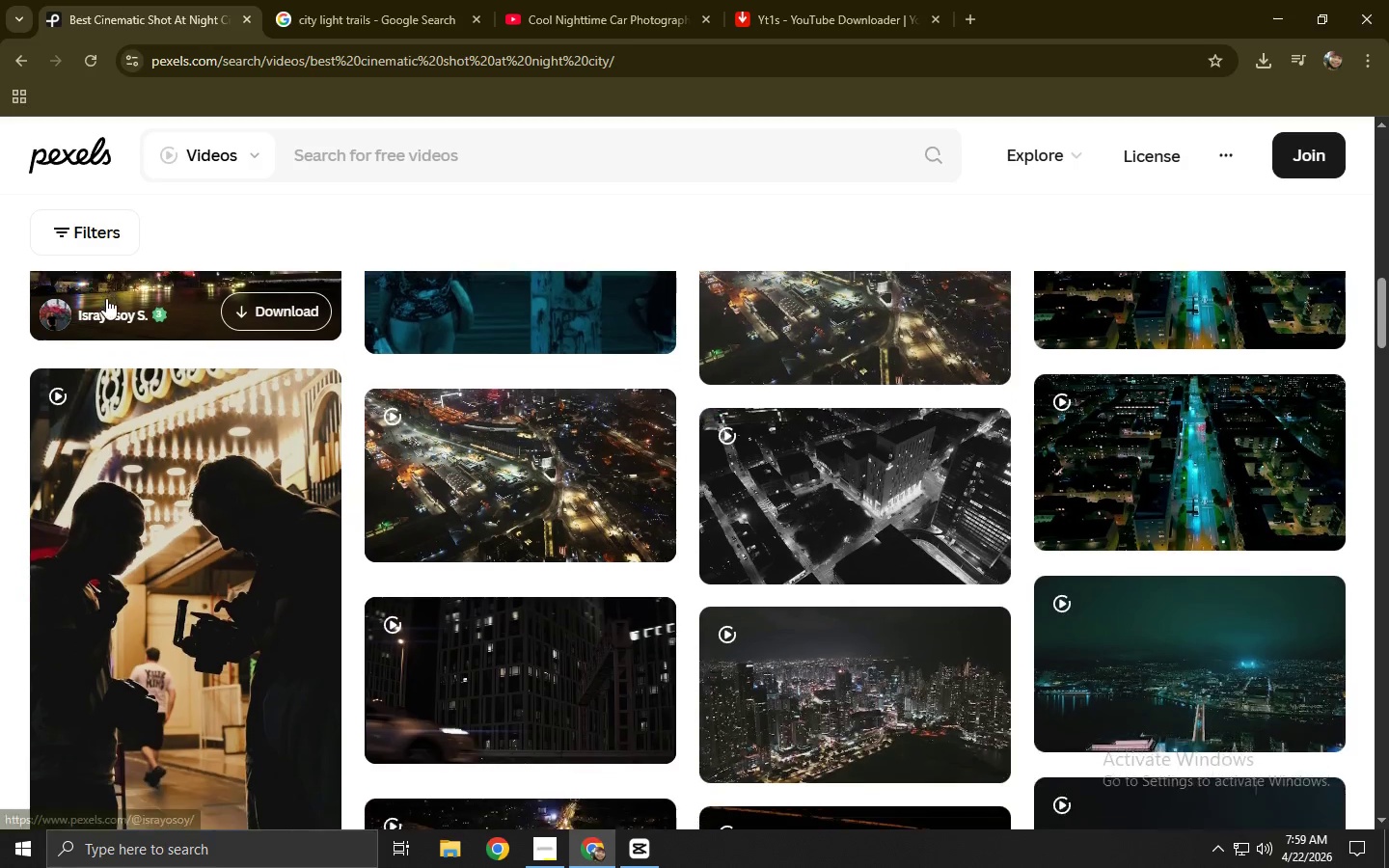 
key(Alt+AltLeft)
 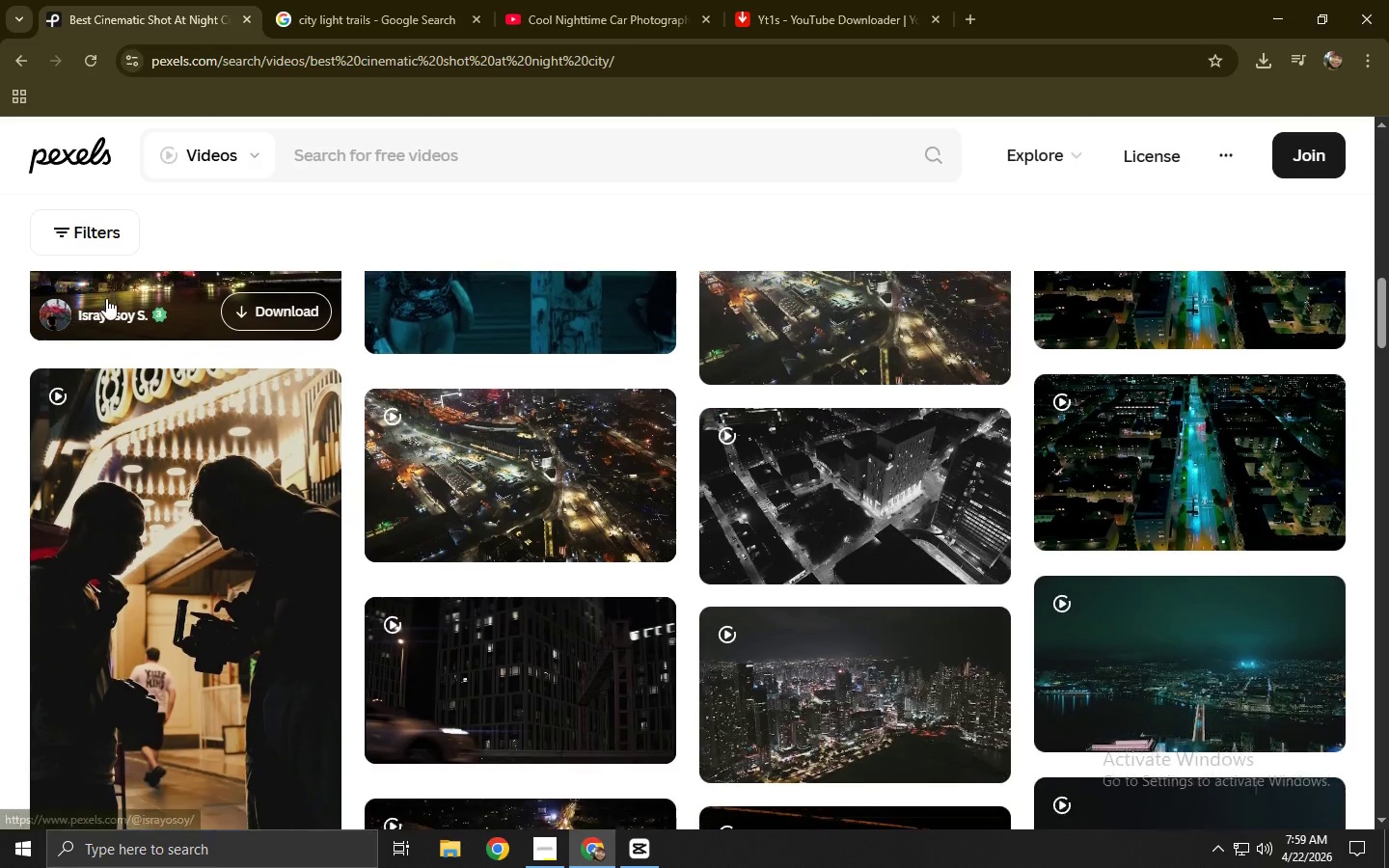 
key(Alt+Tab)
 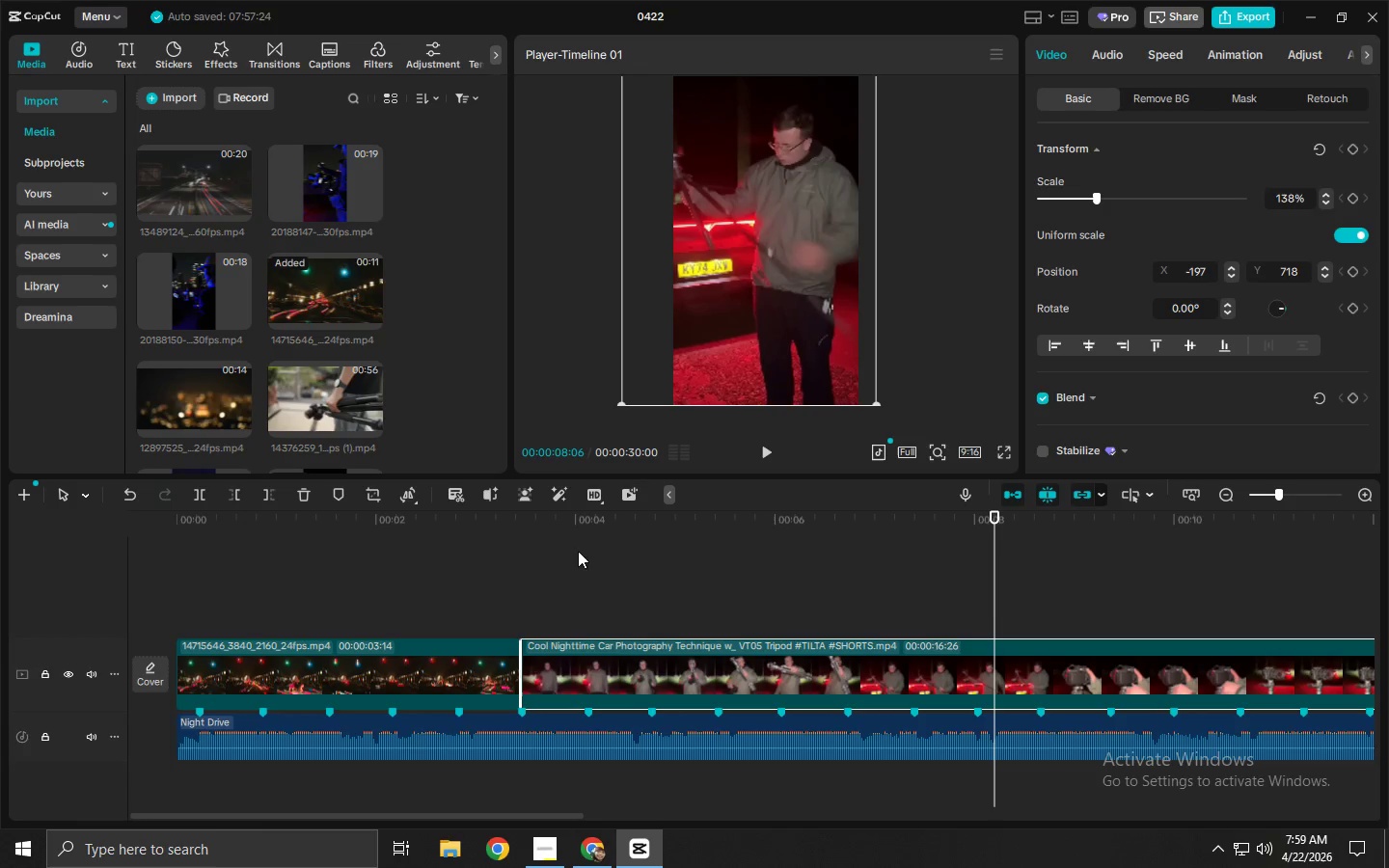 
scroll: coordinate [106, 298], scroll_direction: down, amount: 2.0
 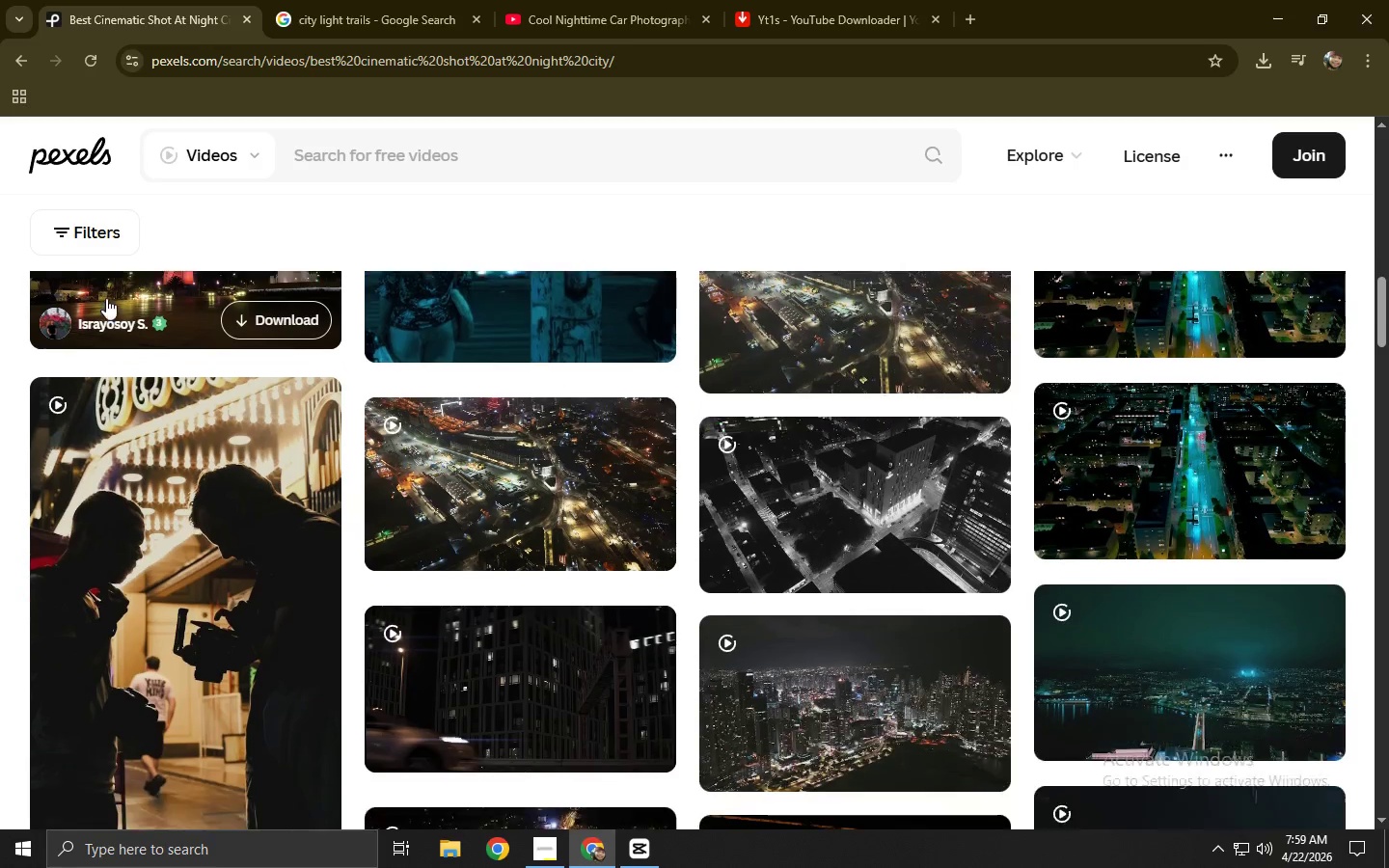 
left_click_drag(start_coordinate=[503, 523], to_coordinate=[300, 502])
 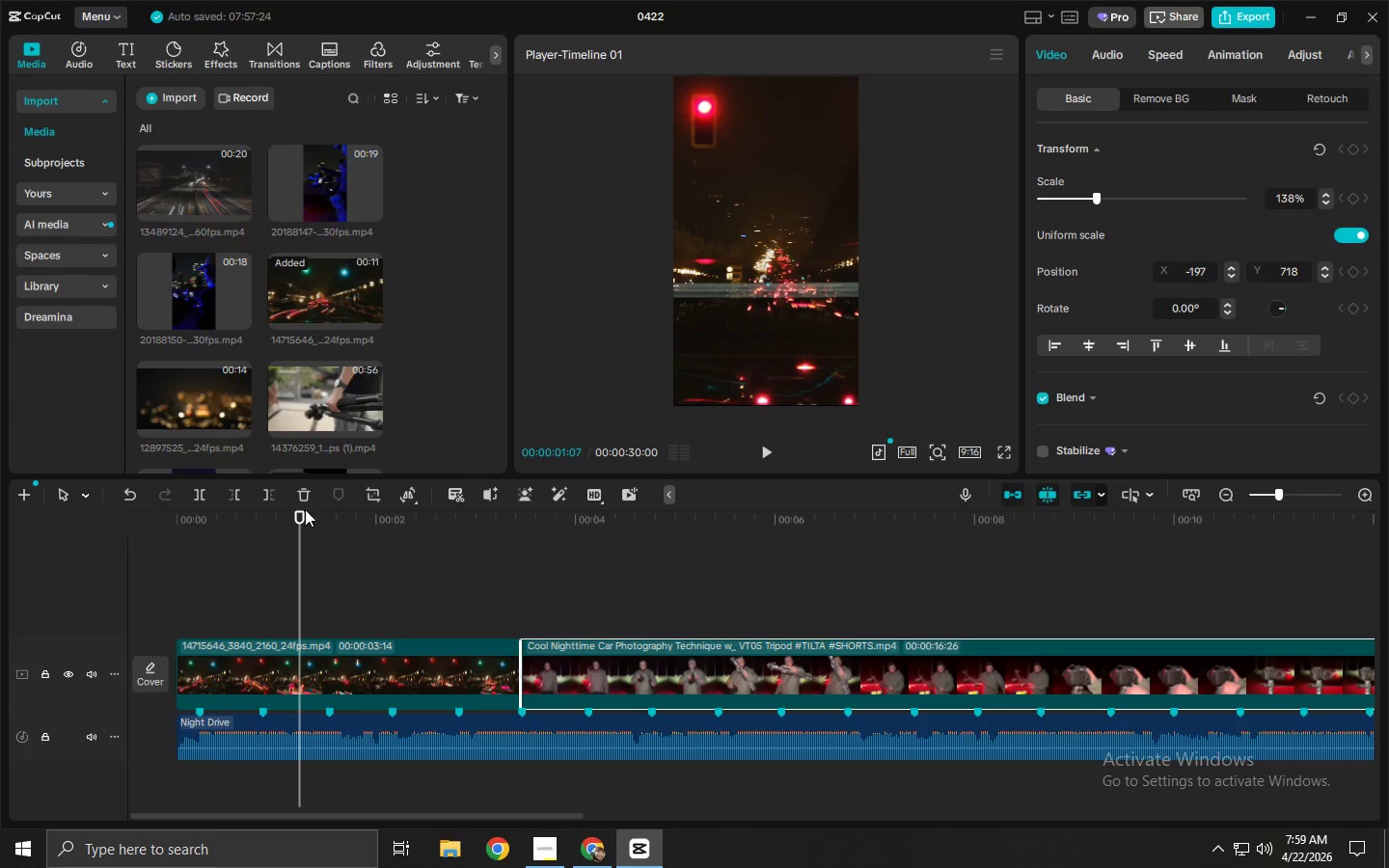 
left_click_drag(start_coordinate=[307, 511], to_coordinate=[220, 525])
 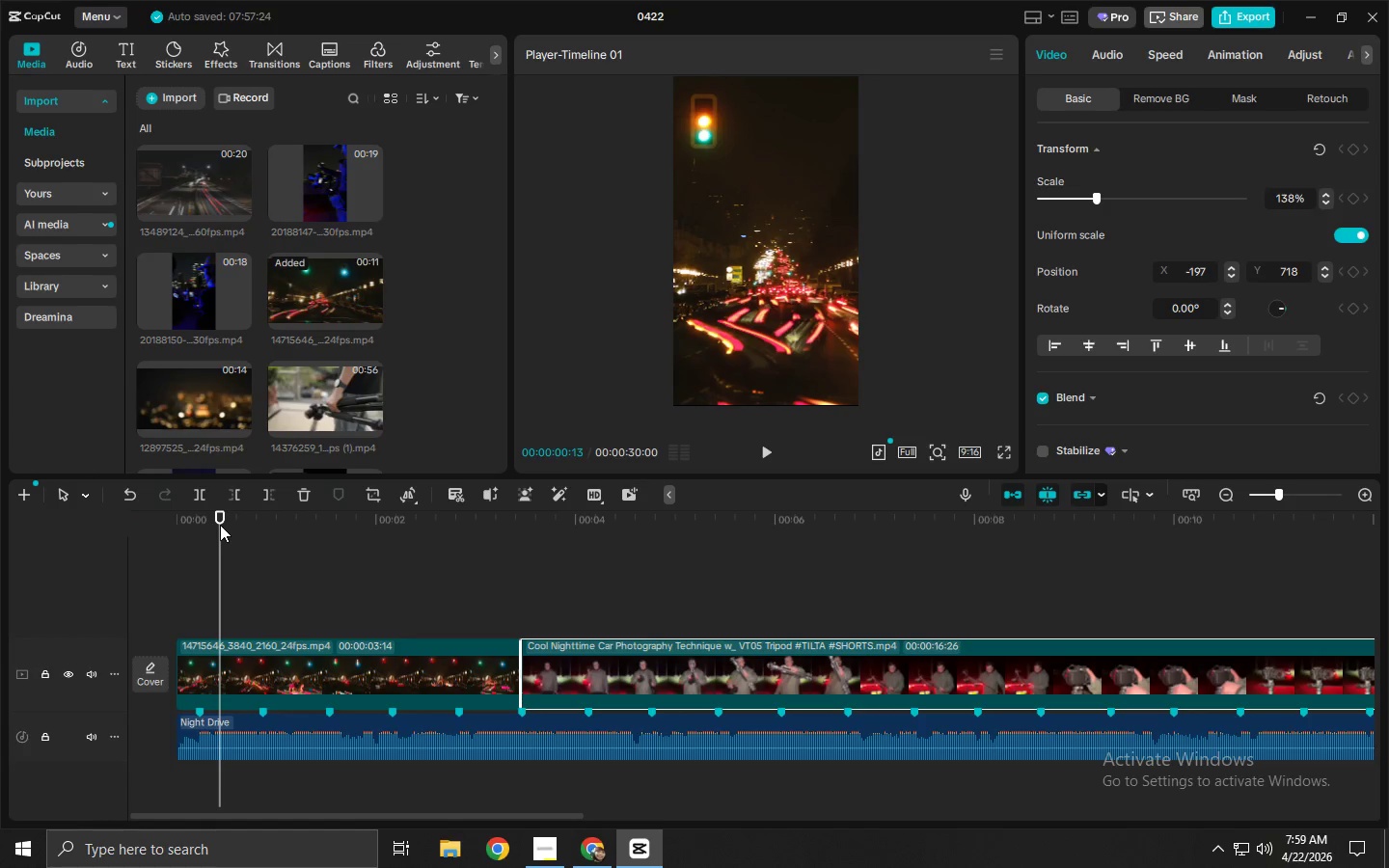 
key(Space)
 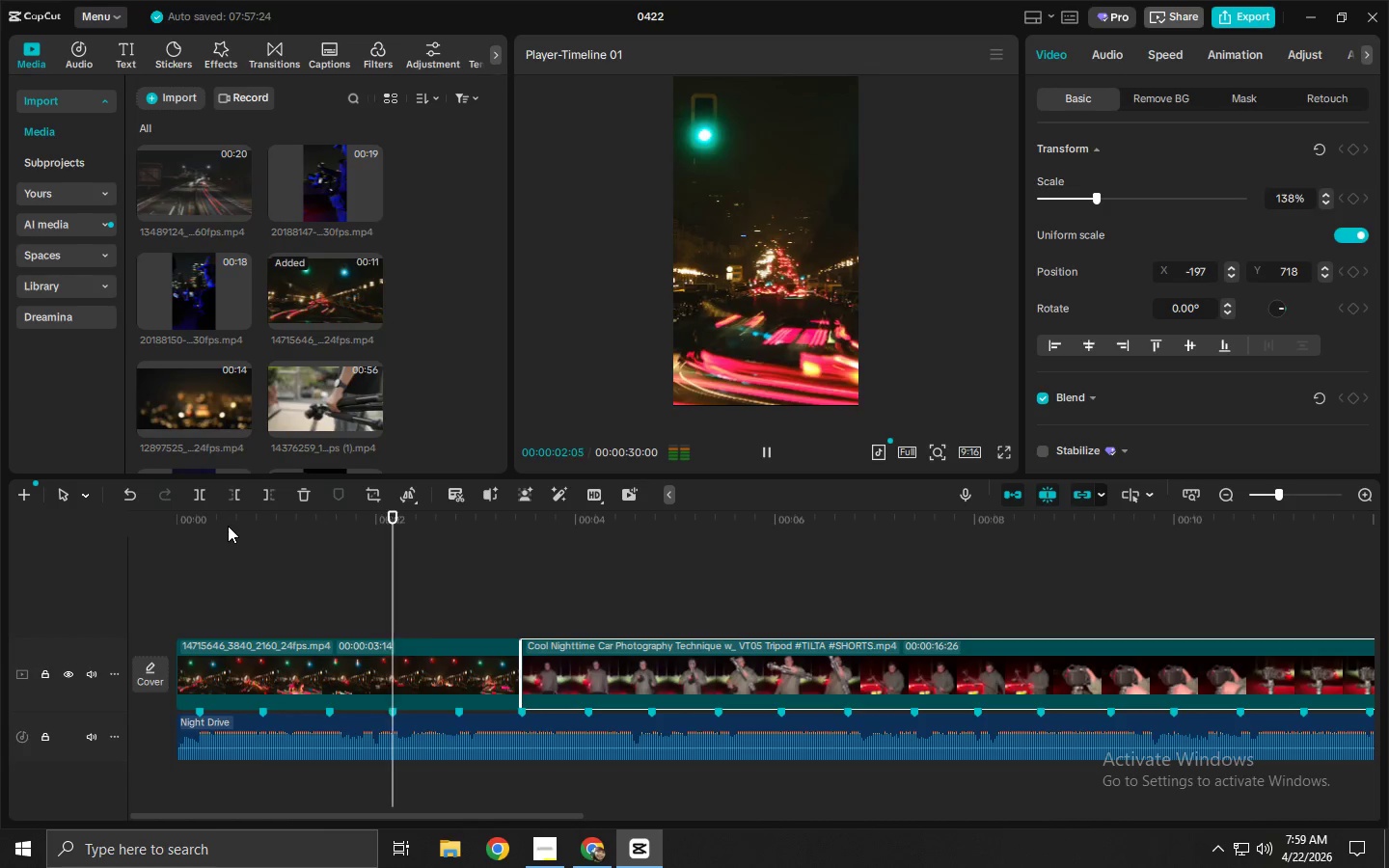 
key(Space)
 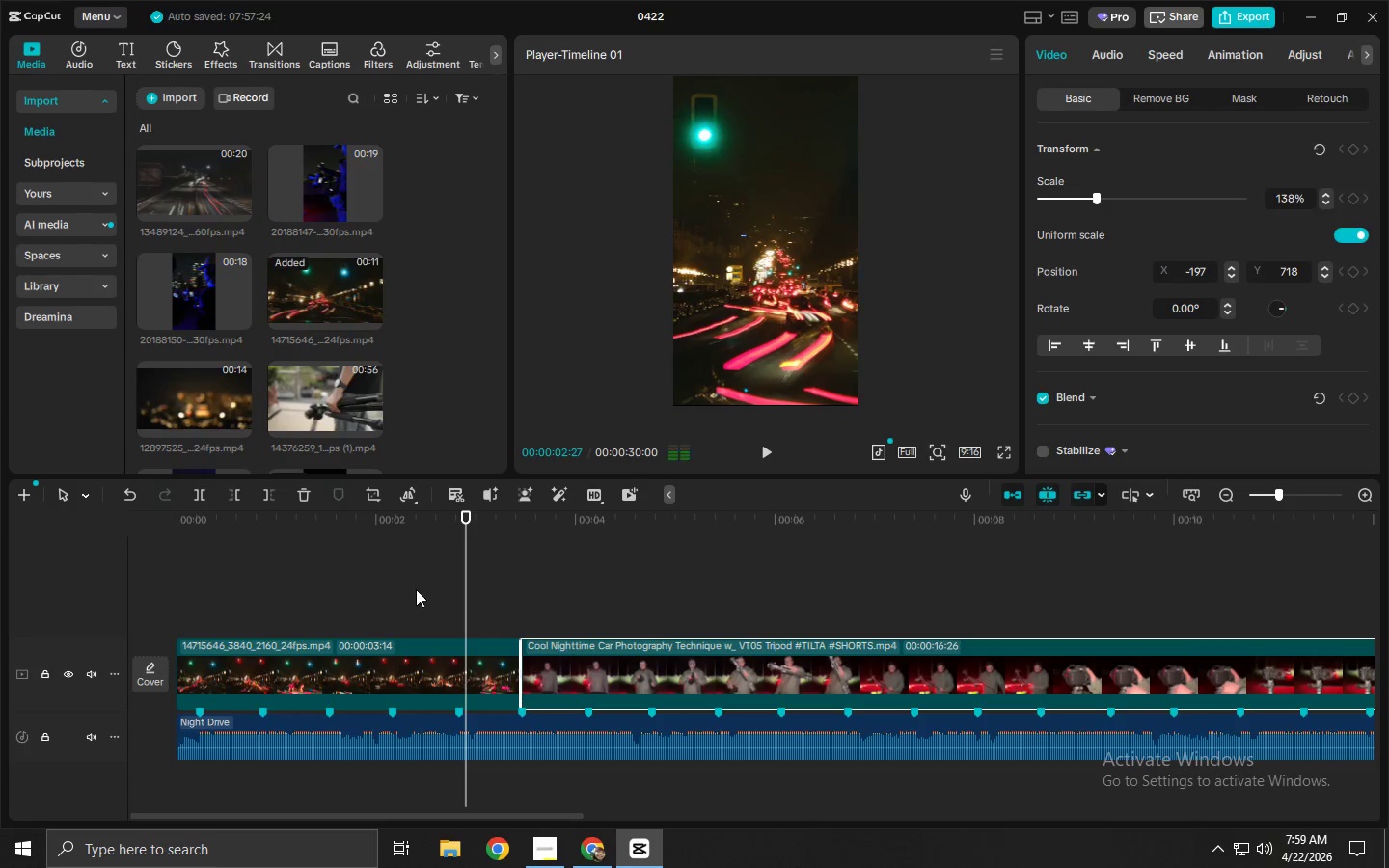 
key(Space)
 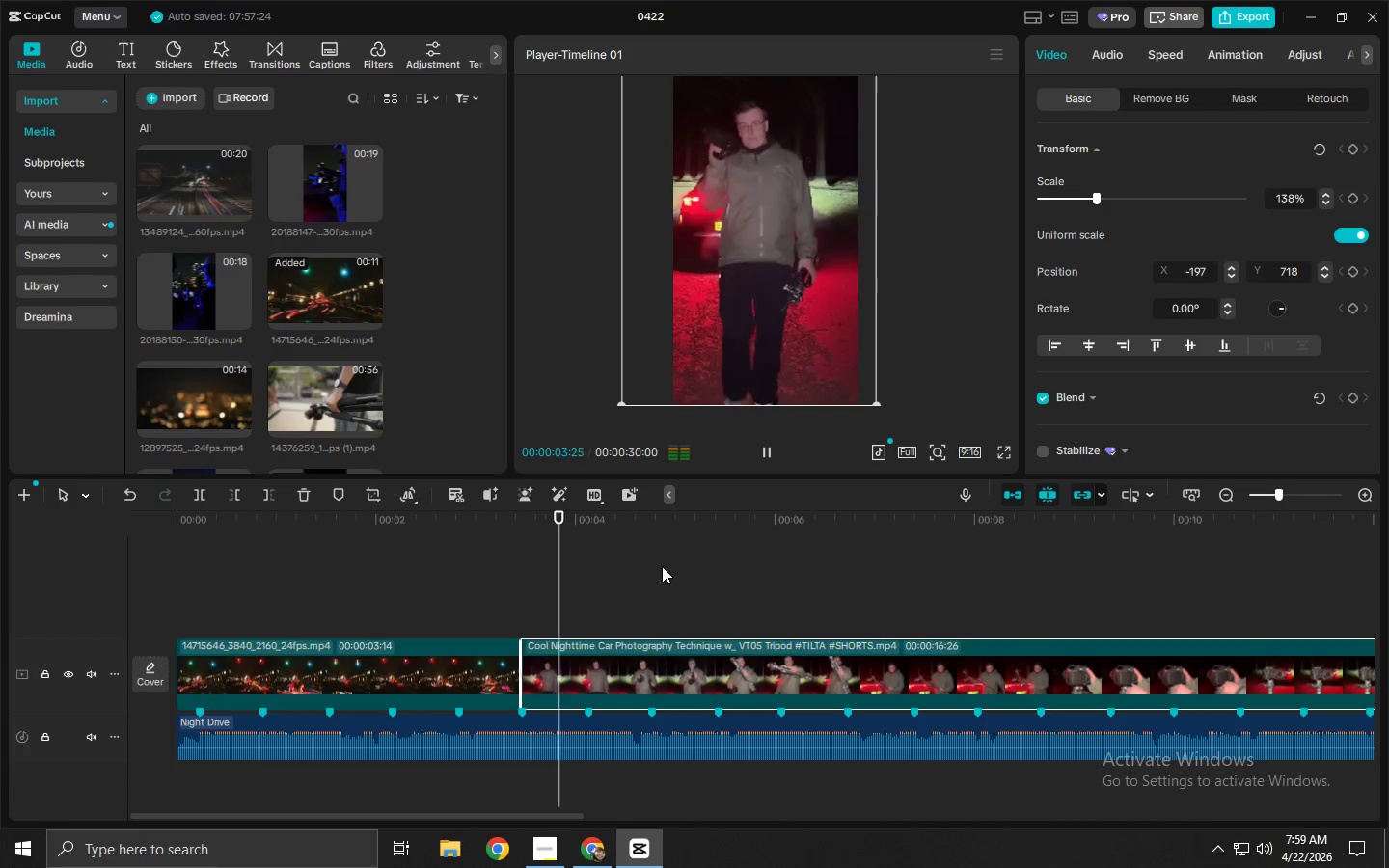 
key(Space)
 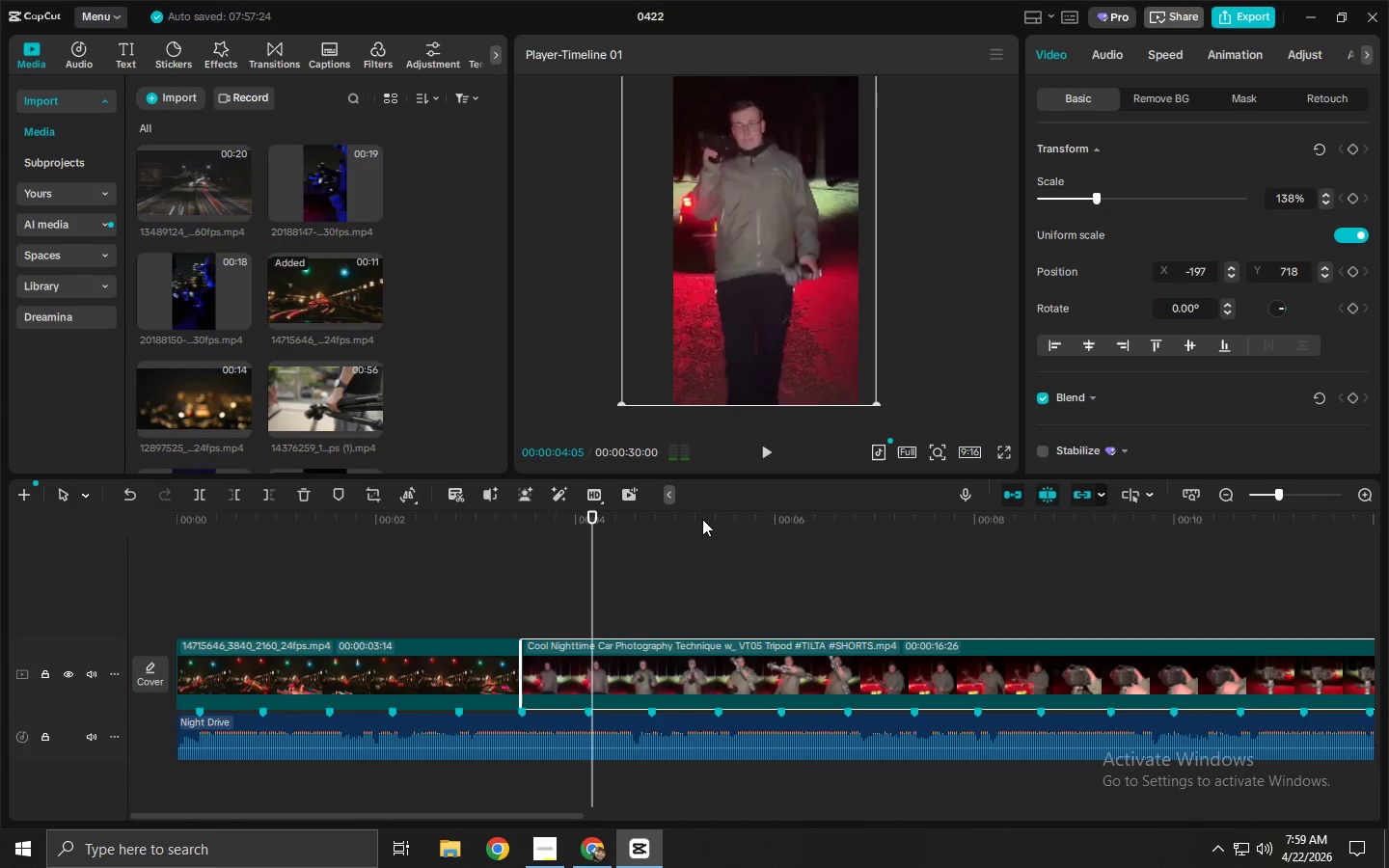 
key(Space)
 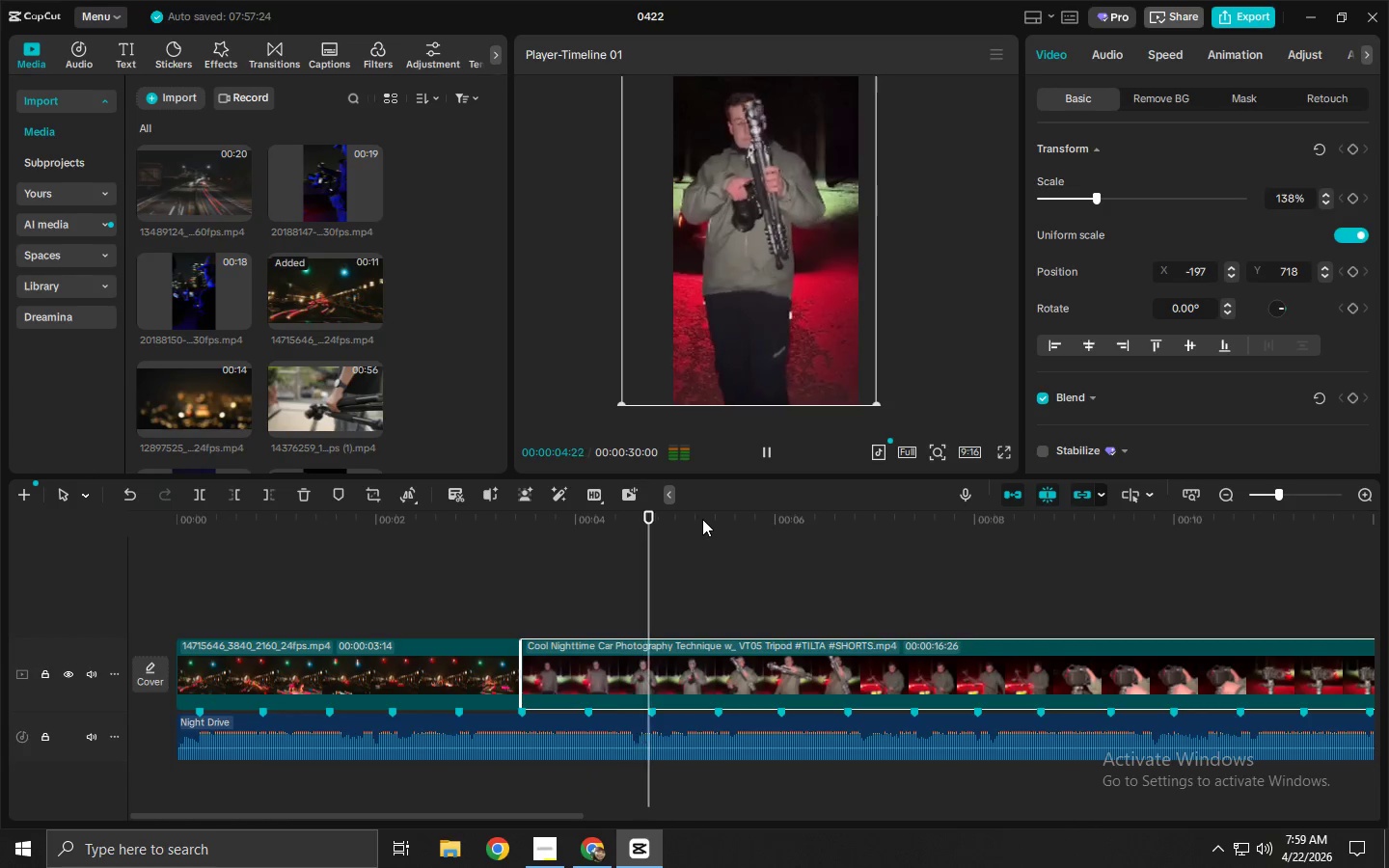 
key(Space)
 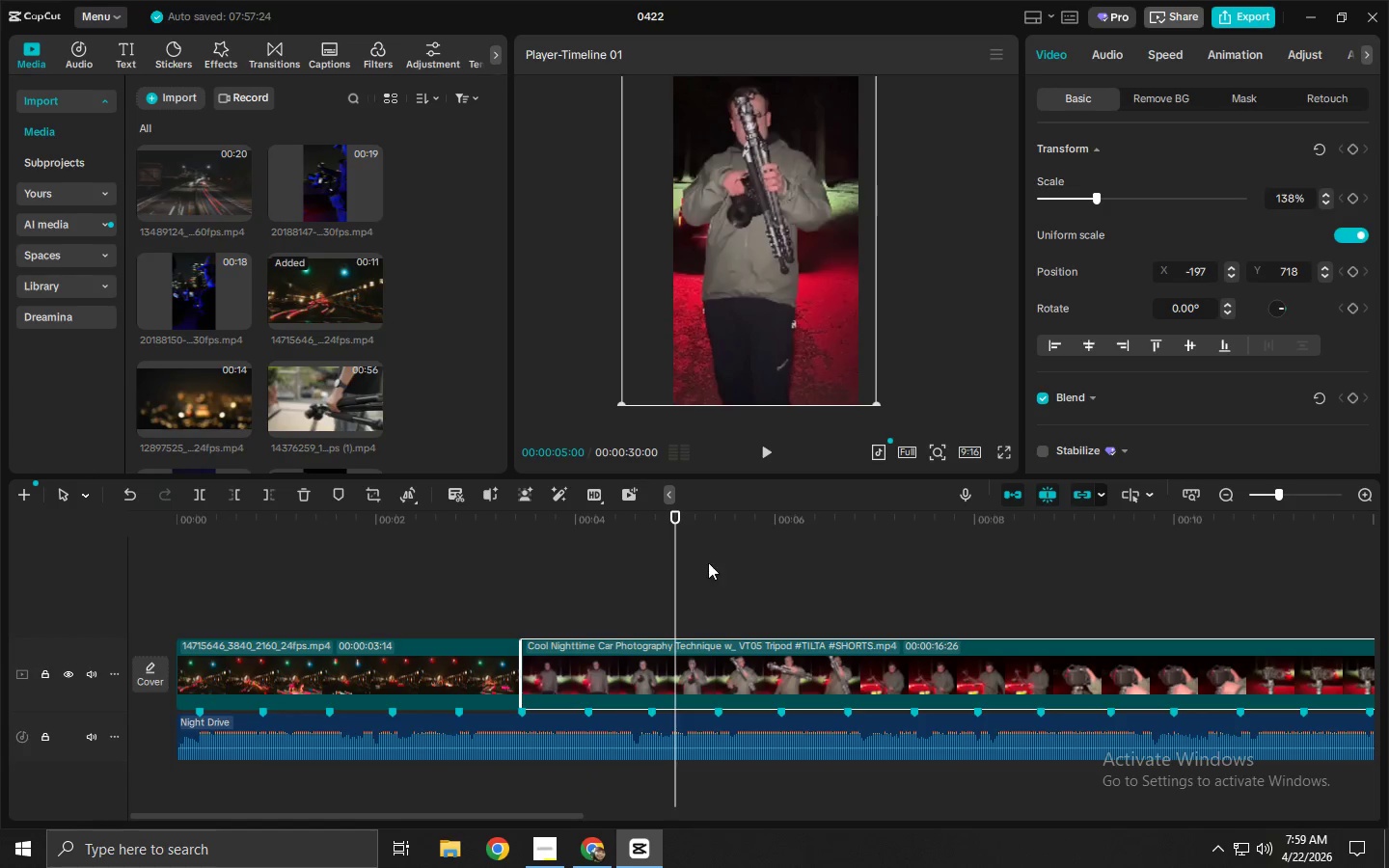 
left_click_drag(start_coordinate=[700, 524], to_coordinate=[881, 545])
 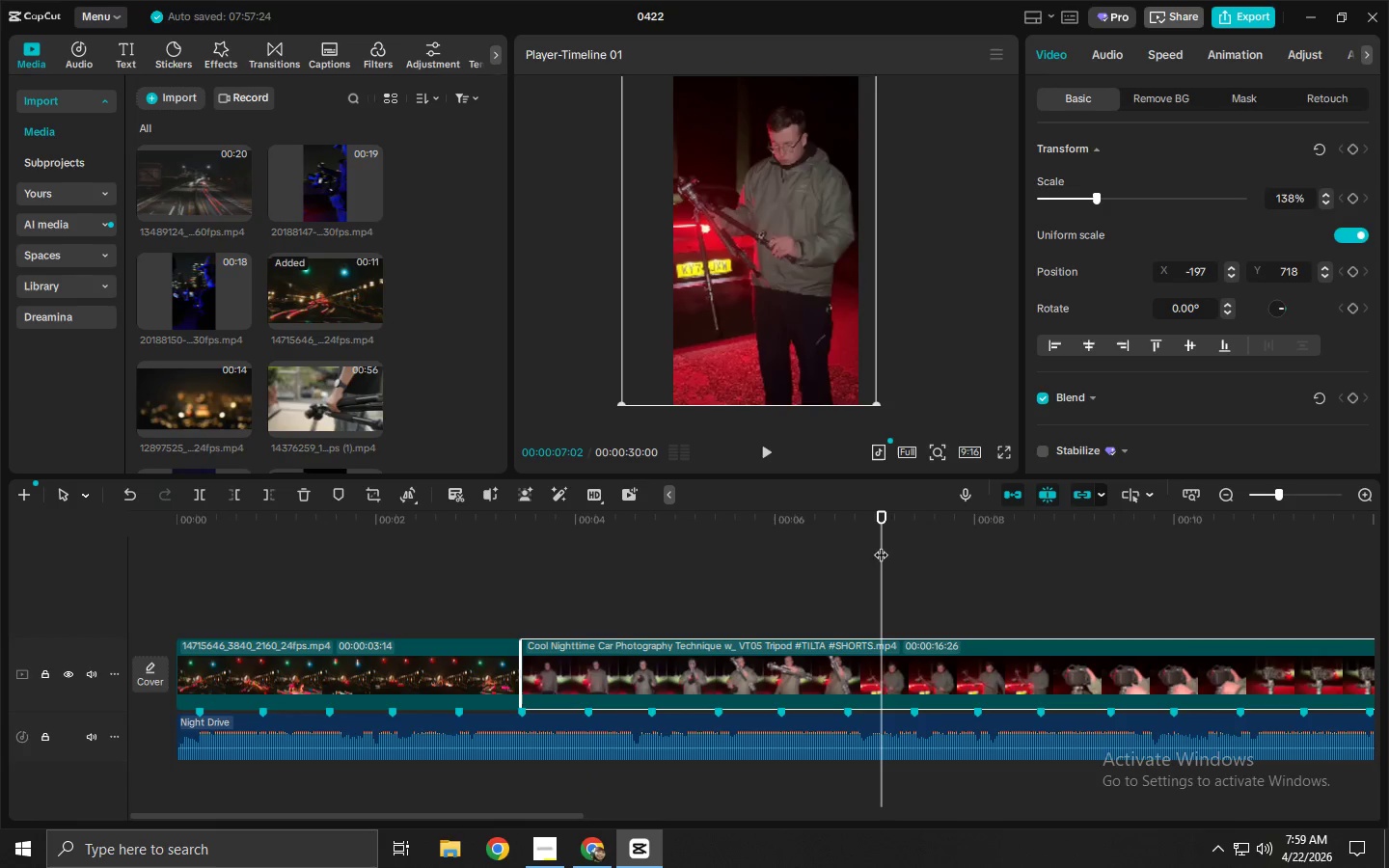 
key(Control+ControlLeft)
 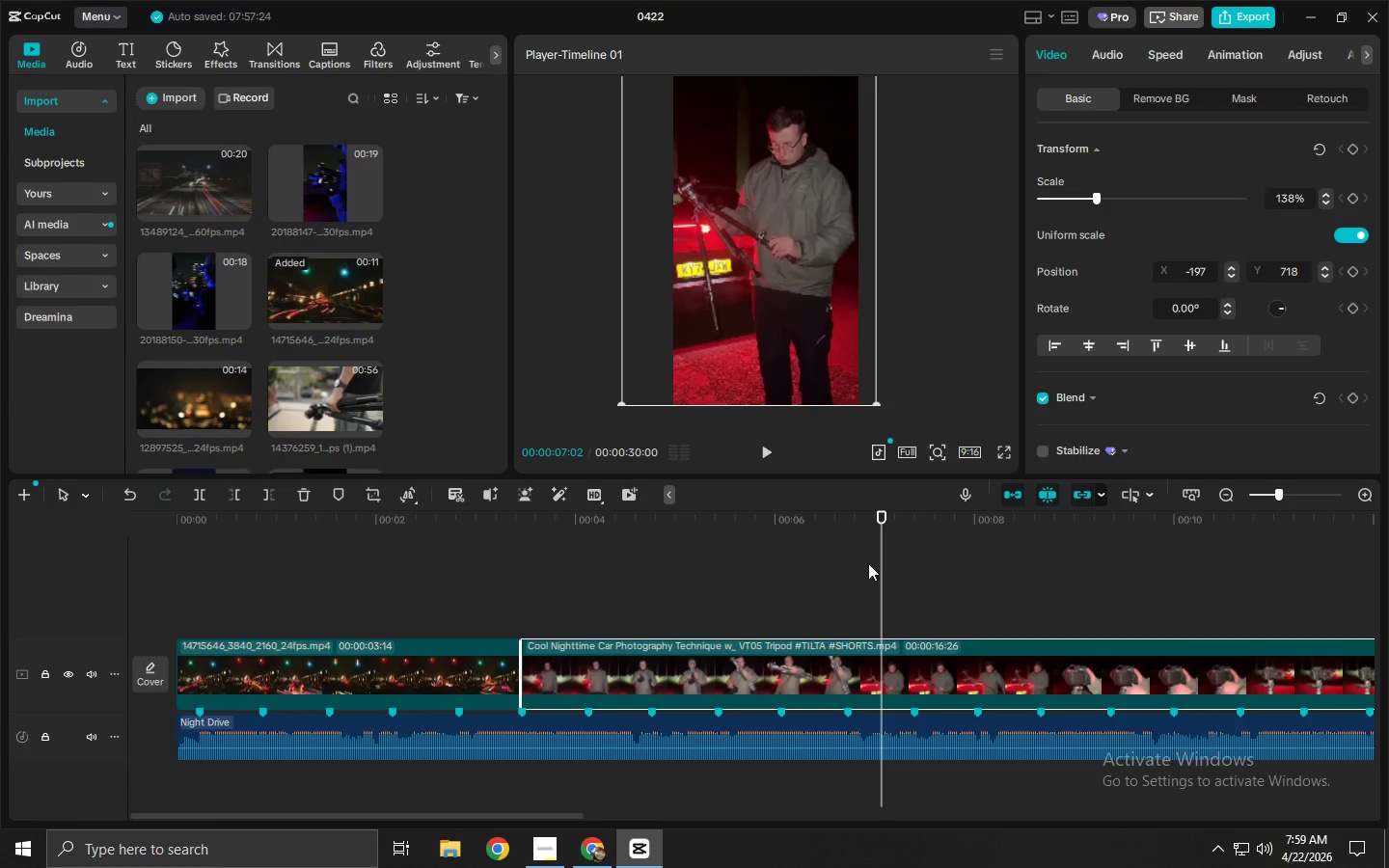 
key(Control+B)
 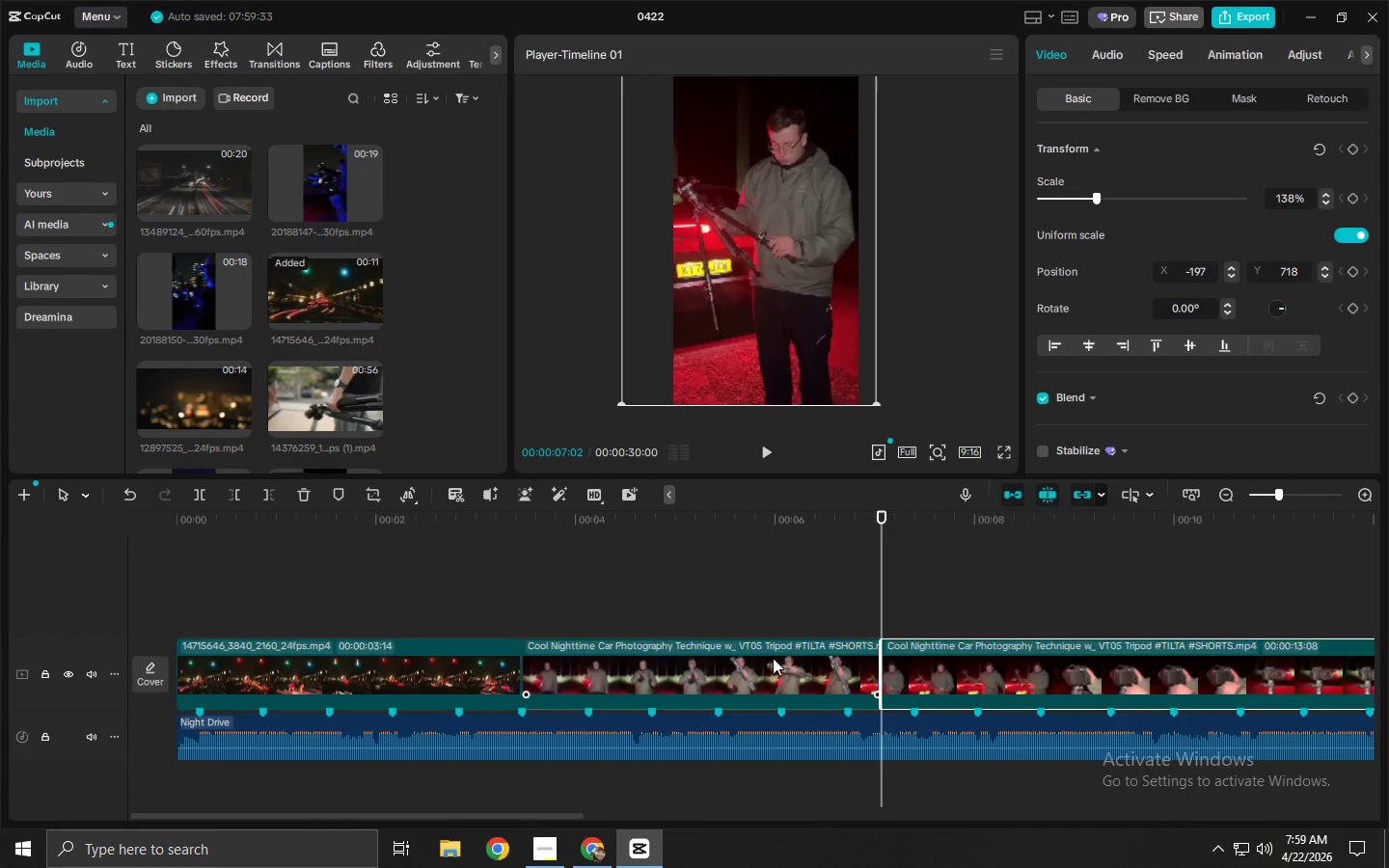 
left_click([772, 660])
 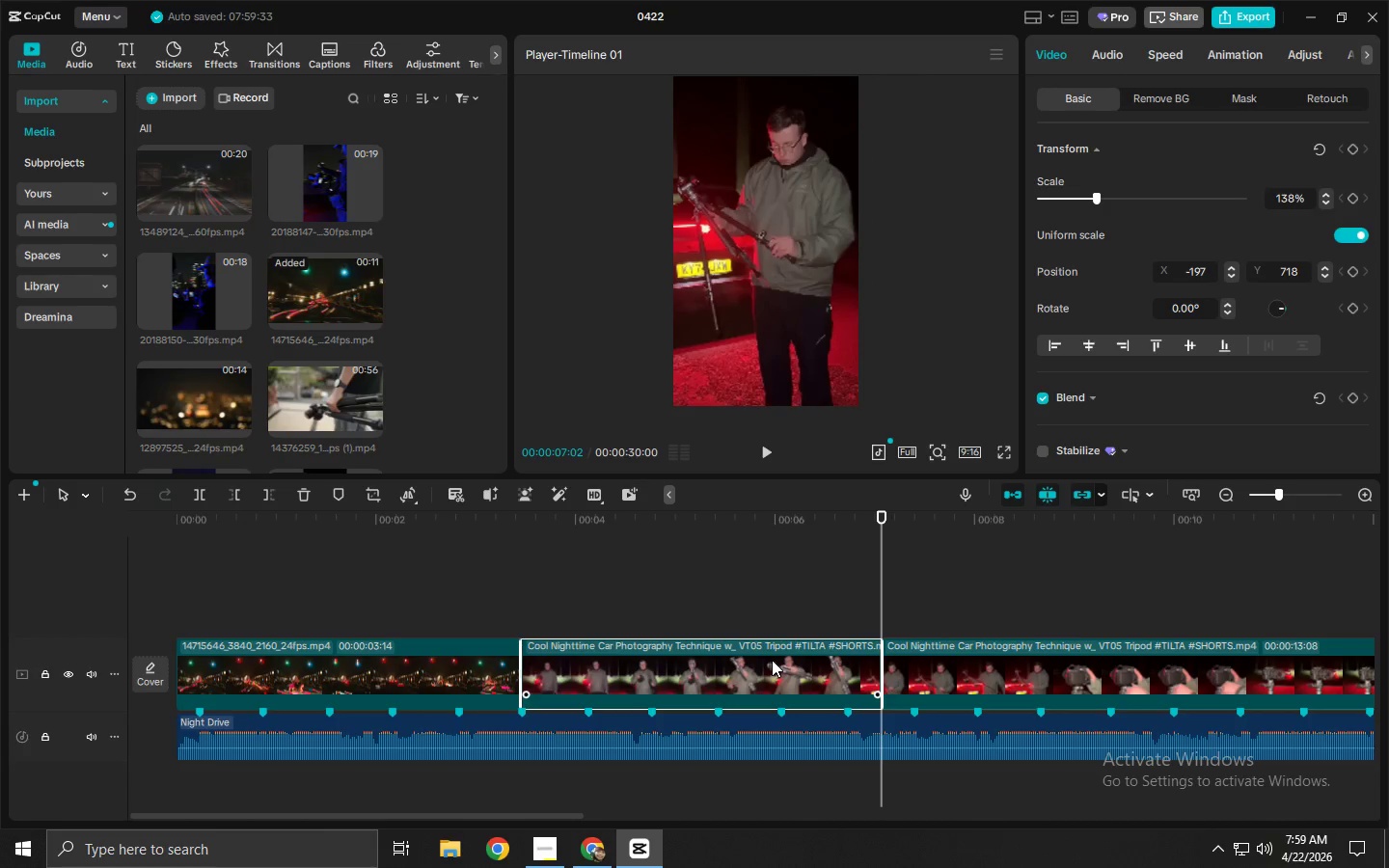 
key(Delete)
 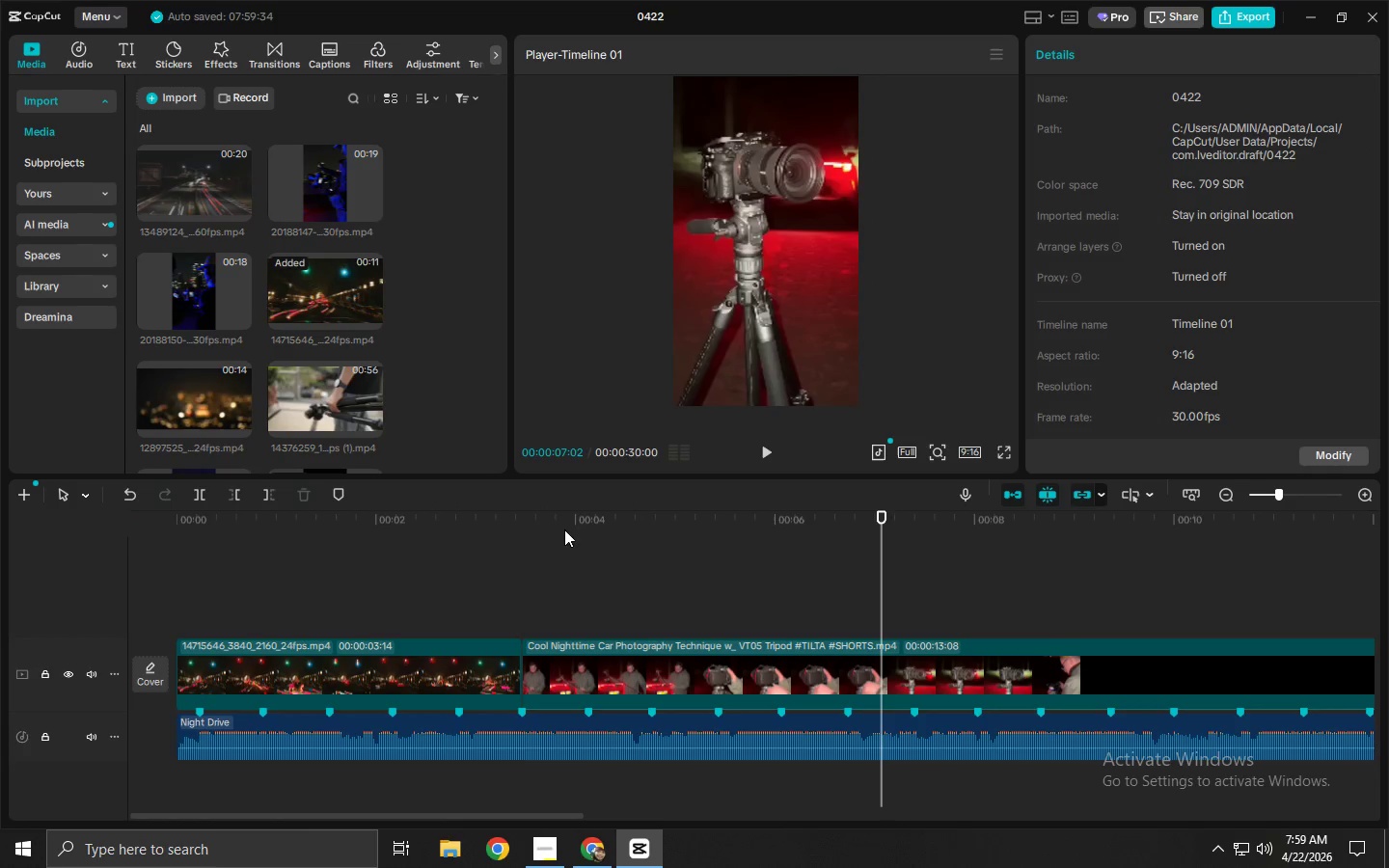 
left_click_drag(start_coordinate=[526, 513], to_coordinate=[510, 514])
 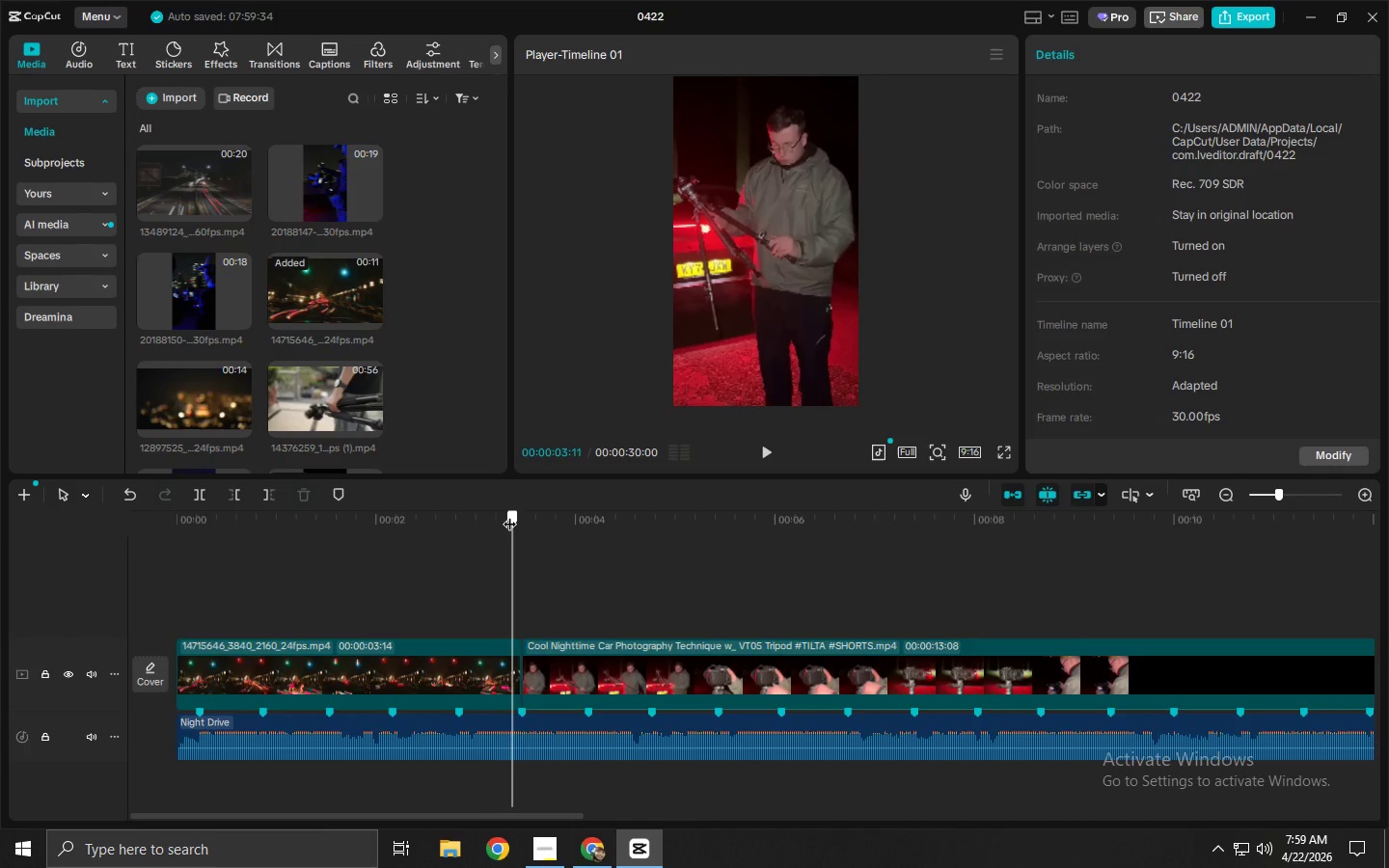 
key(Space)
 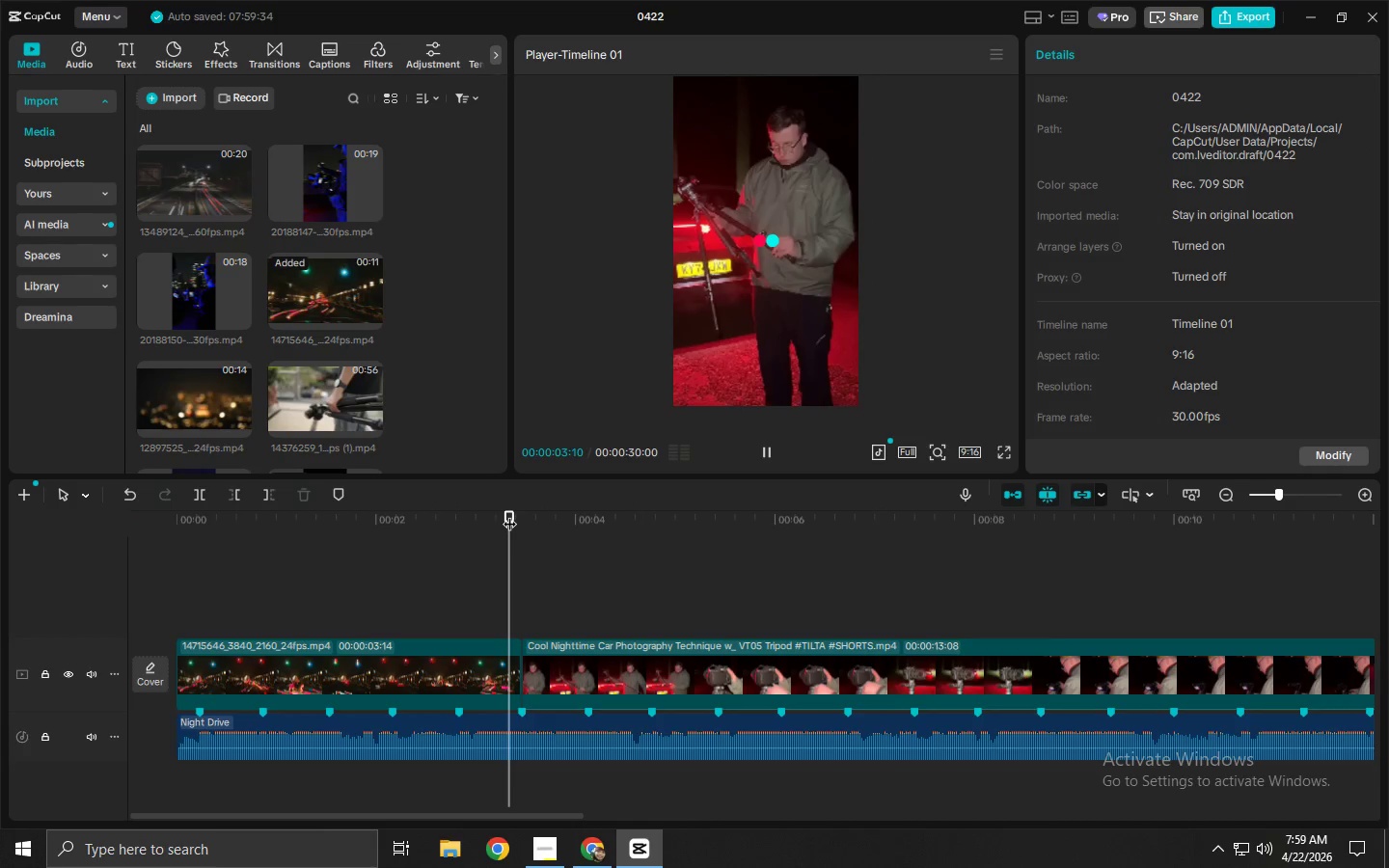 
key(Space)
 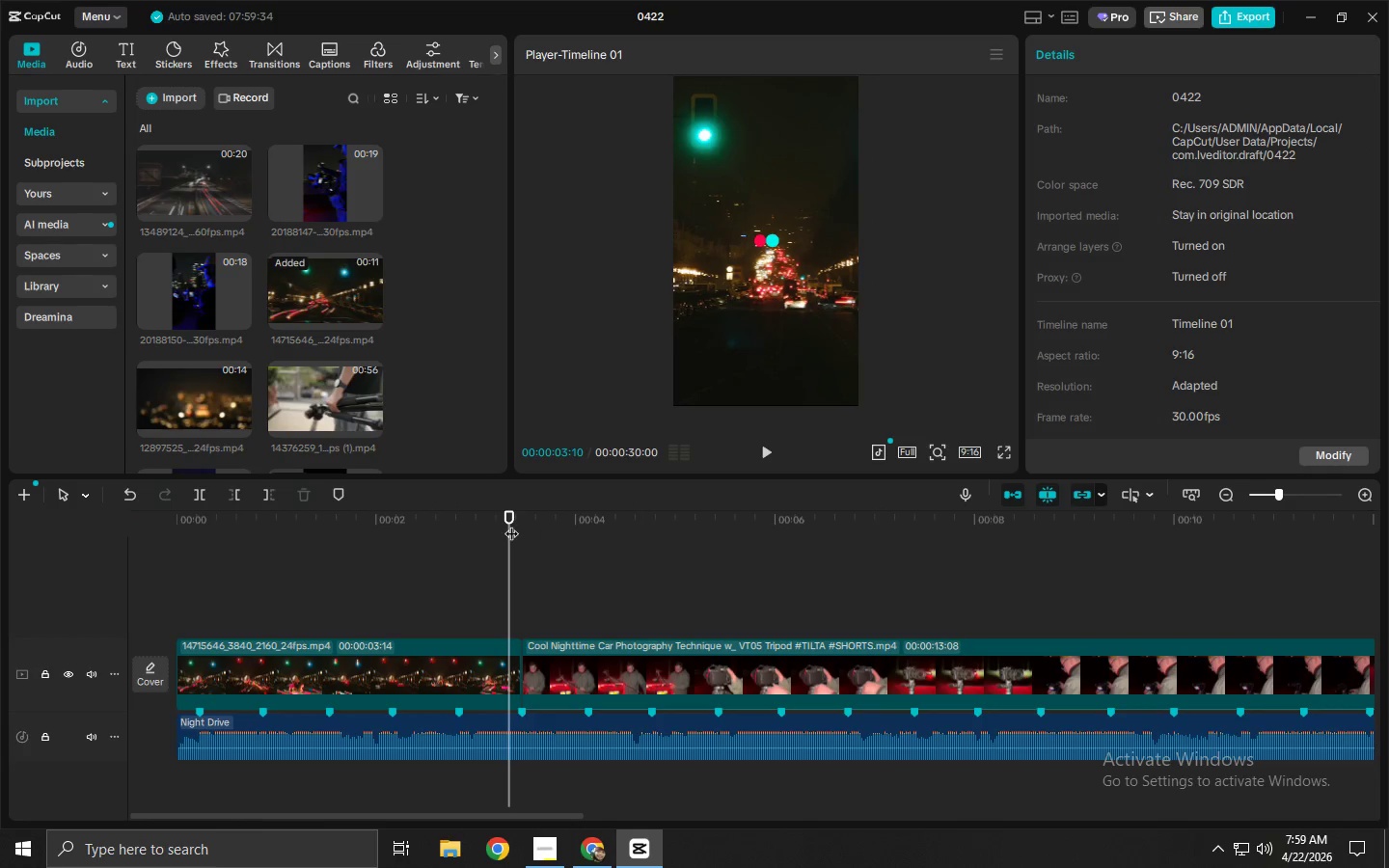 
key(Space)
 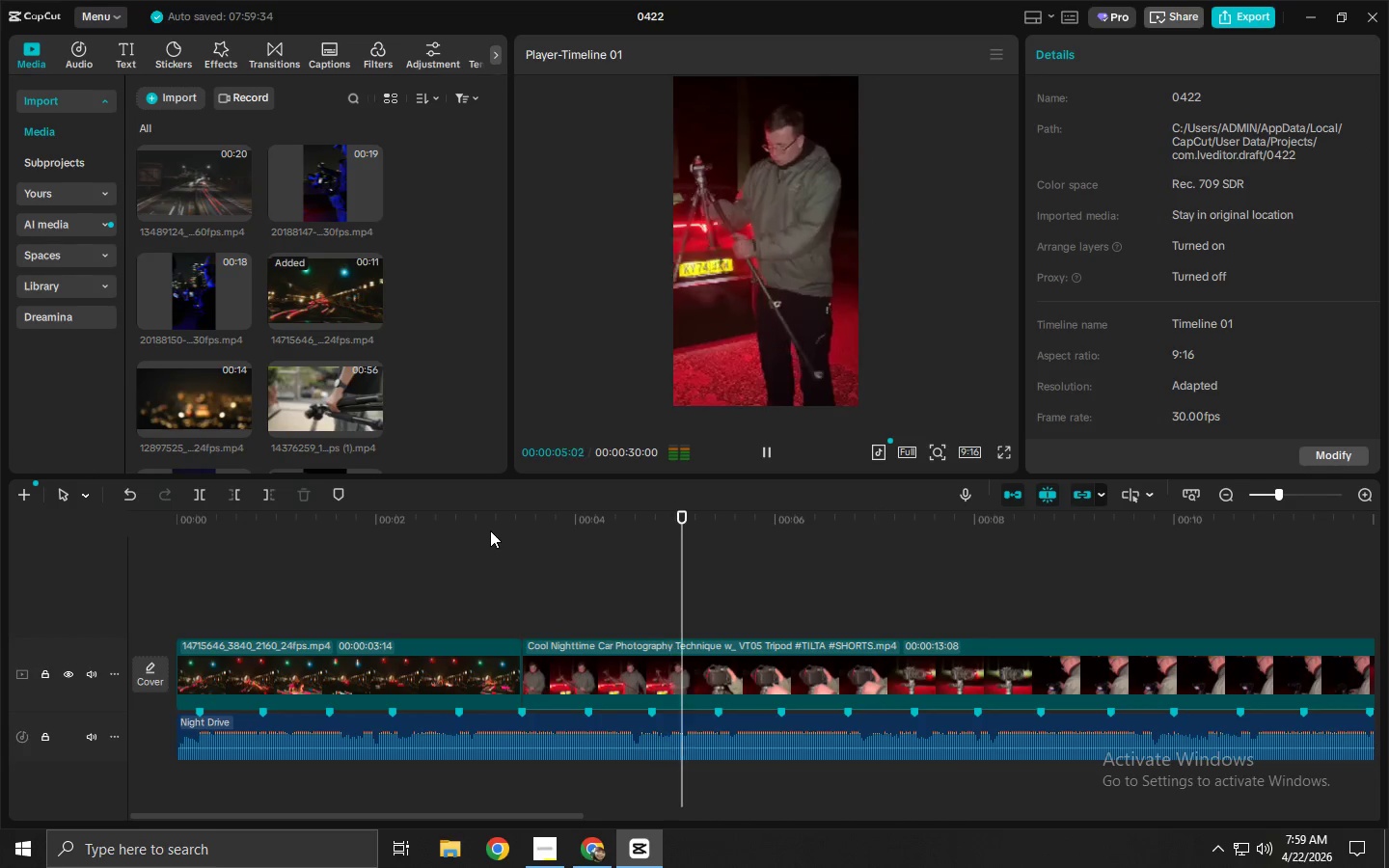 
key(Space)
 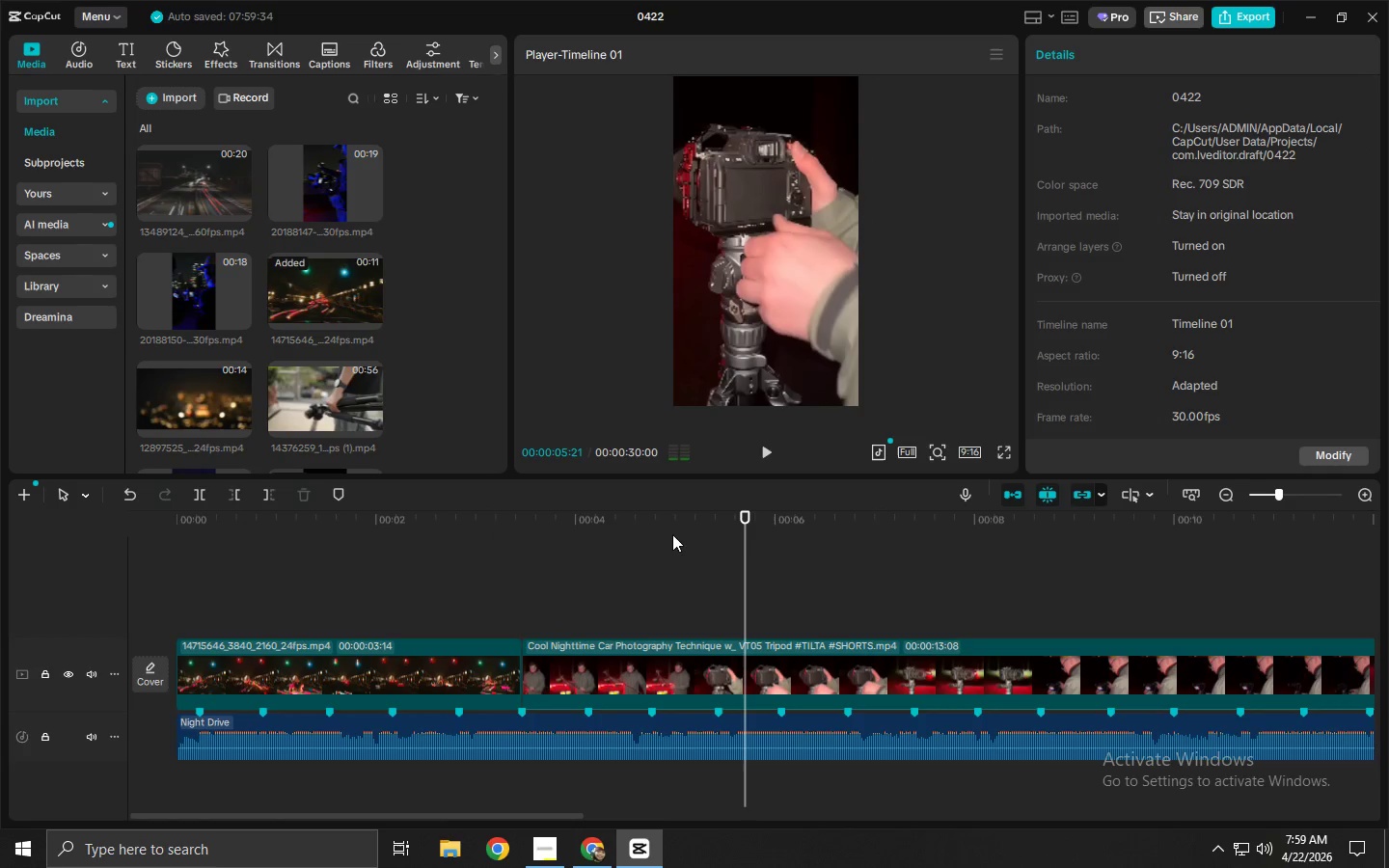 
key(Space)
 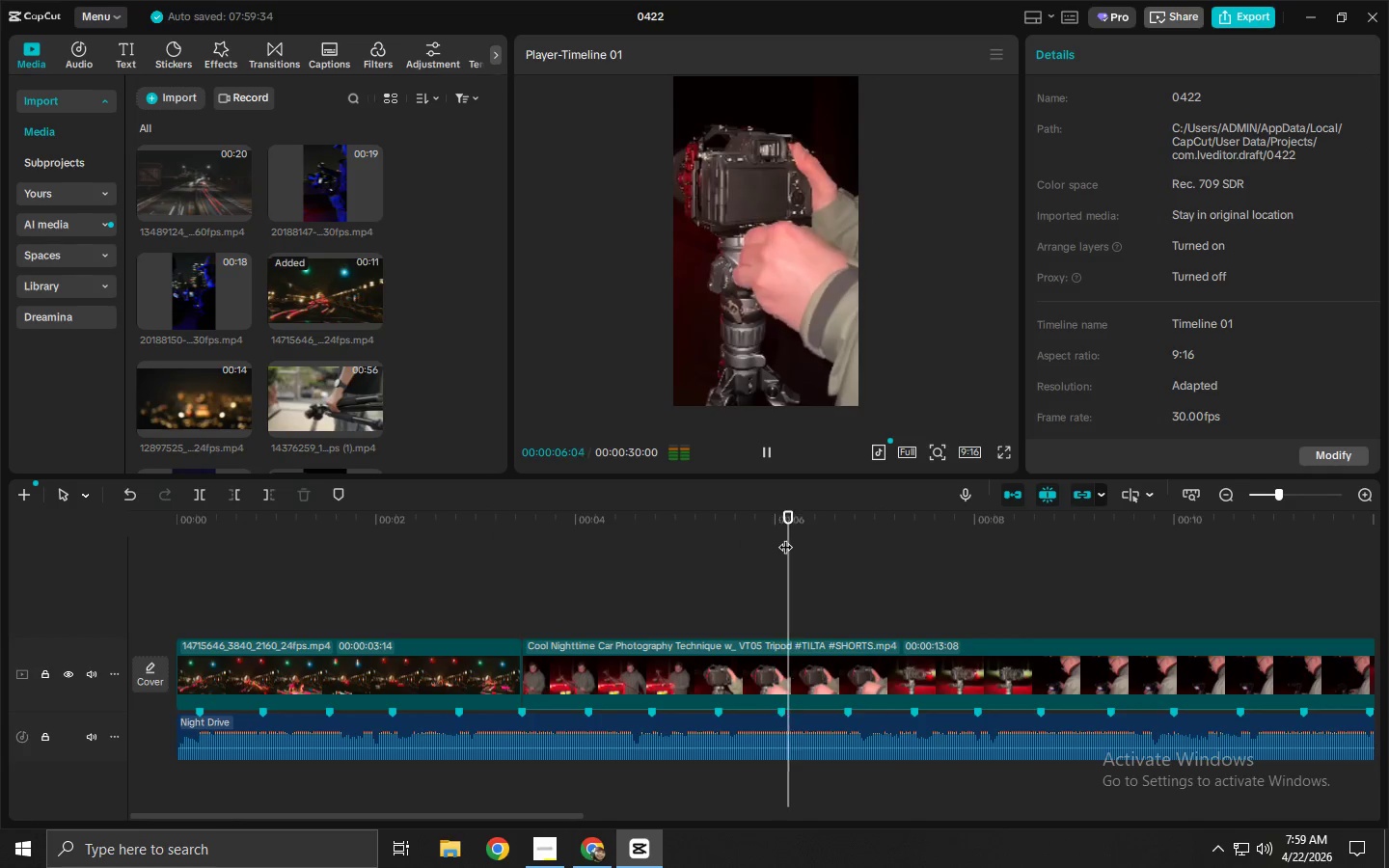 
key(Space)
 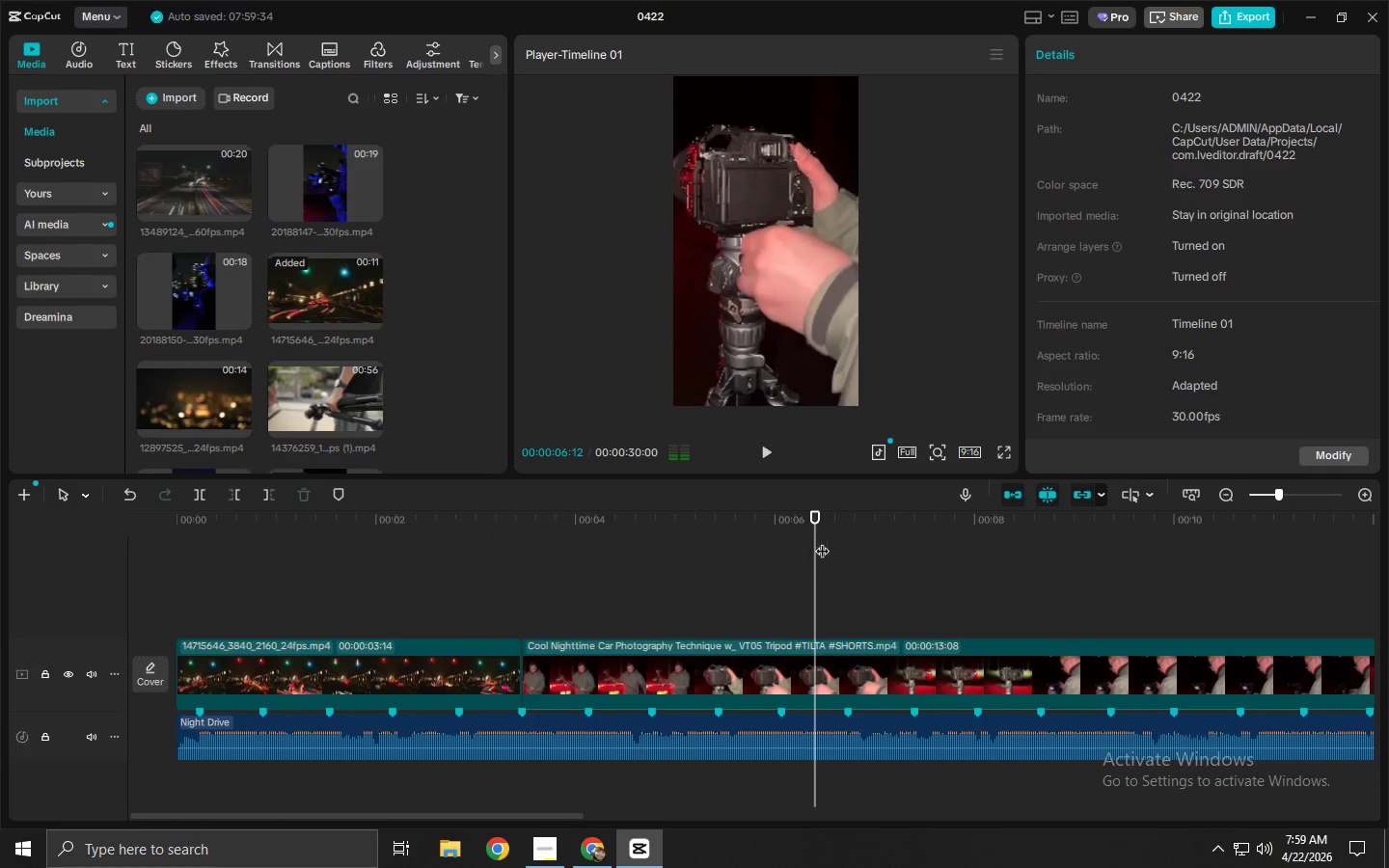 
key(Space)
 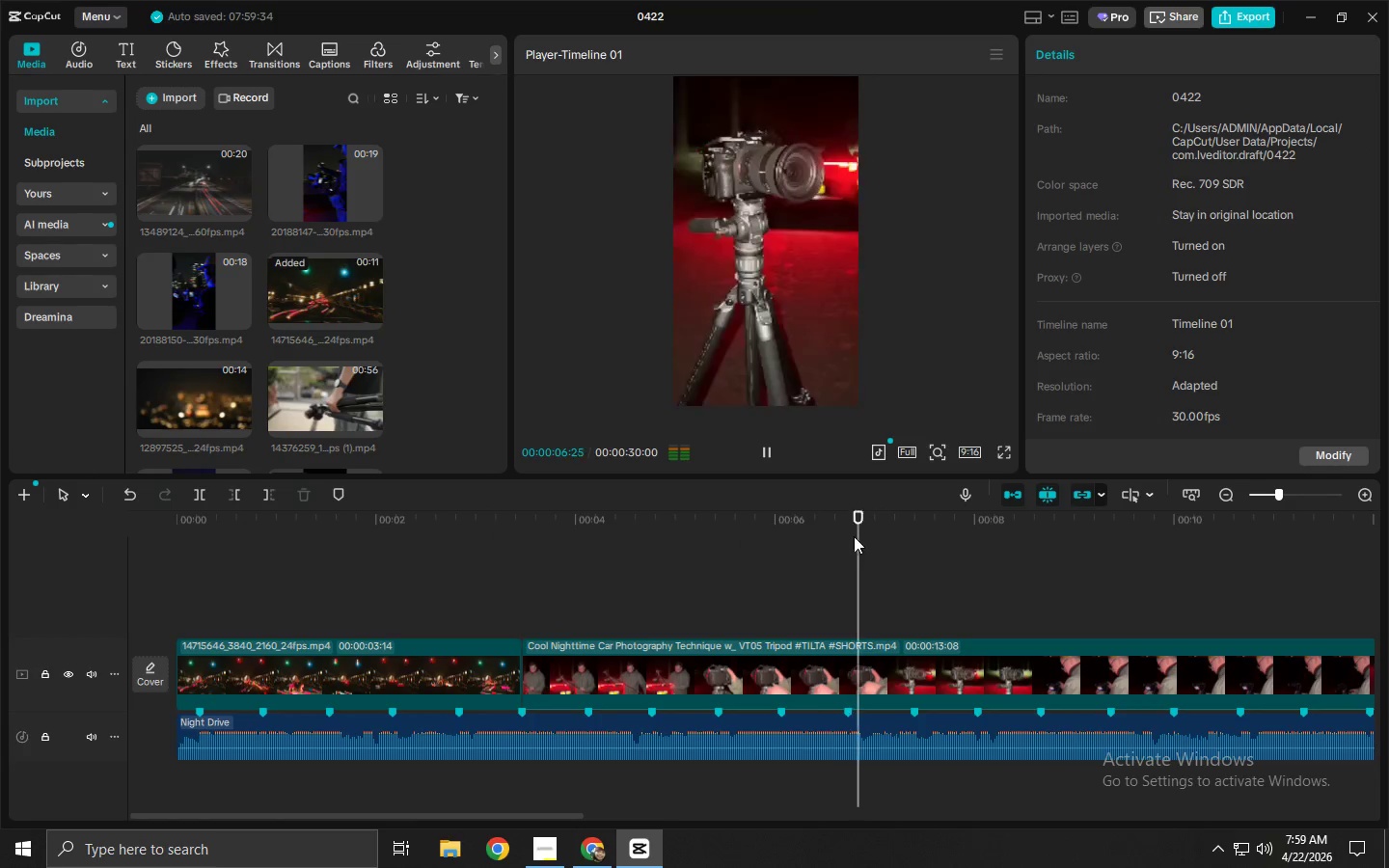 
key(Space)
 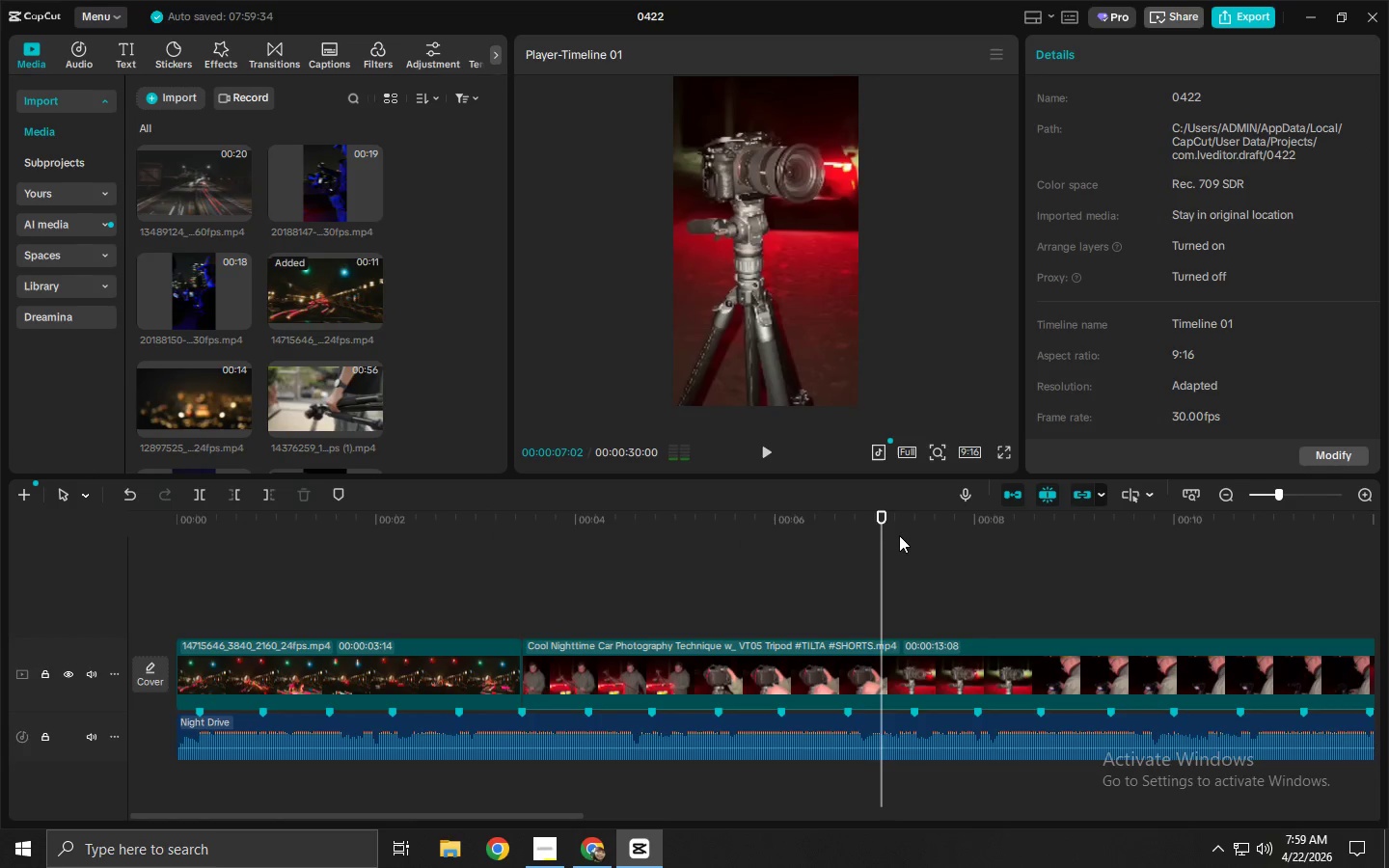 
key(Space)
 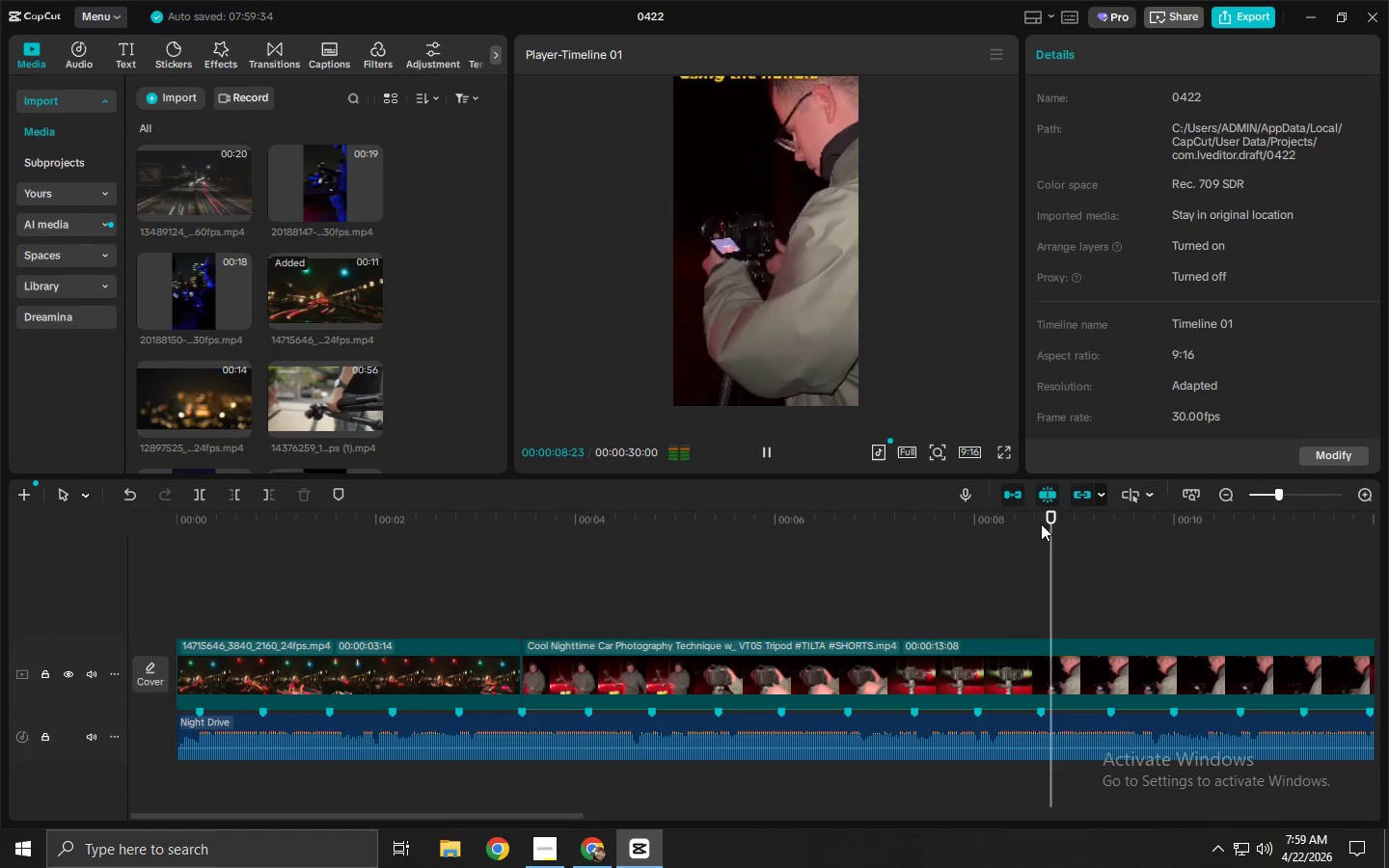 
left_click_drag(start_coordinate=[1046, 527], to_coordinate=[1040, 527])
 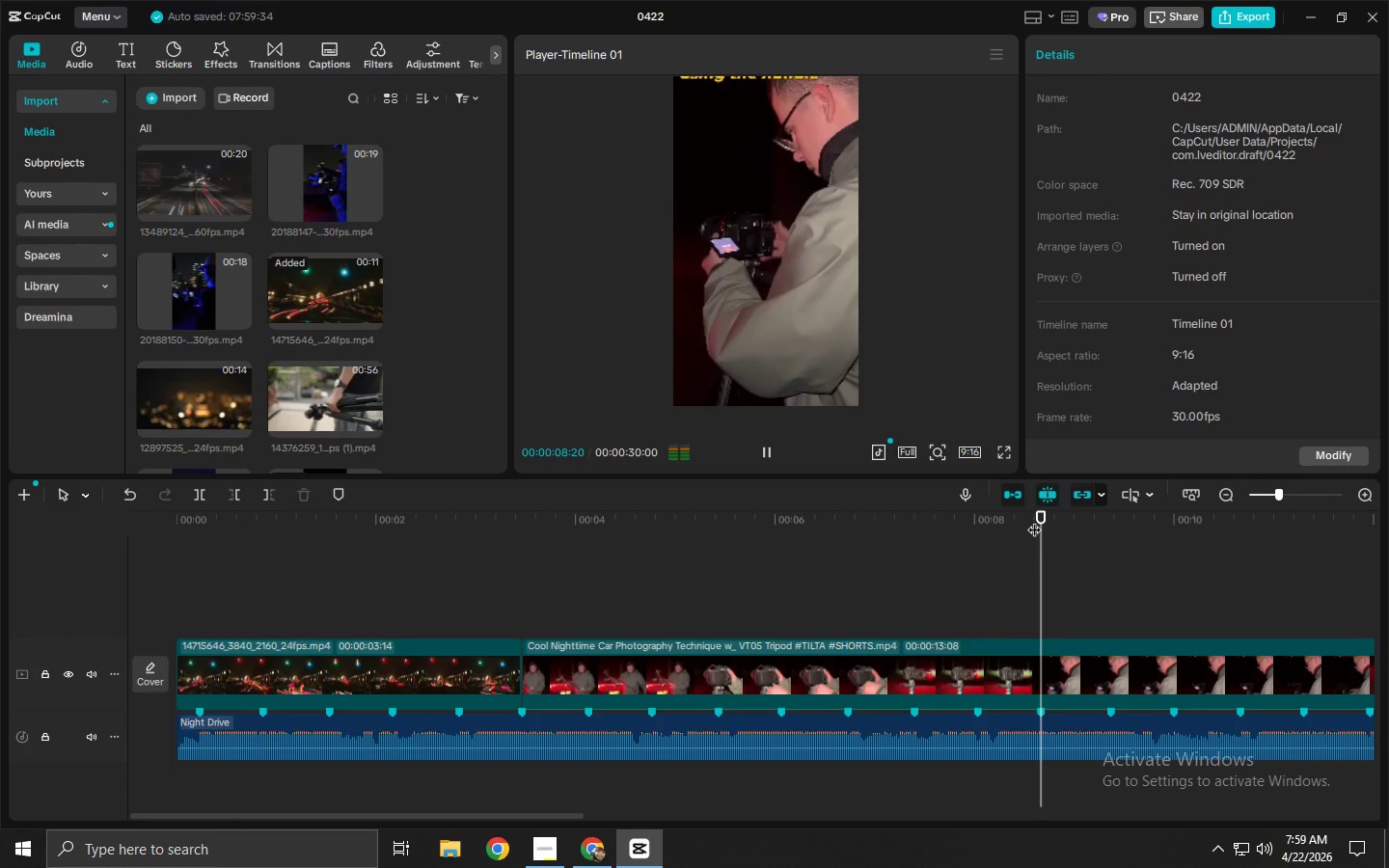 
key(Space)
 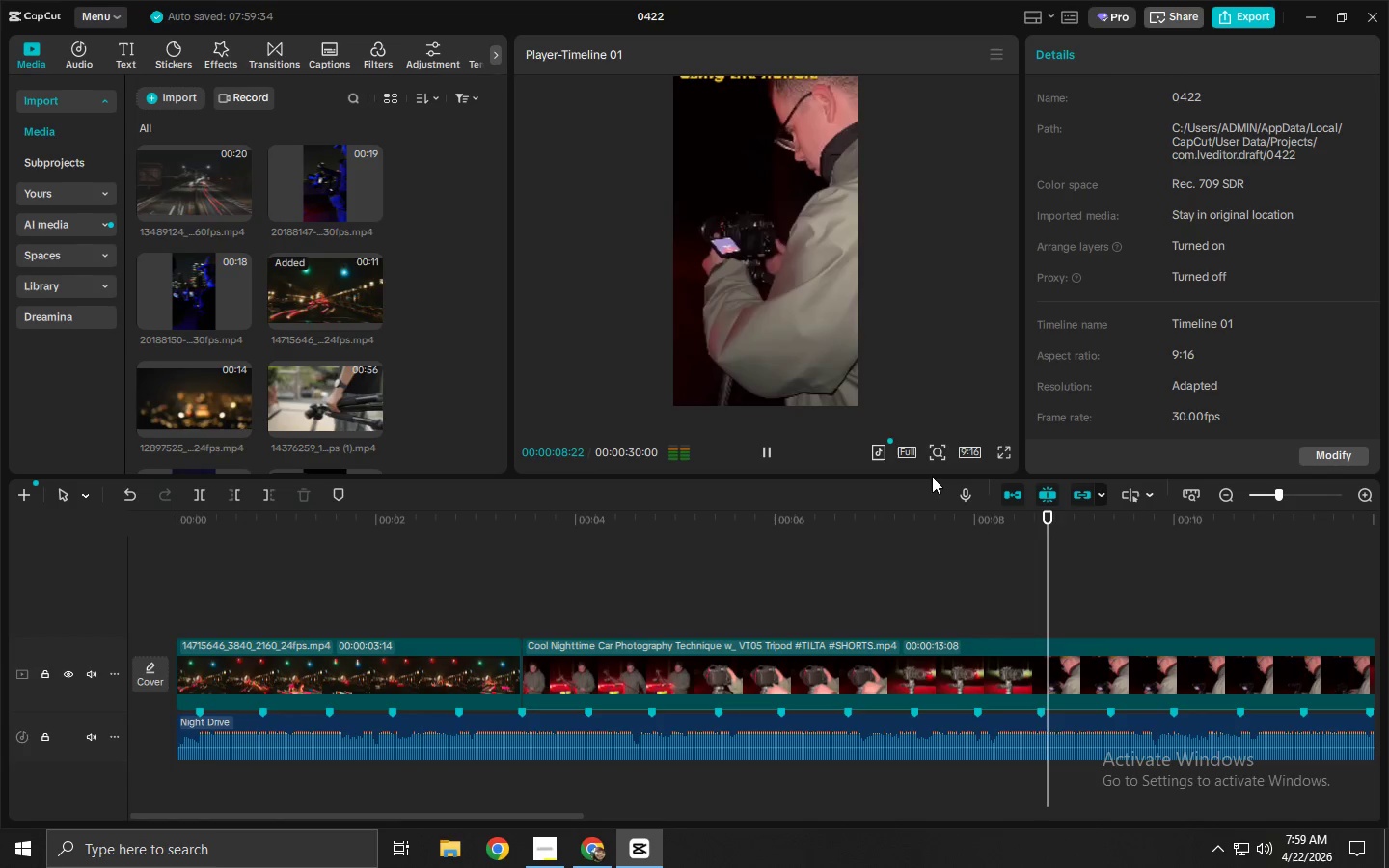 
key(Space)
 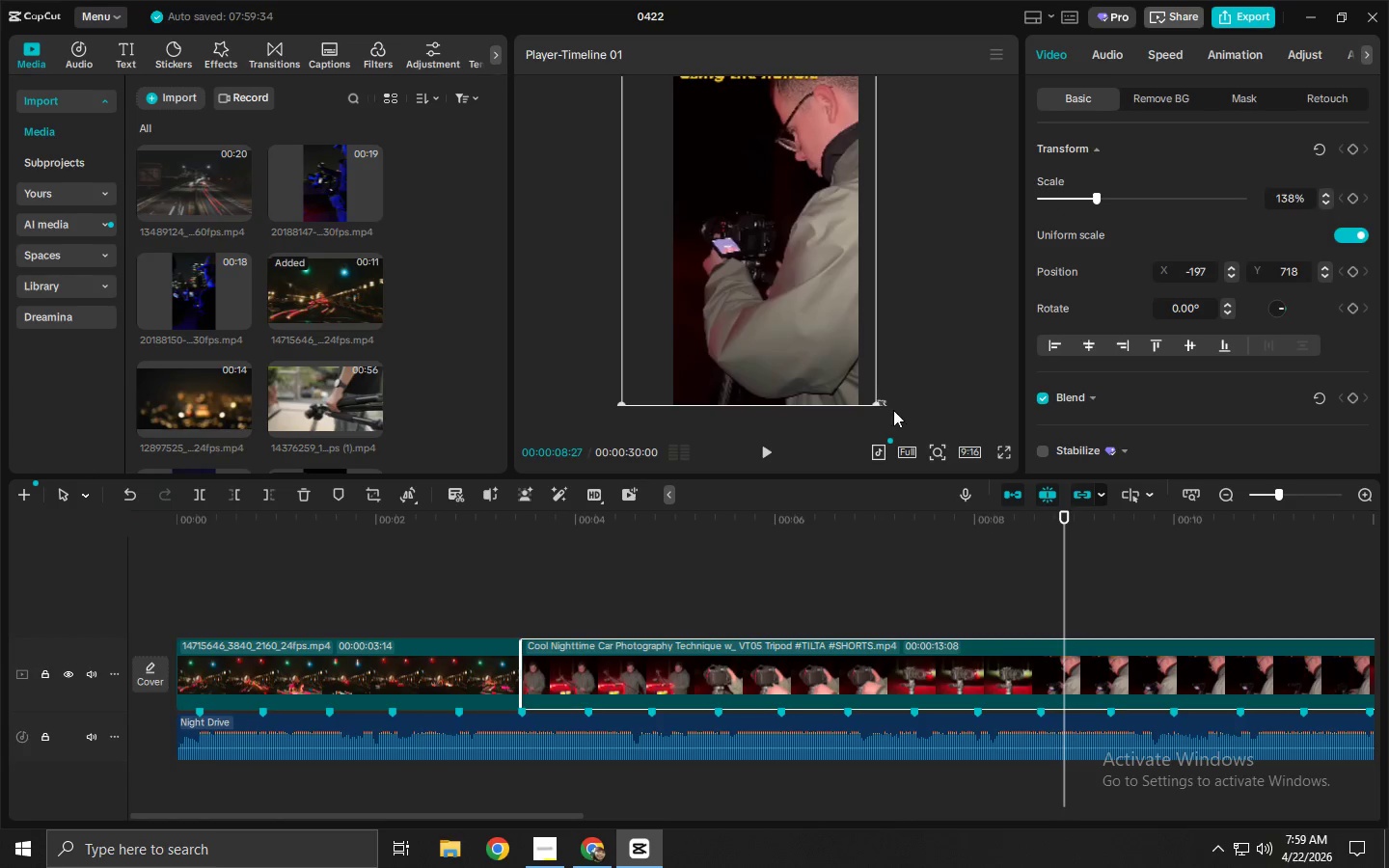 
left_click_drag(start_coordinate=[1062, 521], to_coordinate=[975, 519])
 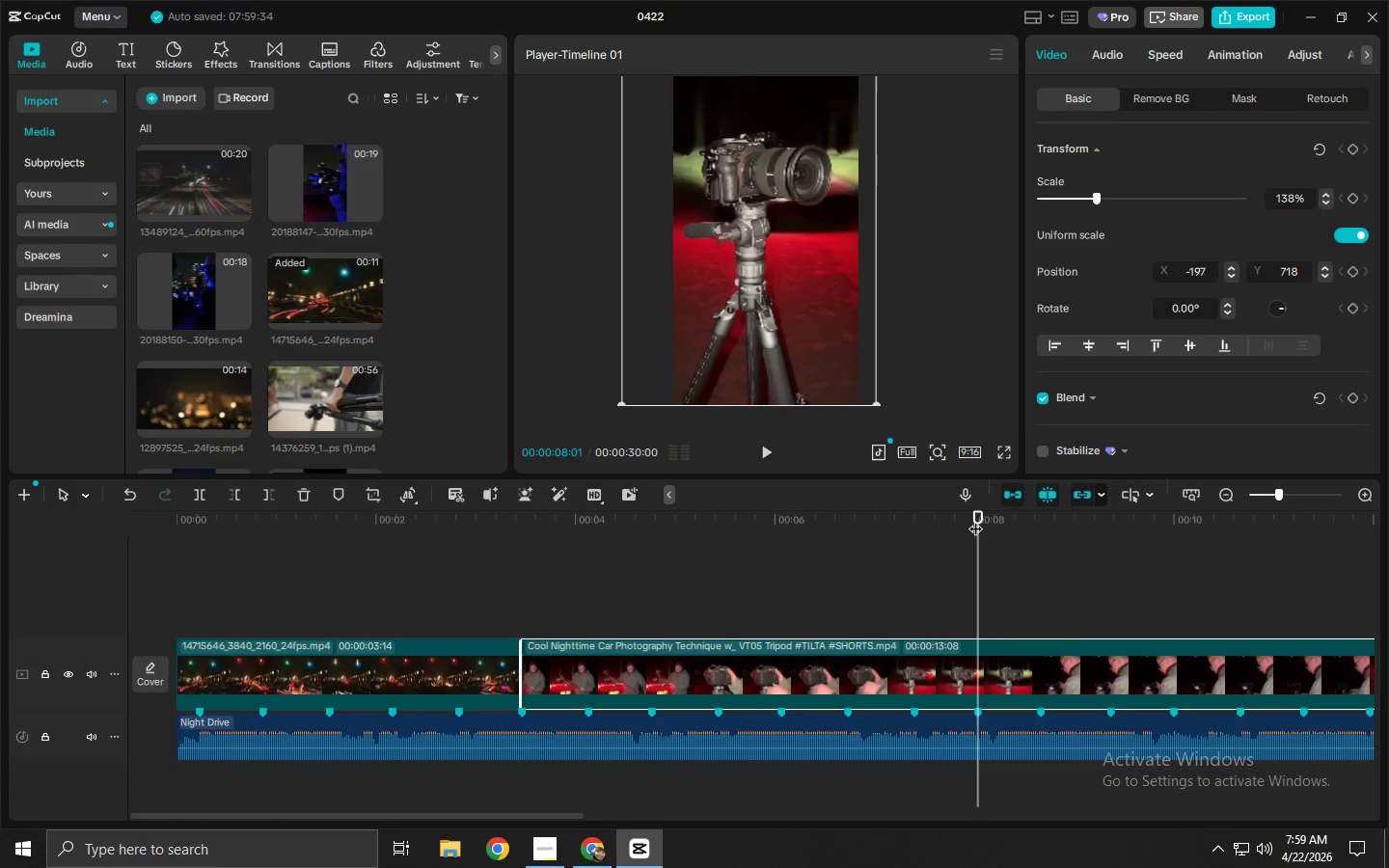 
key(Control+B)
 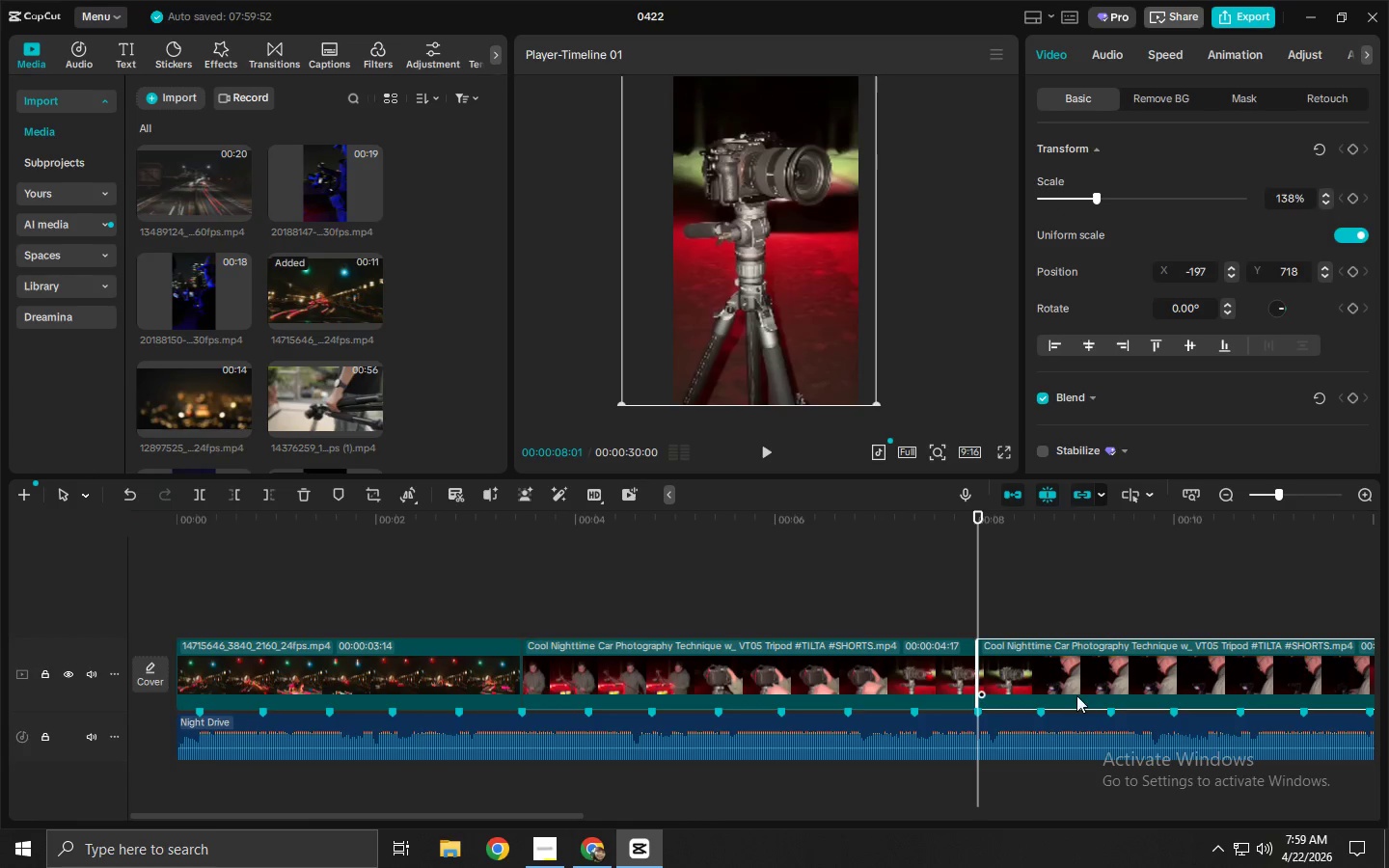 
double_click([1049, 664])
 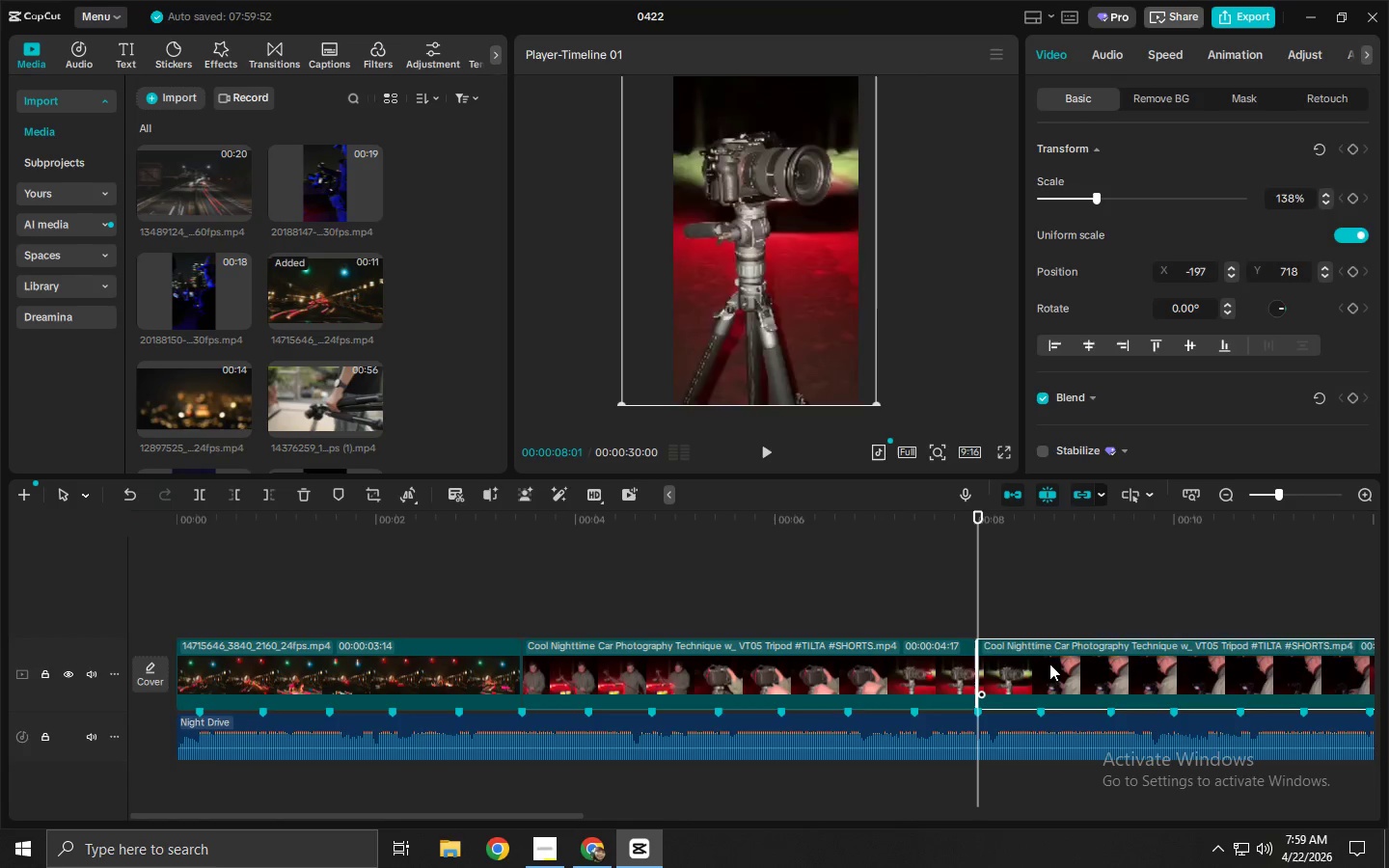 
key(Delete)
 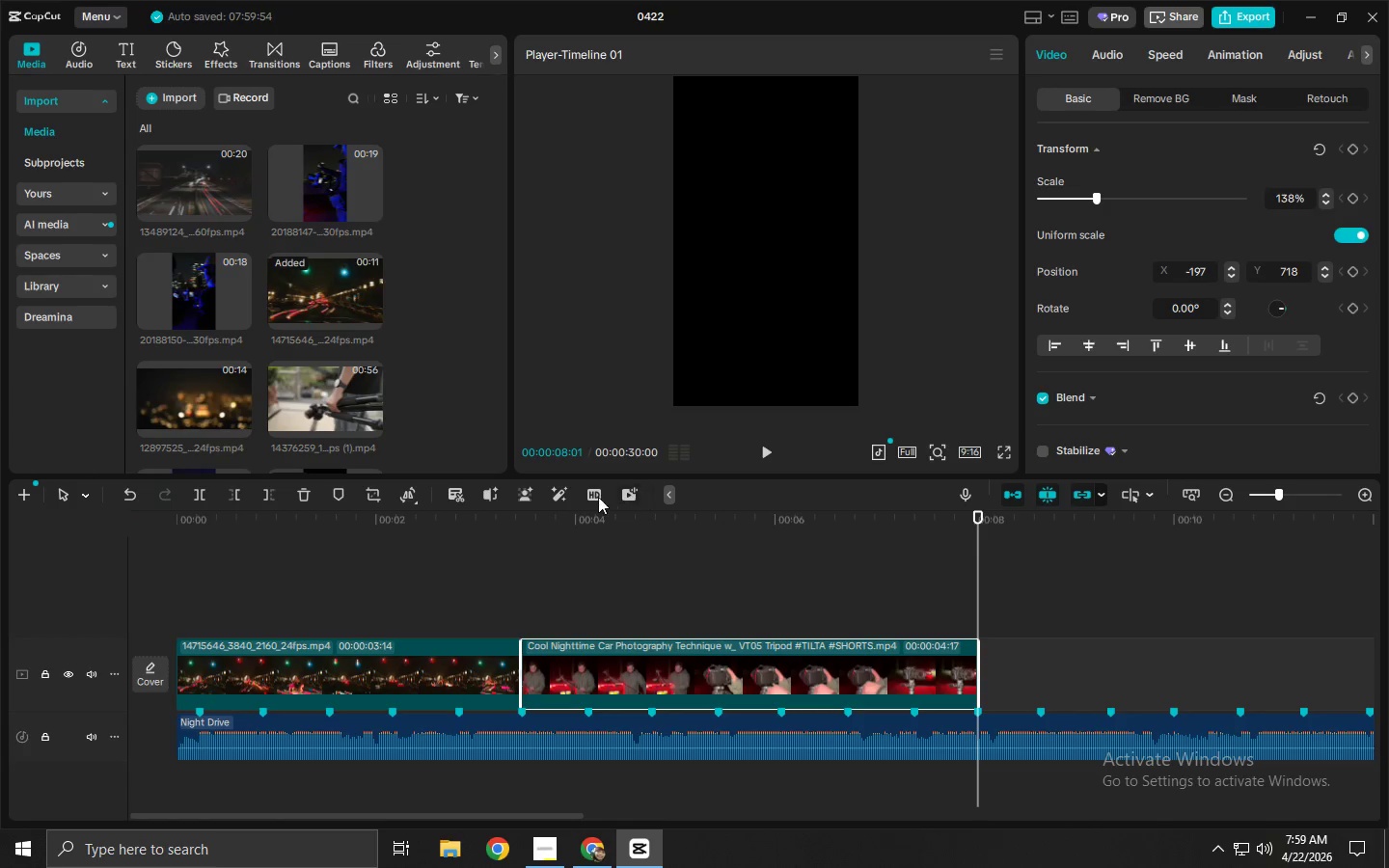 
left_click([600, 603])
 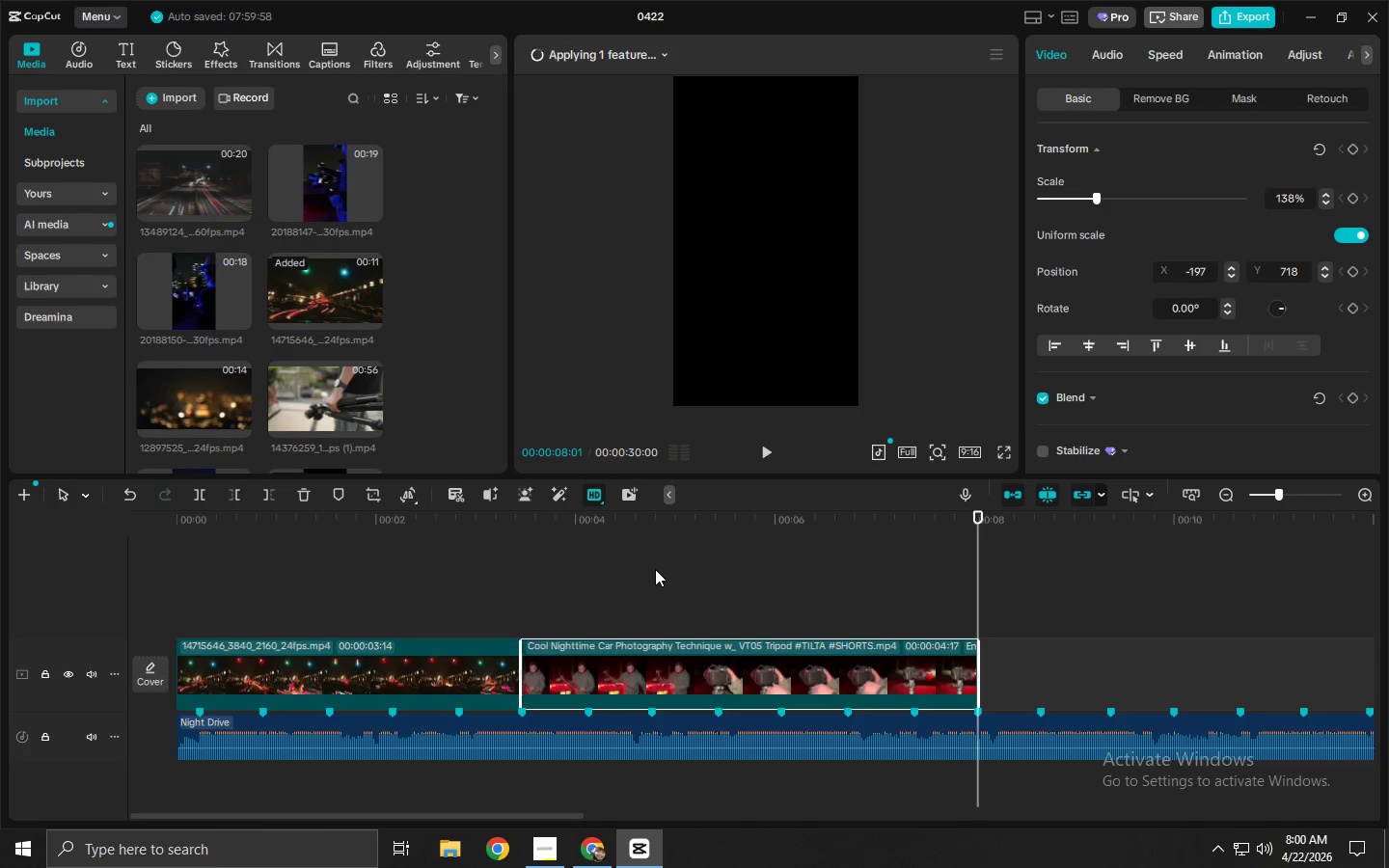 
wait(17.19)
 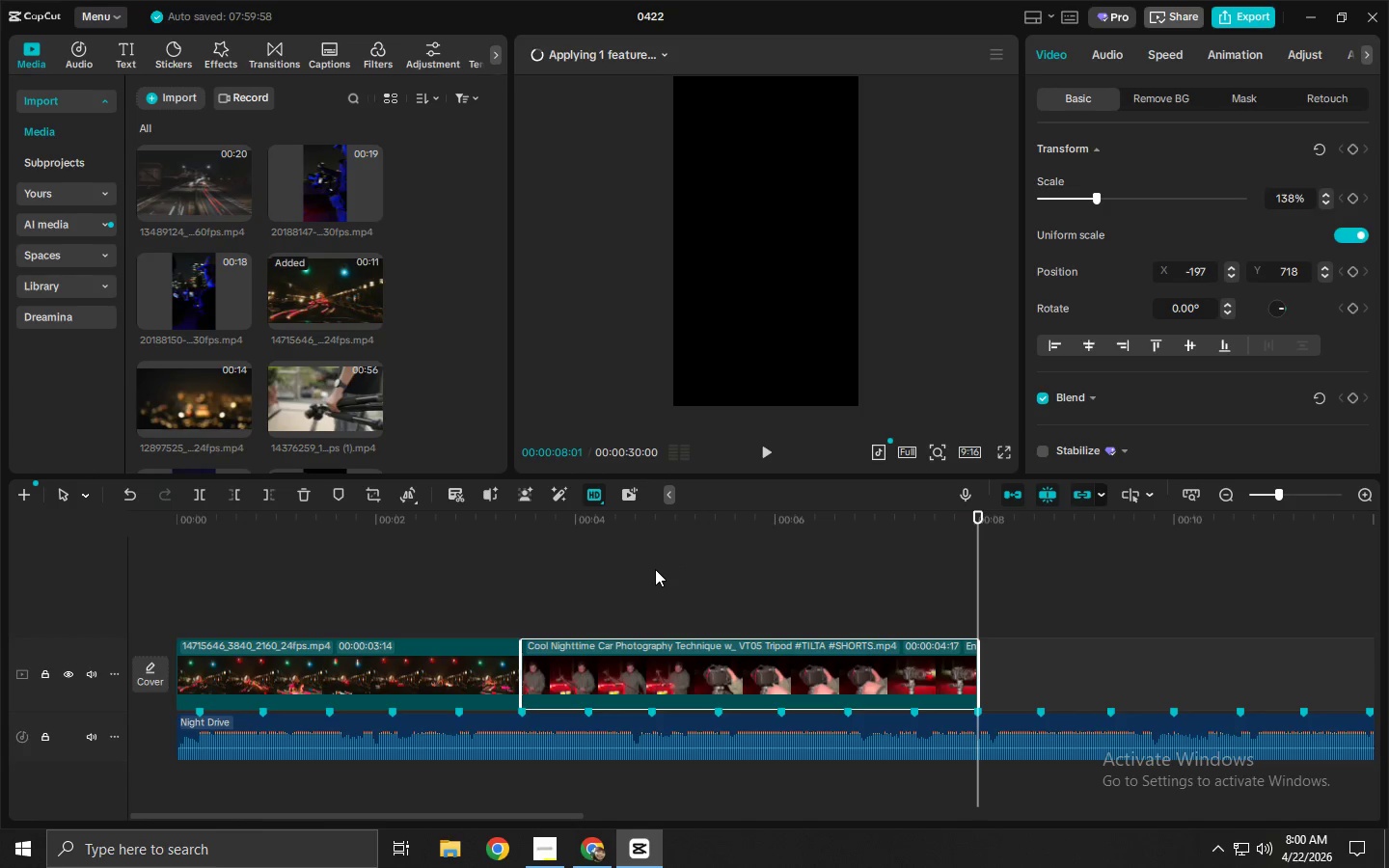 
left_click_drag(start_coordinate=[624, 522], to_coordinate=[327, 522])
 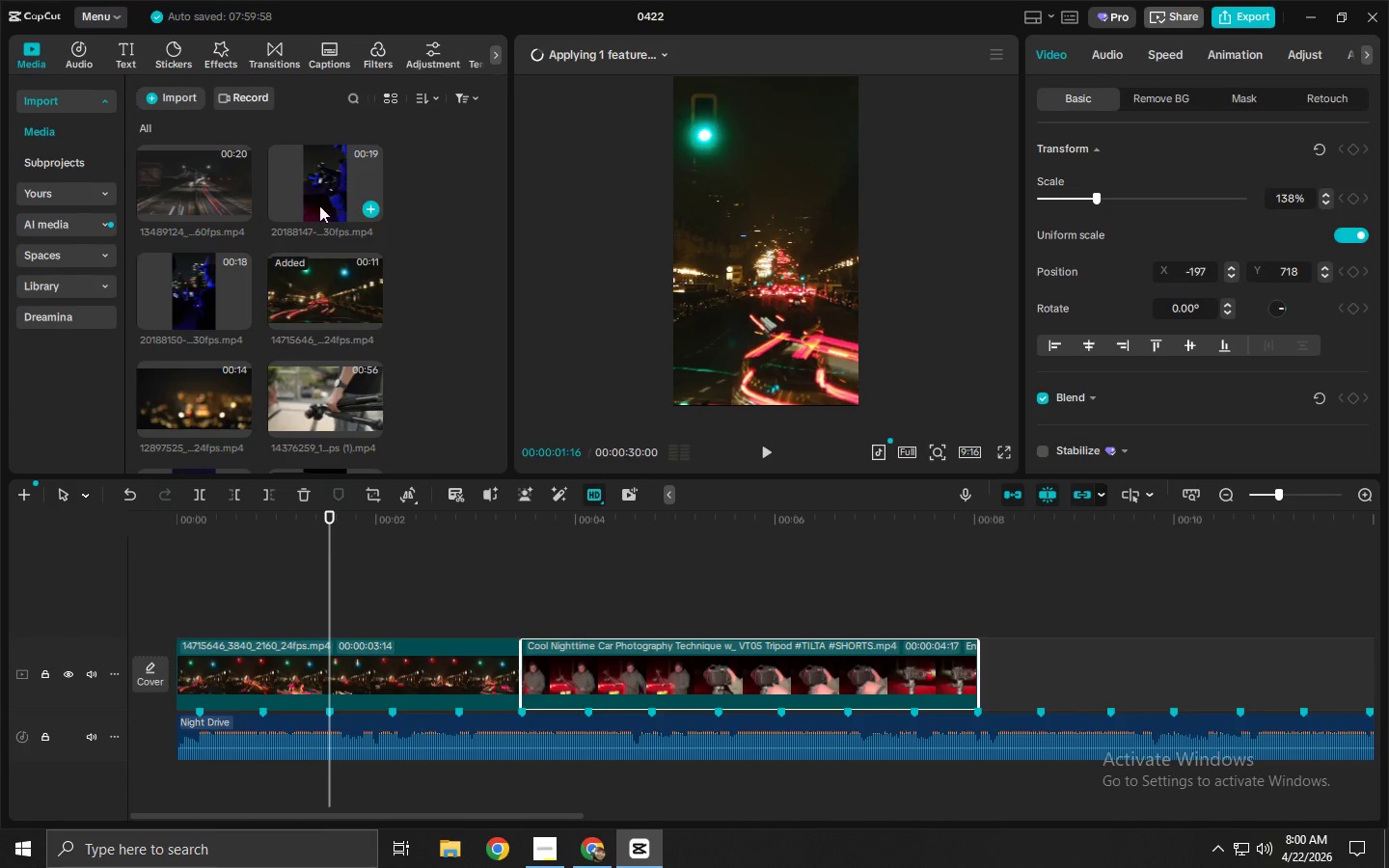 
left_click([319, 174])
 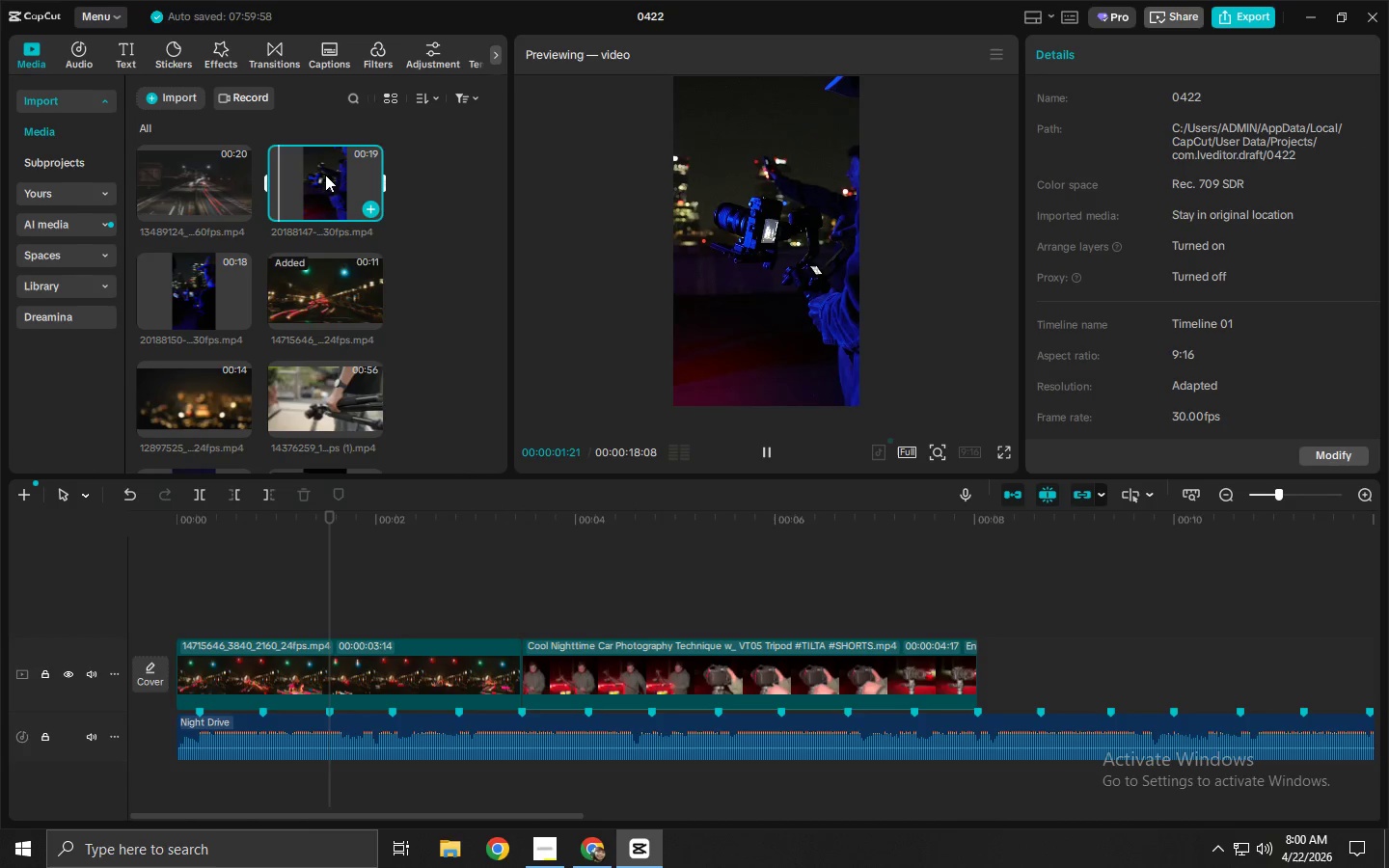 
left_click([190, 276])
 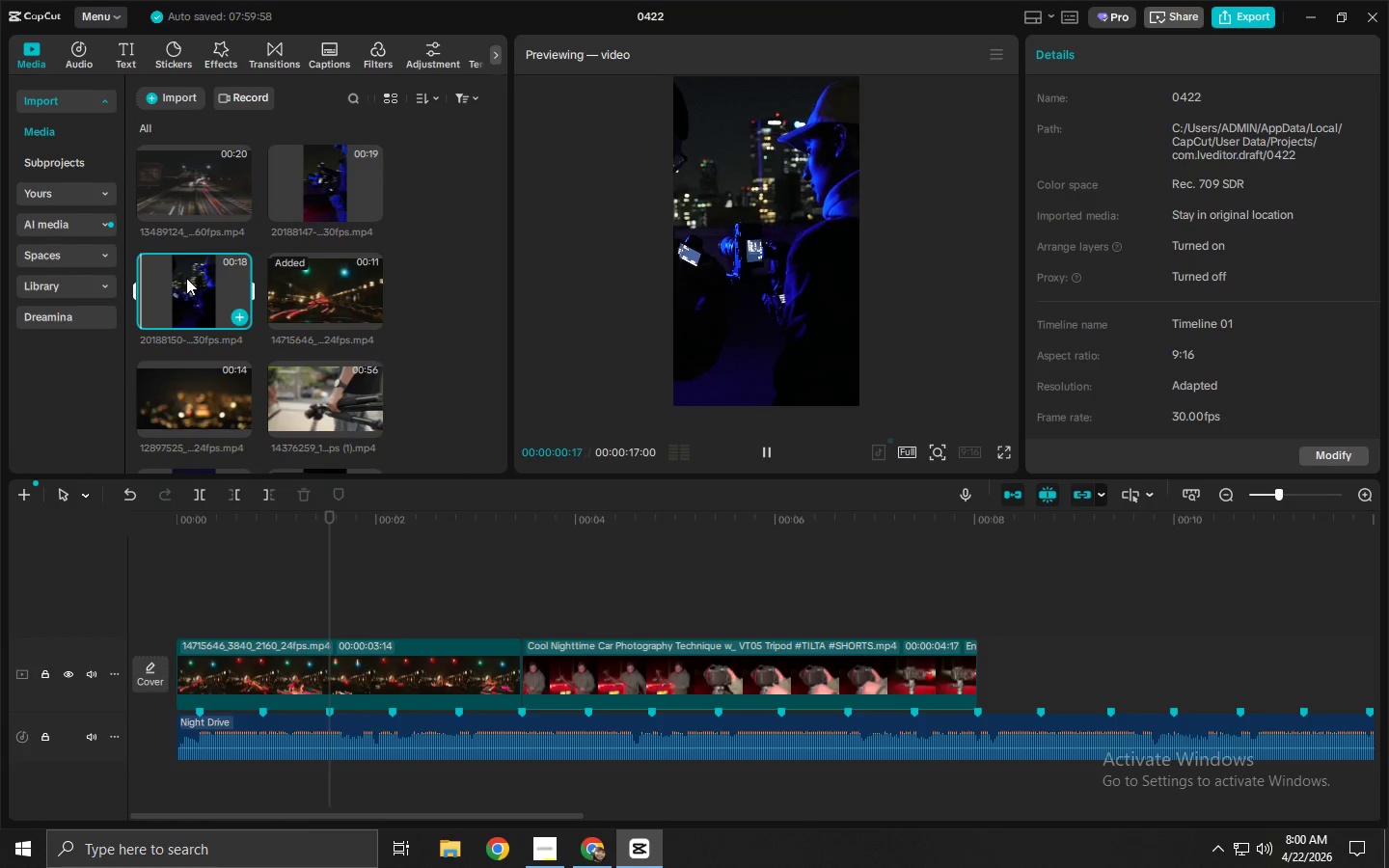 
left_click_drag(start_coordinate=[185, 278], to_coordinate=[992, 689])
 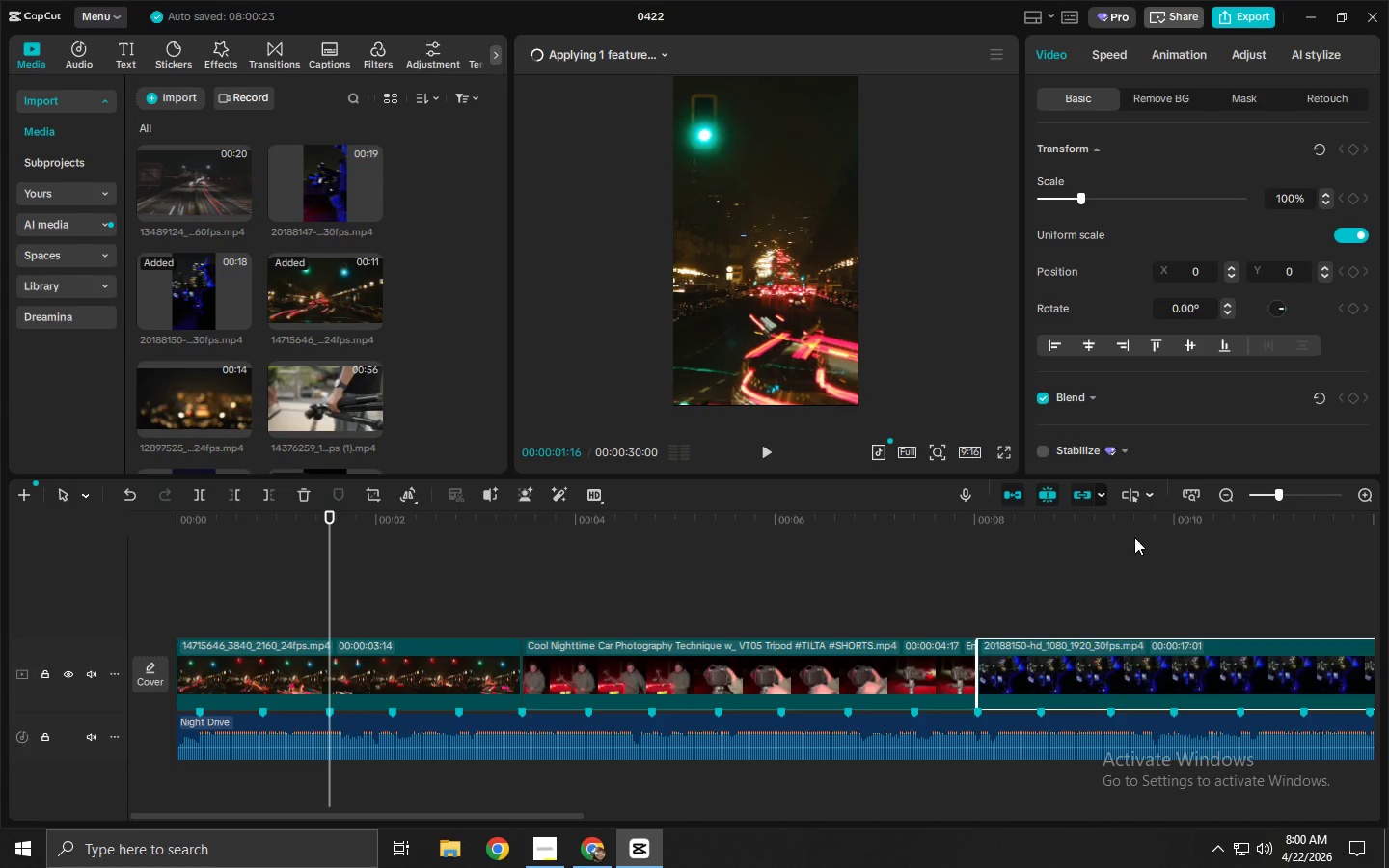 
left_click_drag(start_coordinate=[1144, 526], to_coordinate=[1181, 522])
 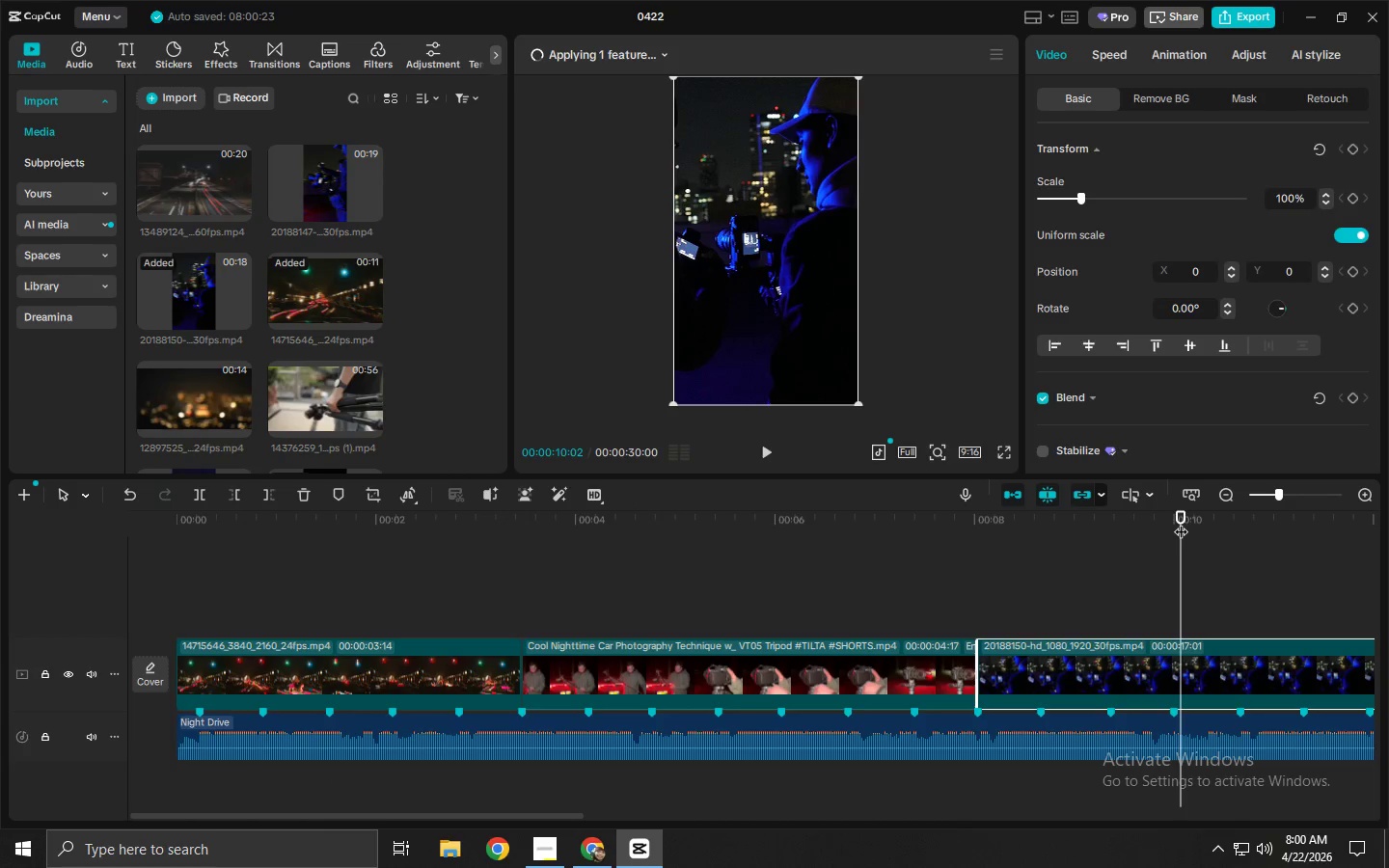 
left_click_drag(start_coordinate=[1181, 522], to_coordinate=[1173, 523])
 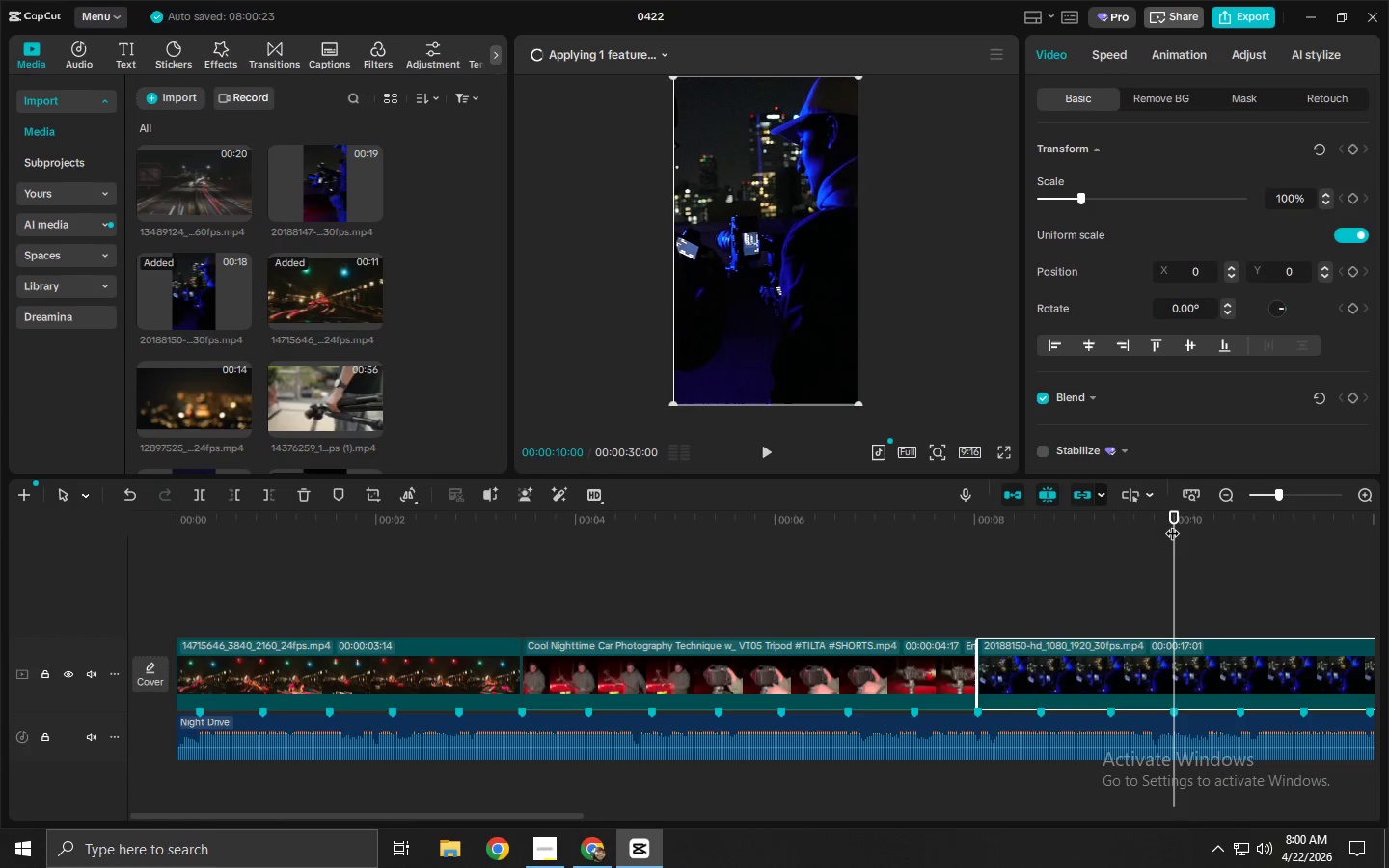 
key(Control+B)
 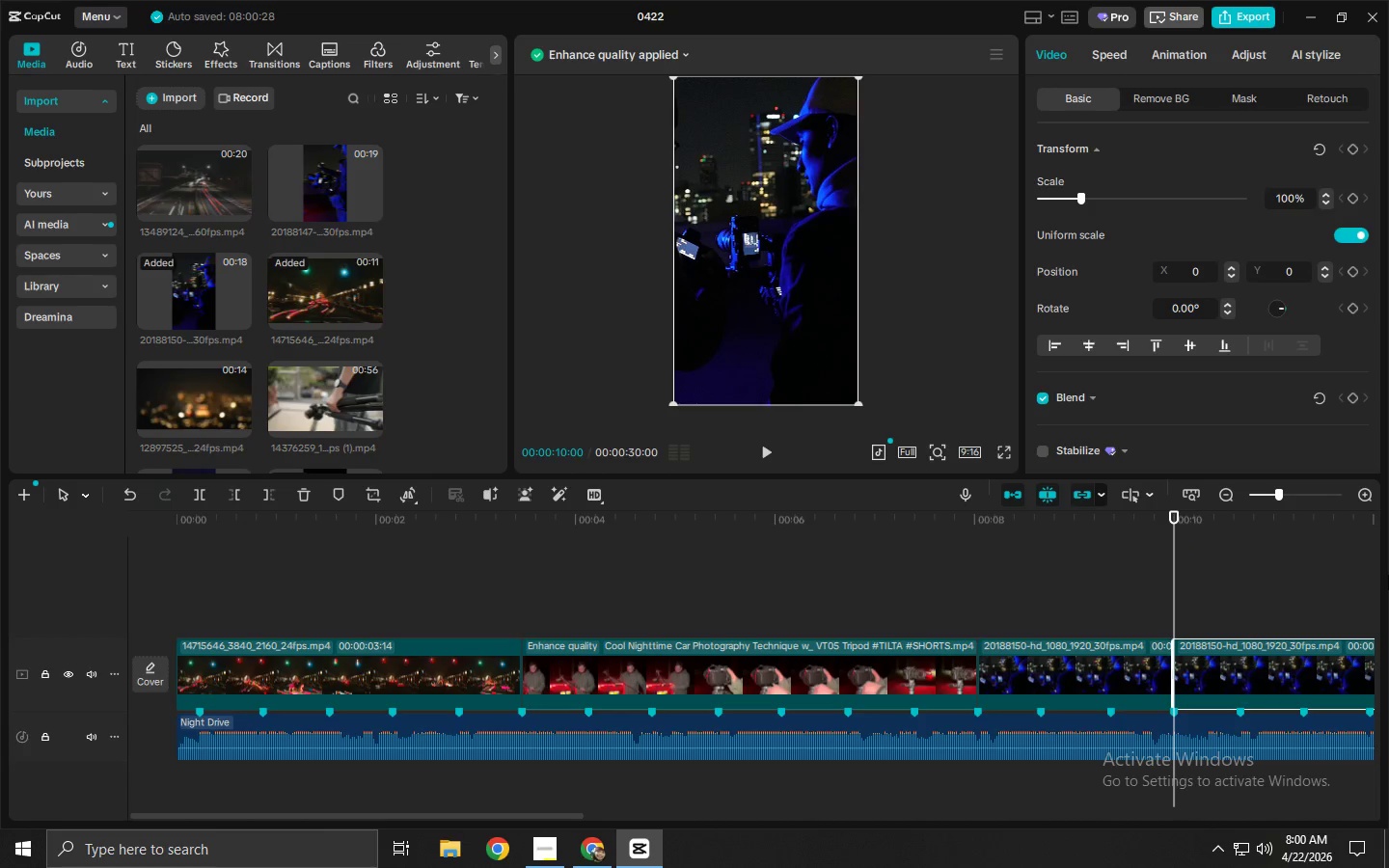 
left_click([1266, 676])
 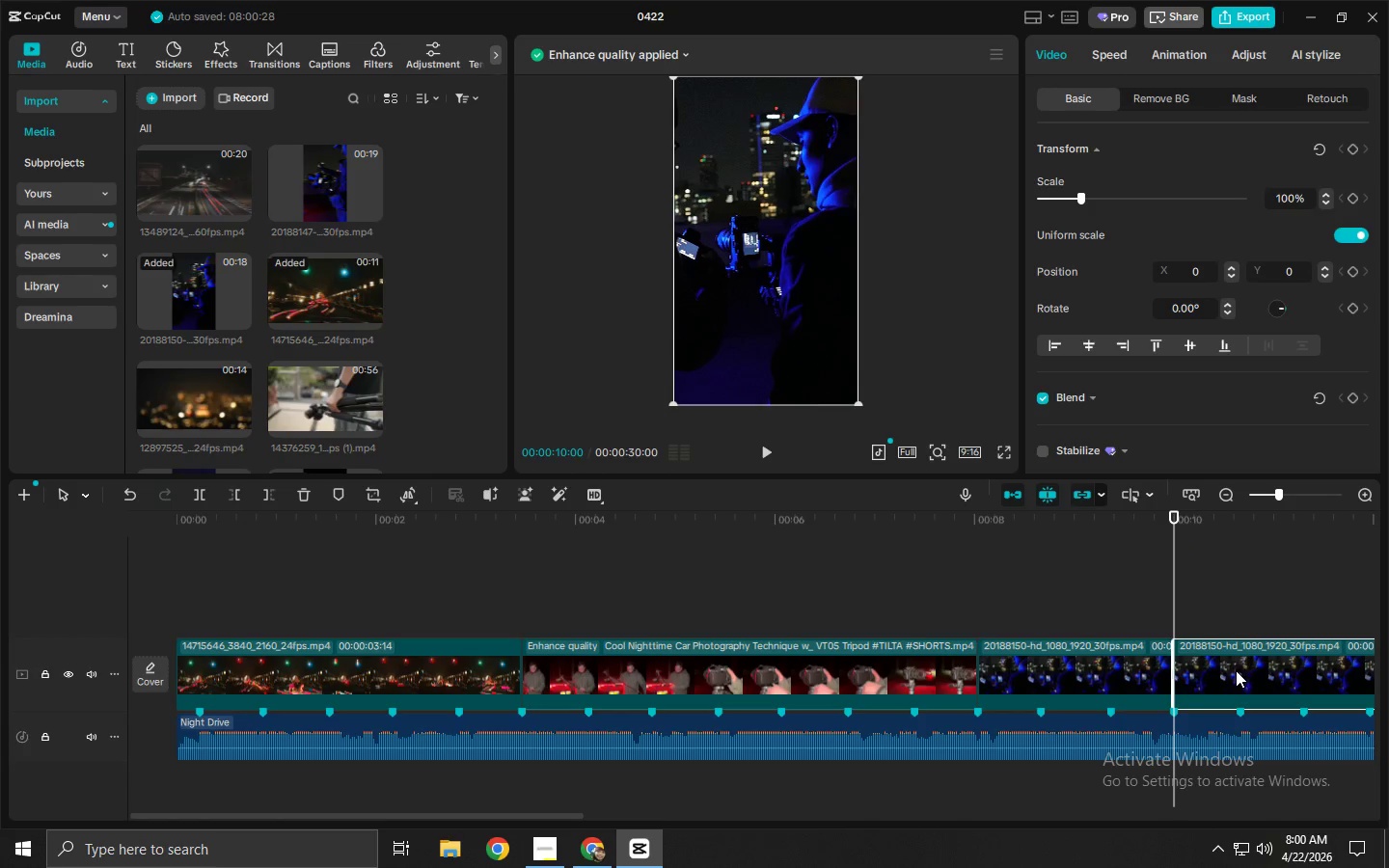 
key(Delete)
 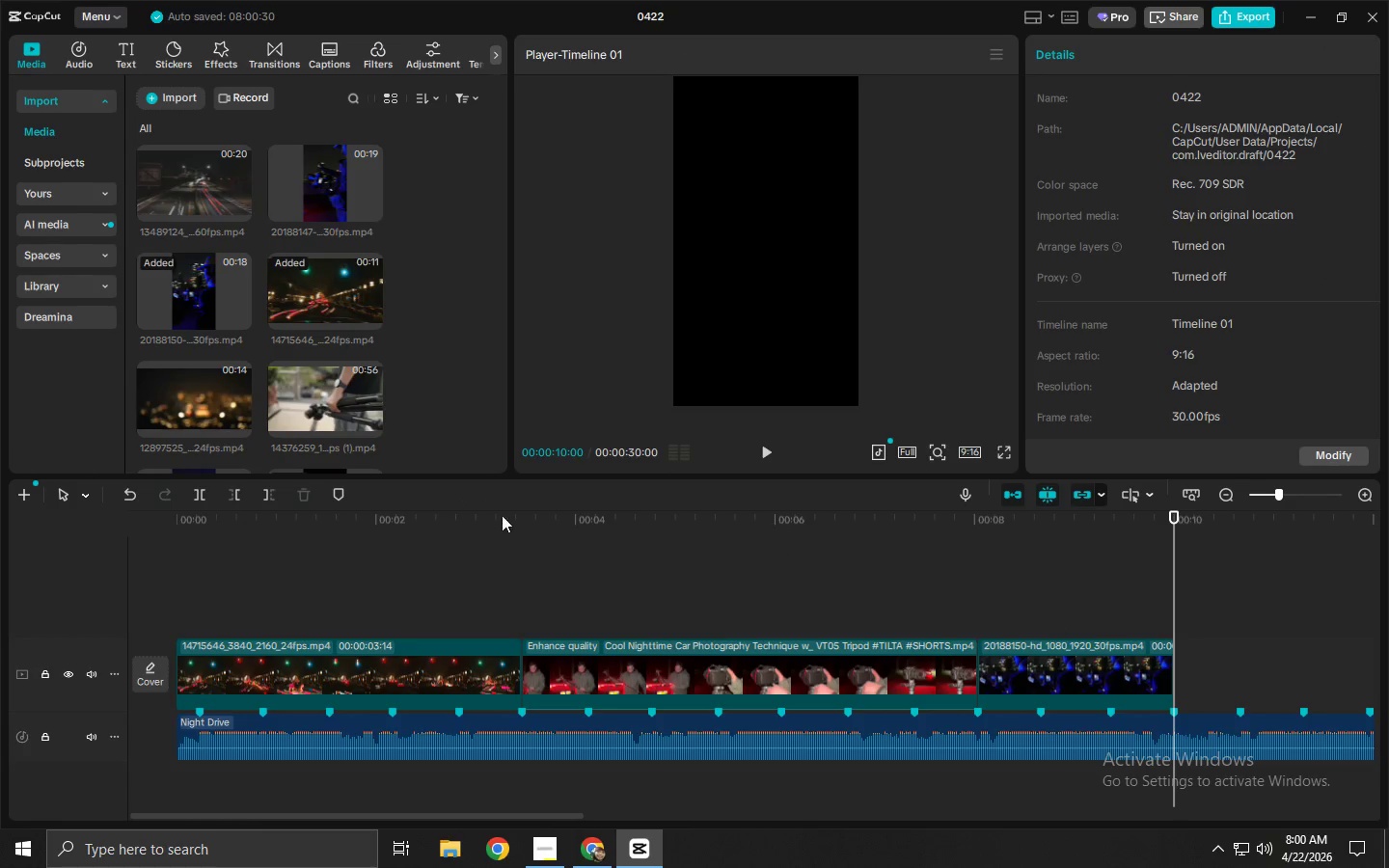 
left_click_drag(start_coordinate=[320, 522], to_coordinate=[56, 521])
 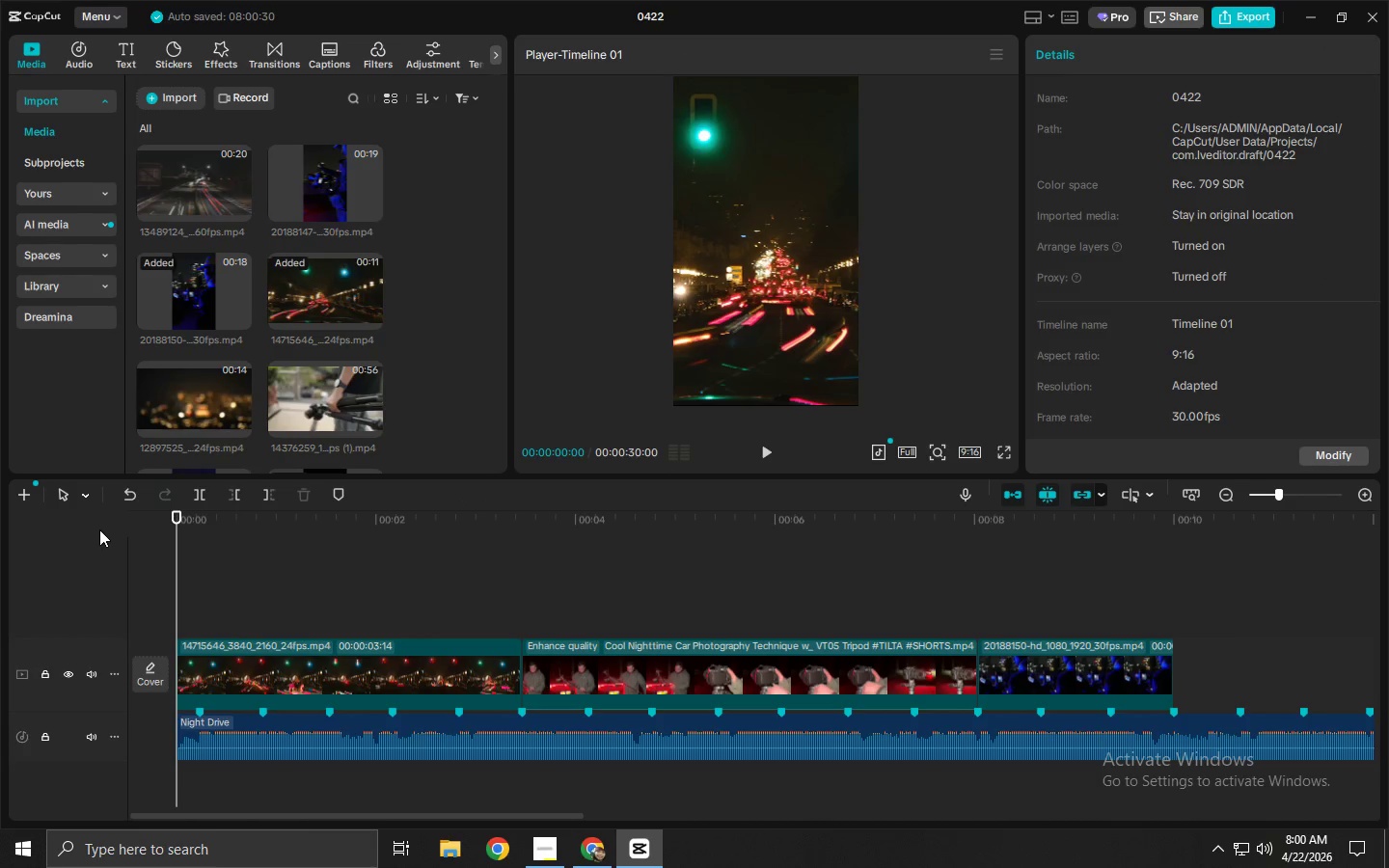 
key(Space)
 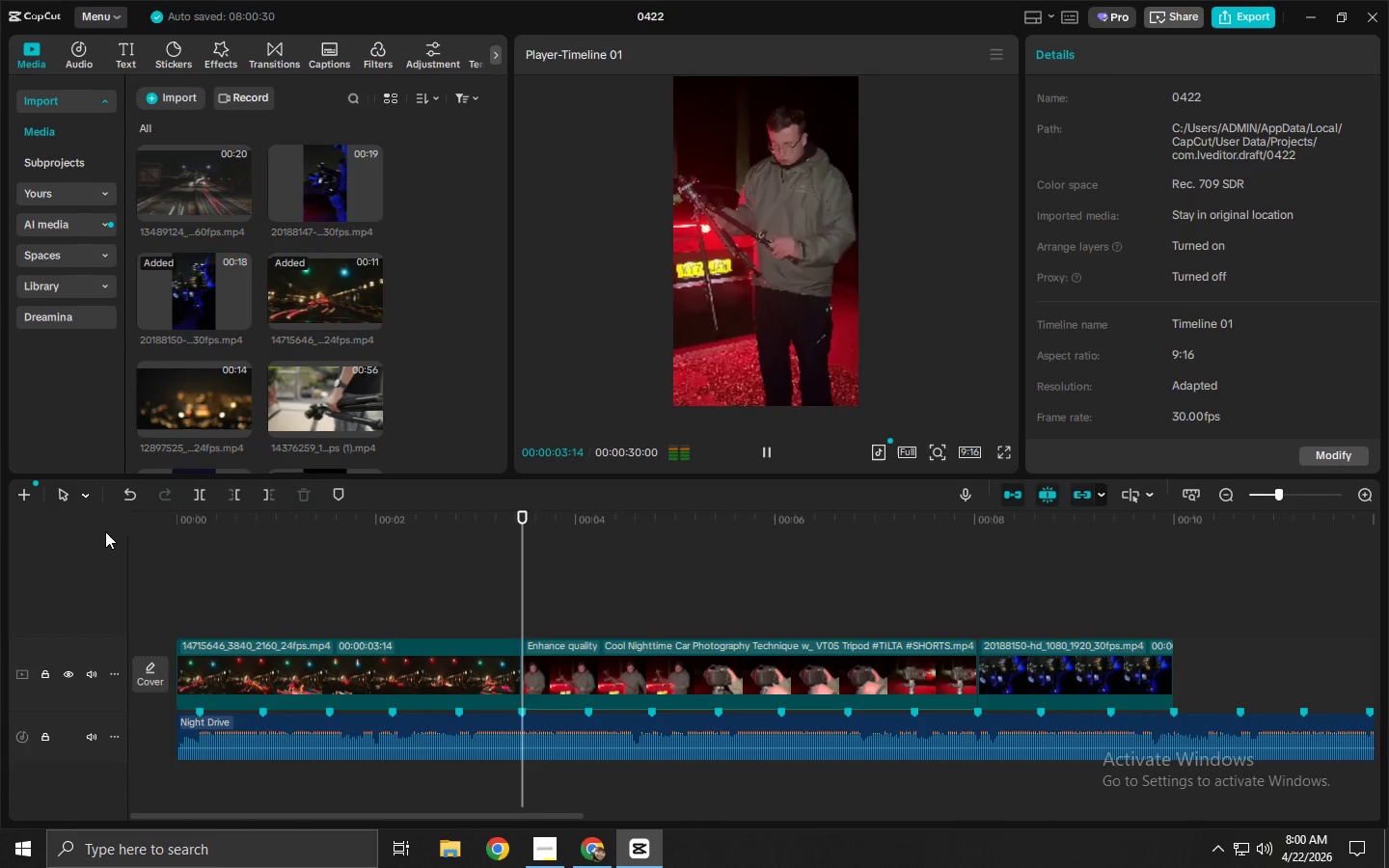 
wait(8.89)
 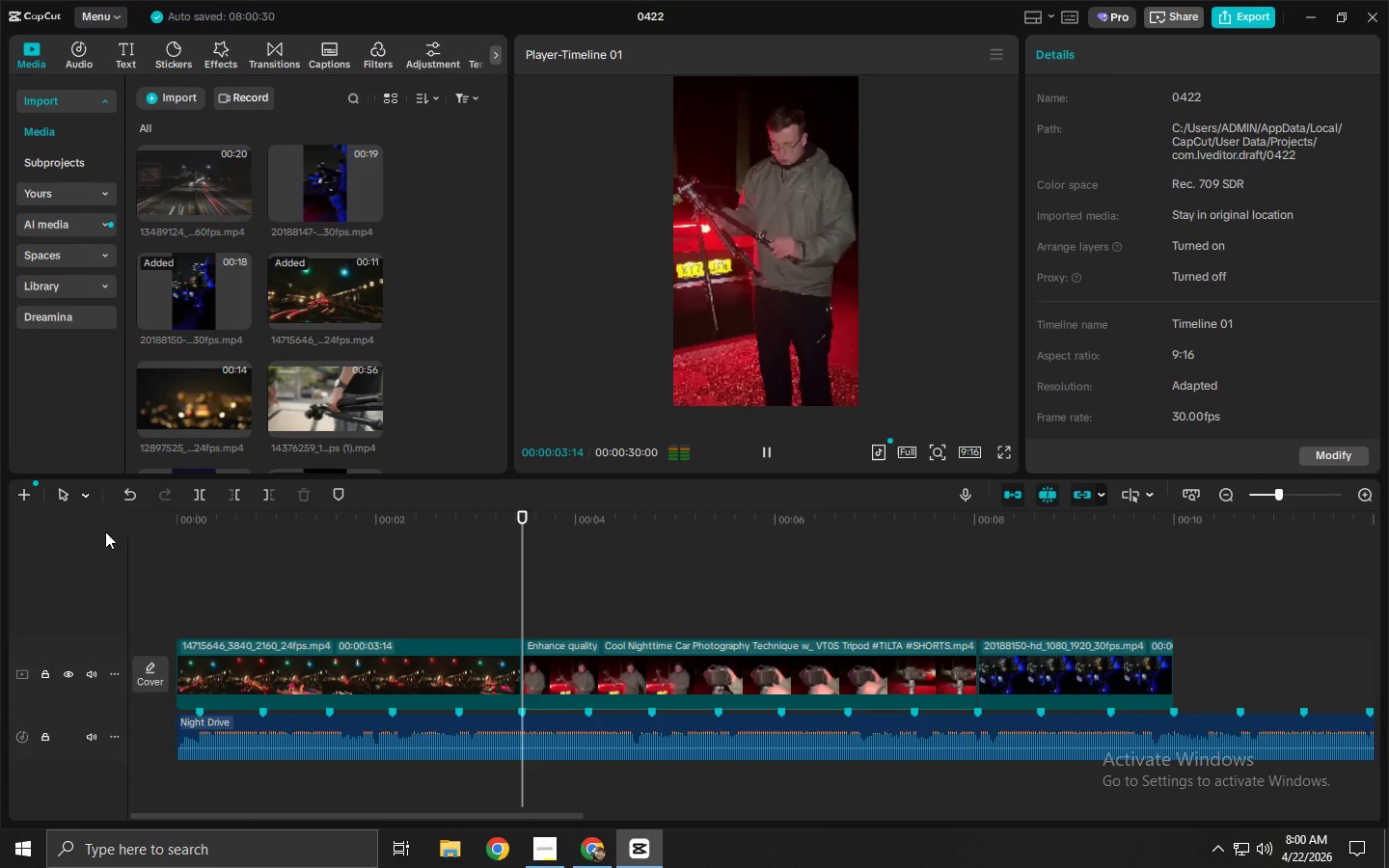 
left_click_drag(start_coordinate=[679, 535], to_coordinate=[62, 526])
 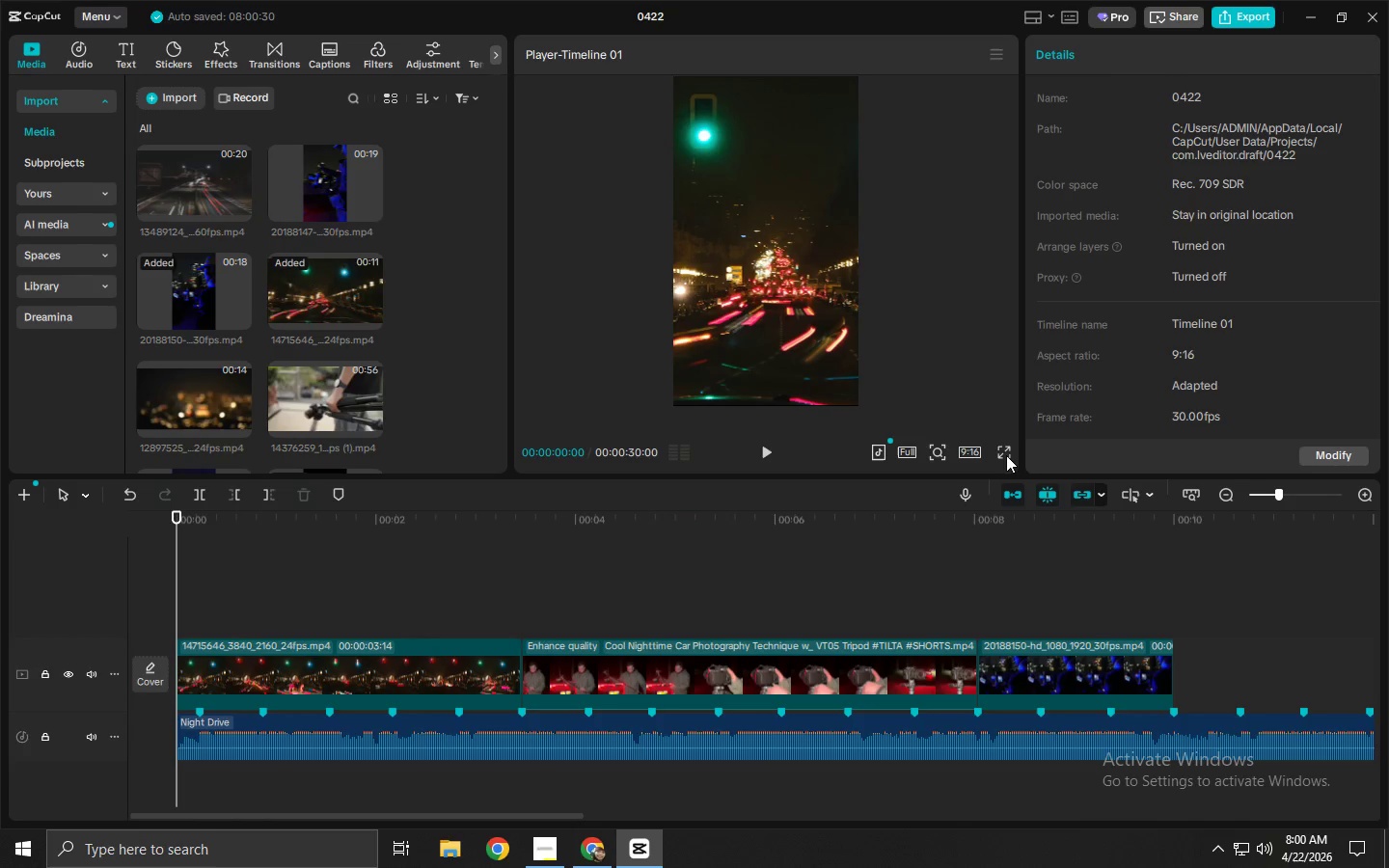 
left_click([1006, 455])
 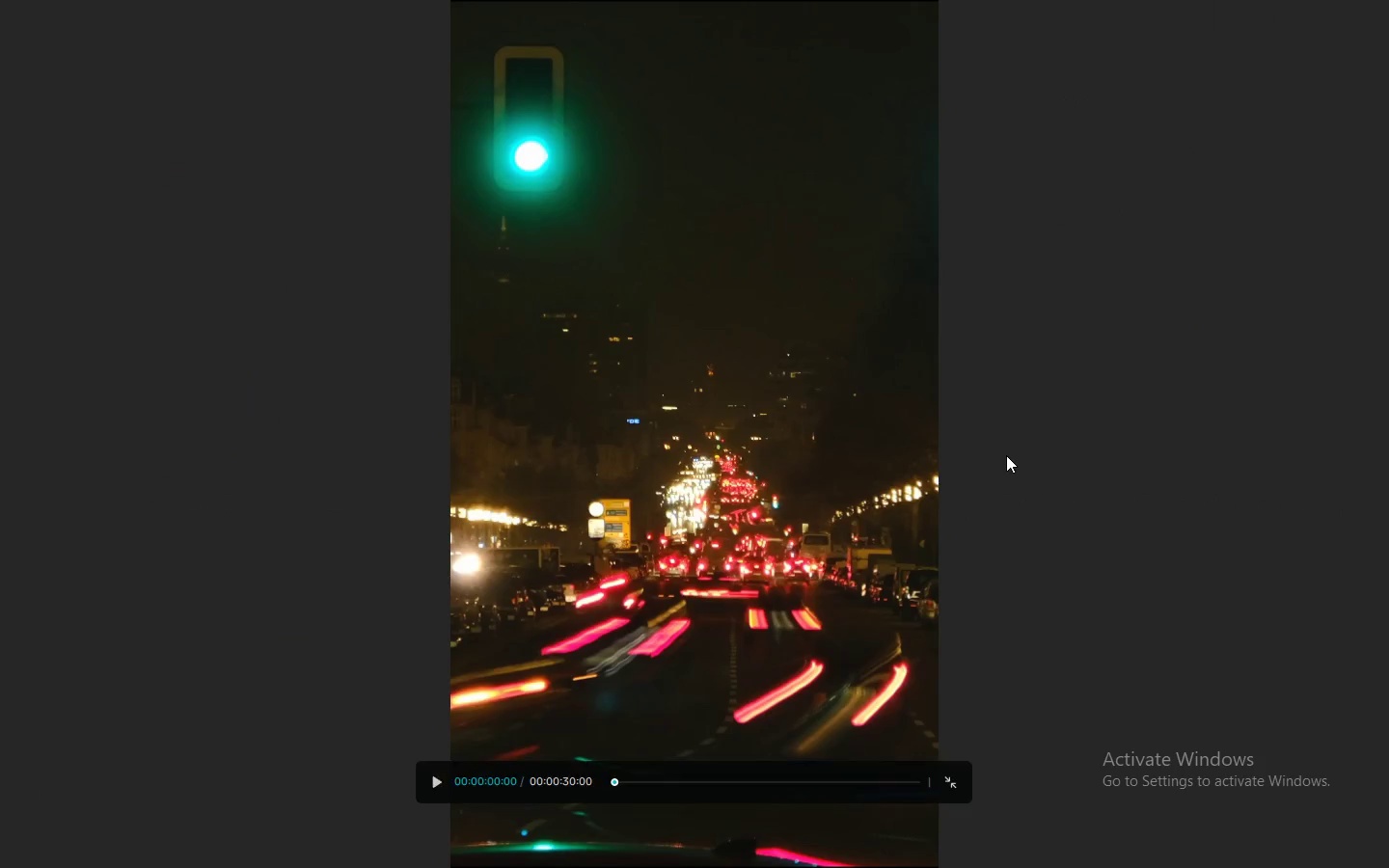 
key(Space)
 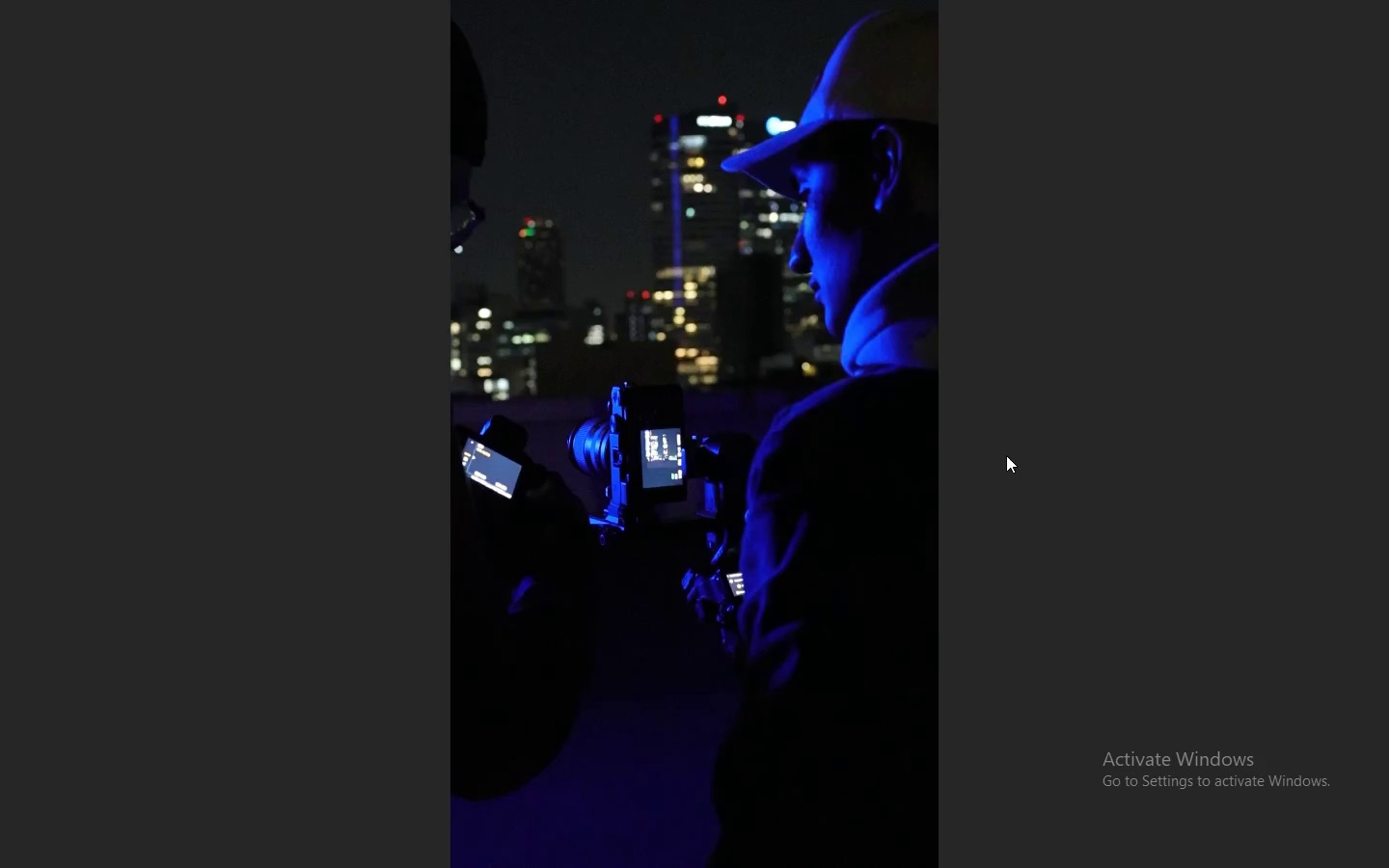 
wait(13.72)
 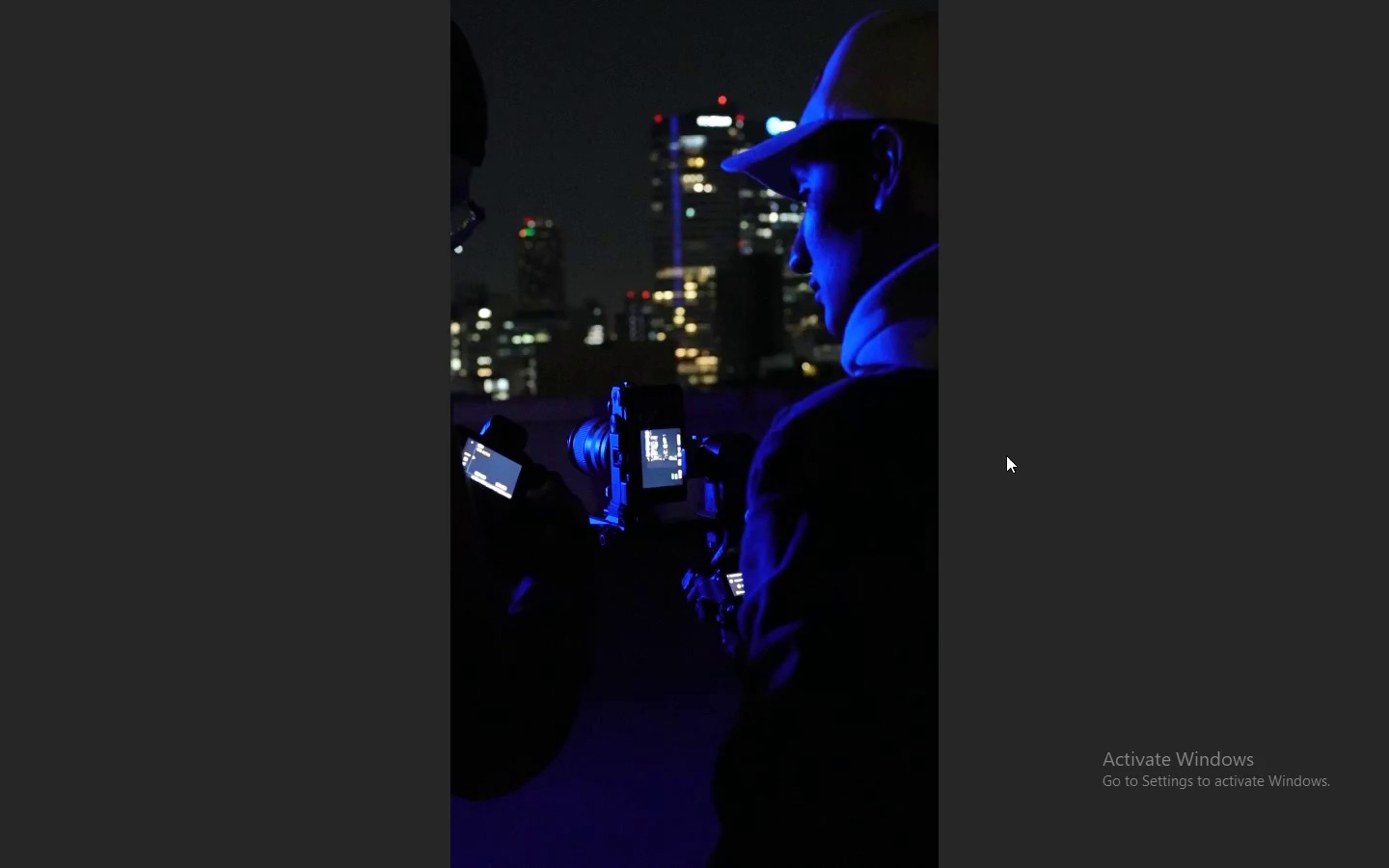 
key(Escape)
 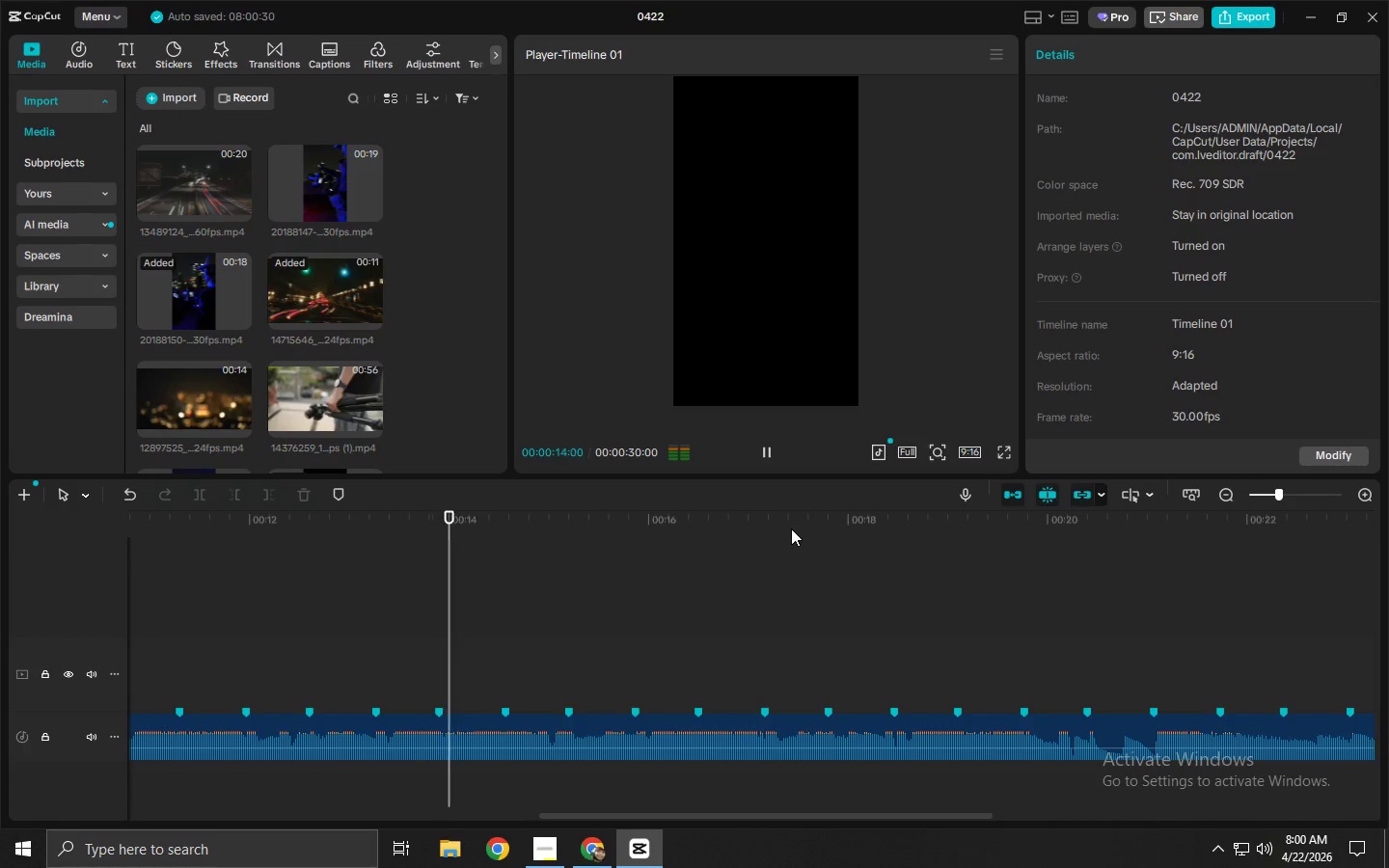 
left_click_drag(start_coordinate=[761, 529], to_coordinate=[0, 530])
 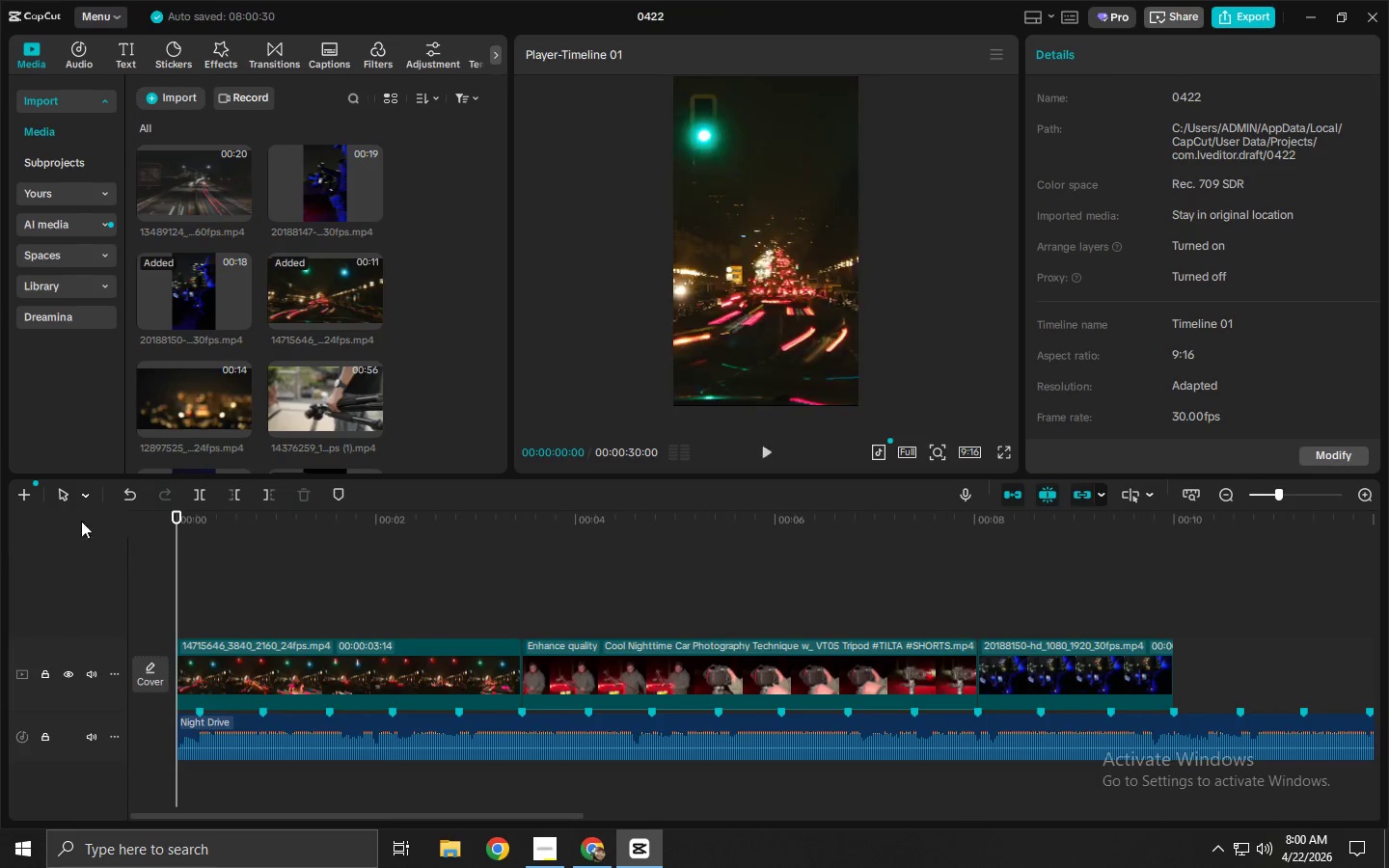 
key(Space)
 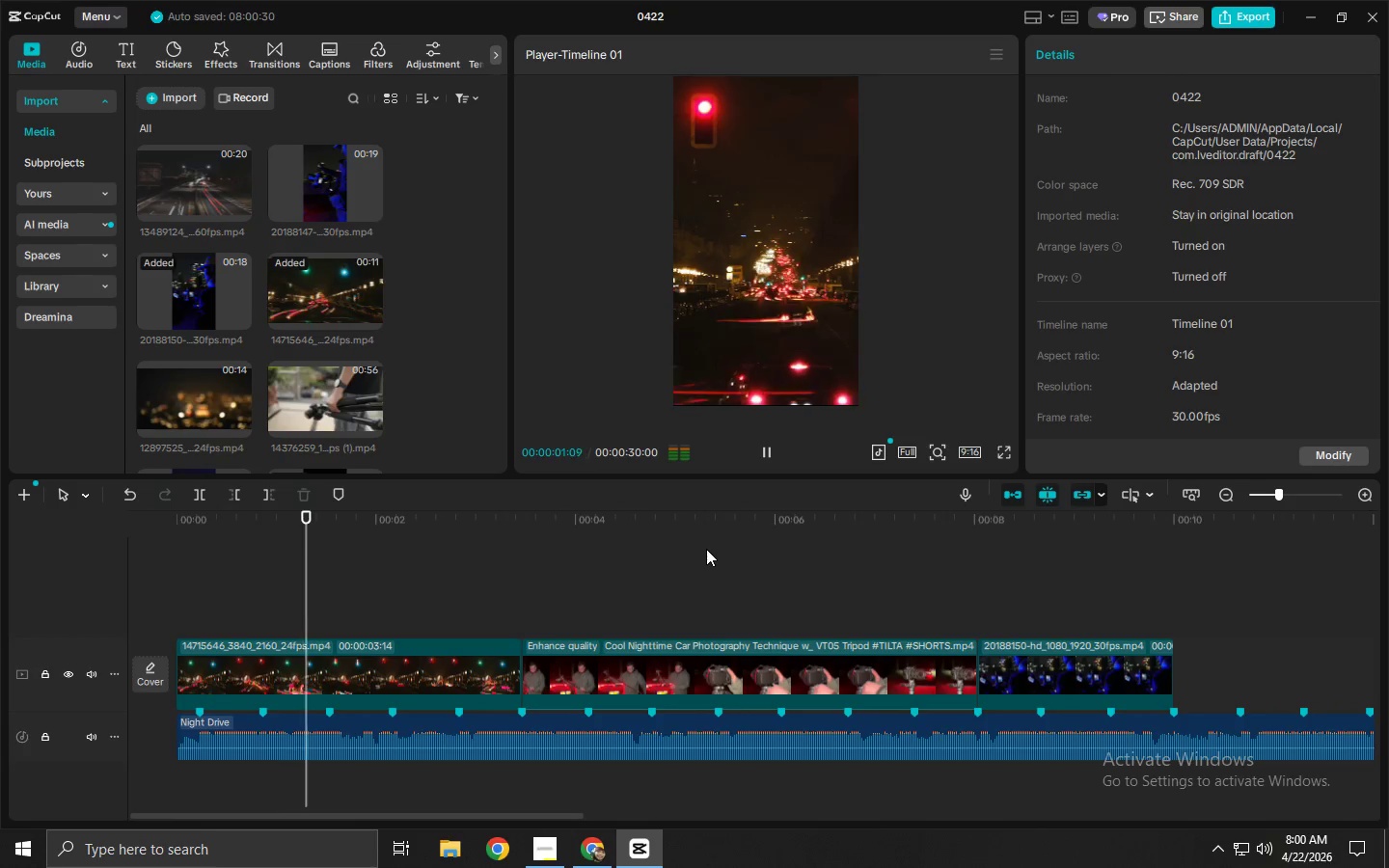 
double_click([685, 540])
 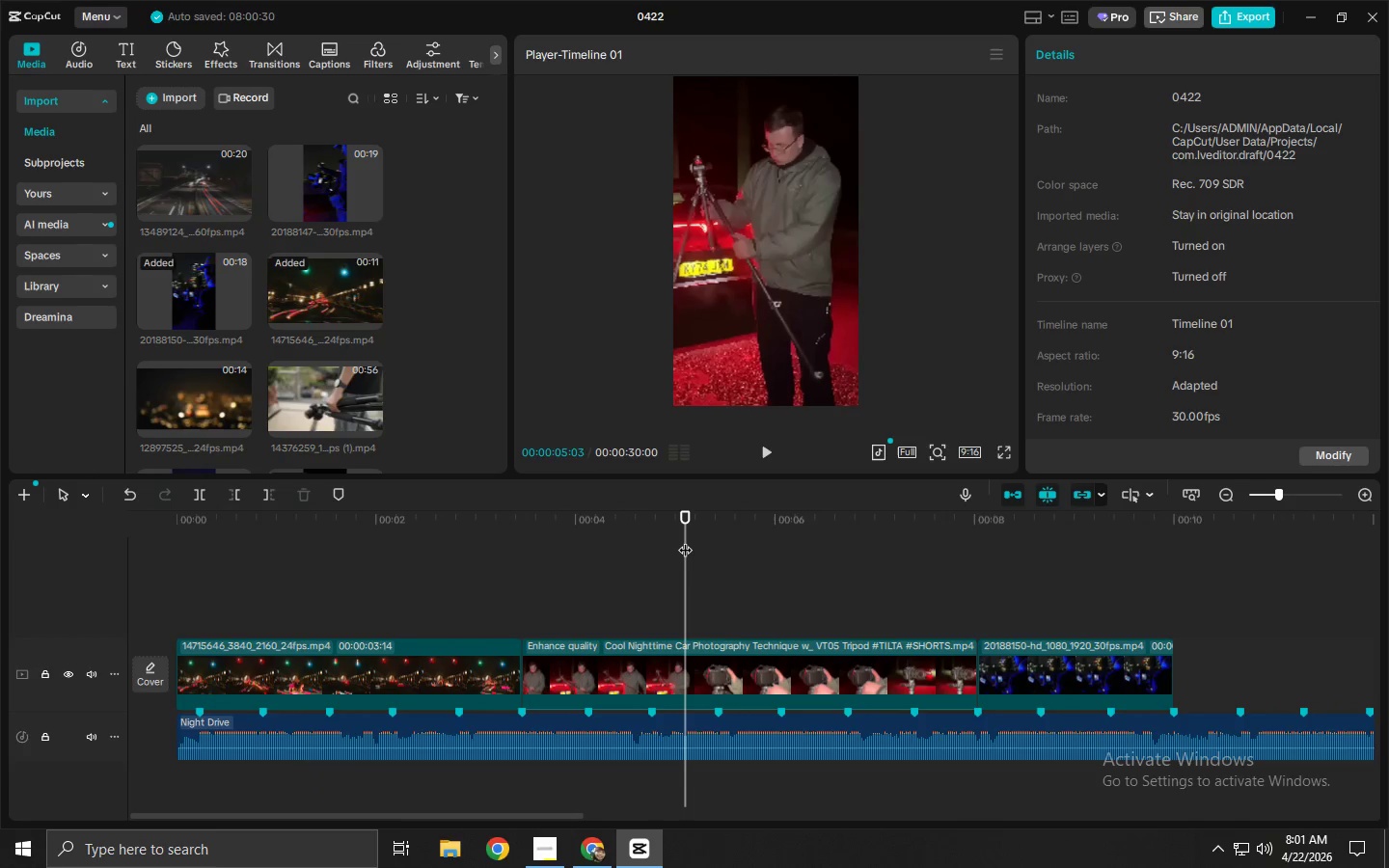 
key(Space)
 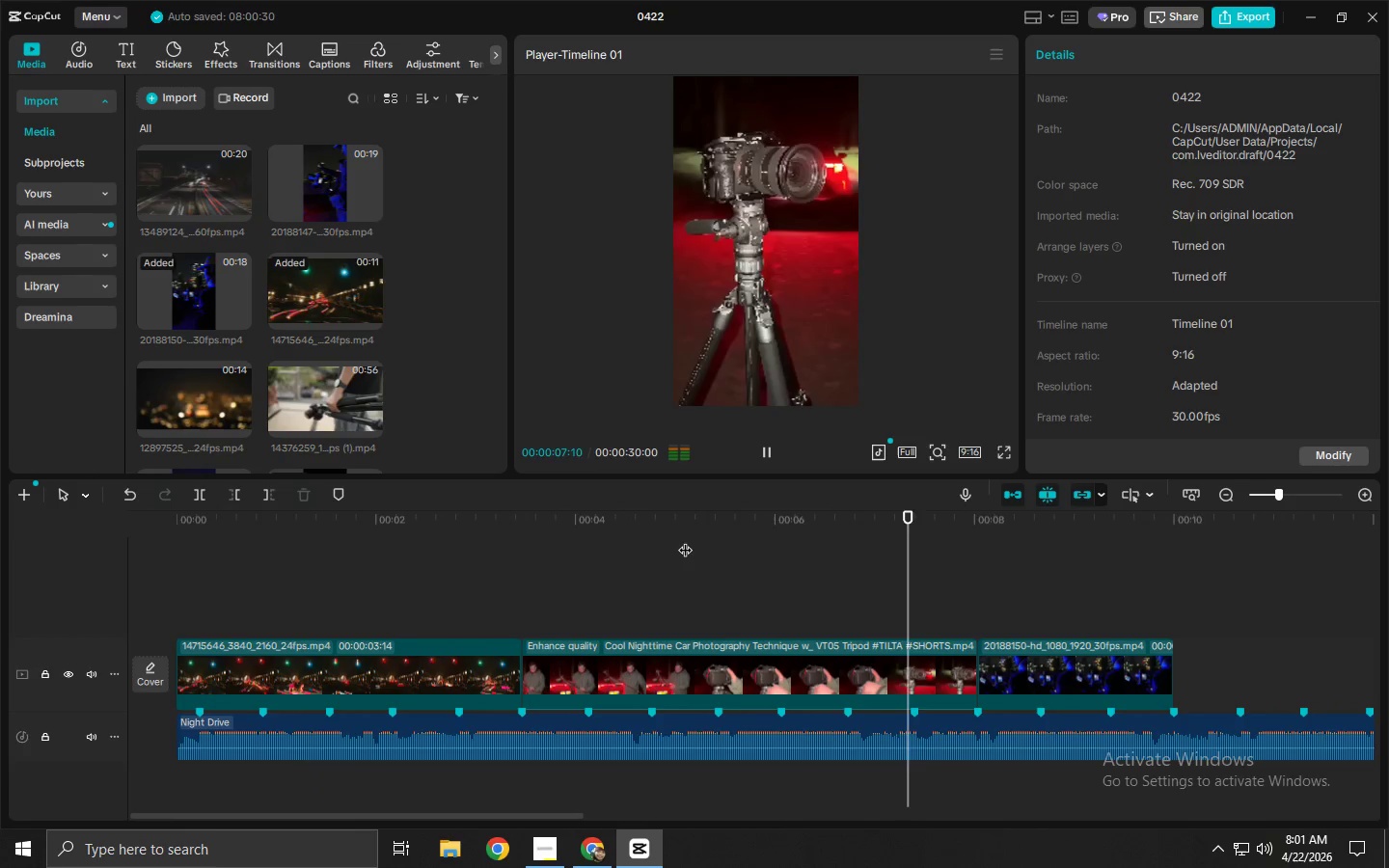 
key(Space)
 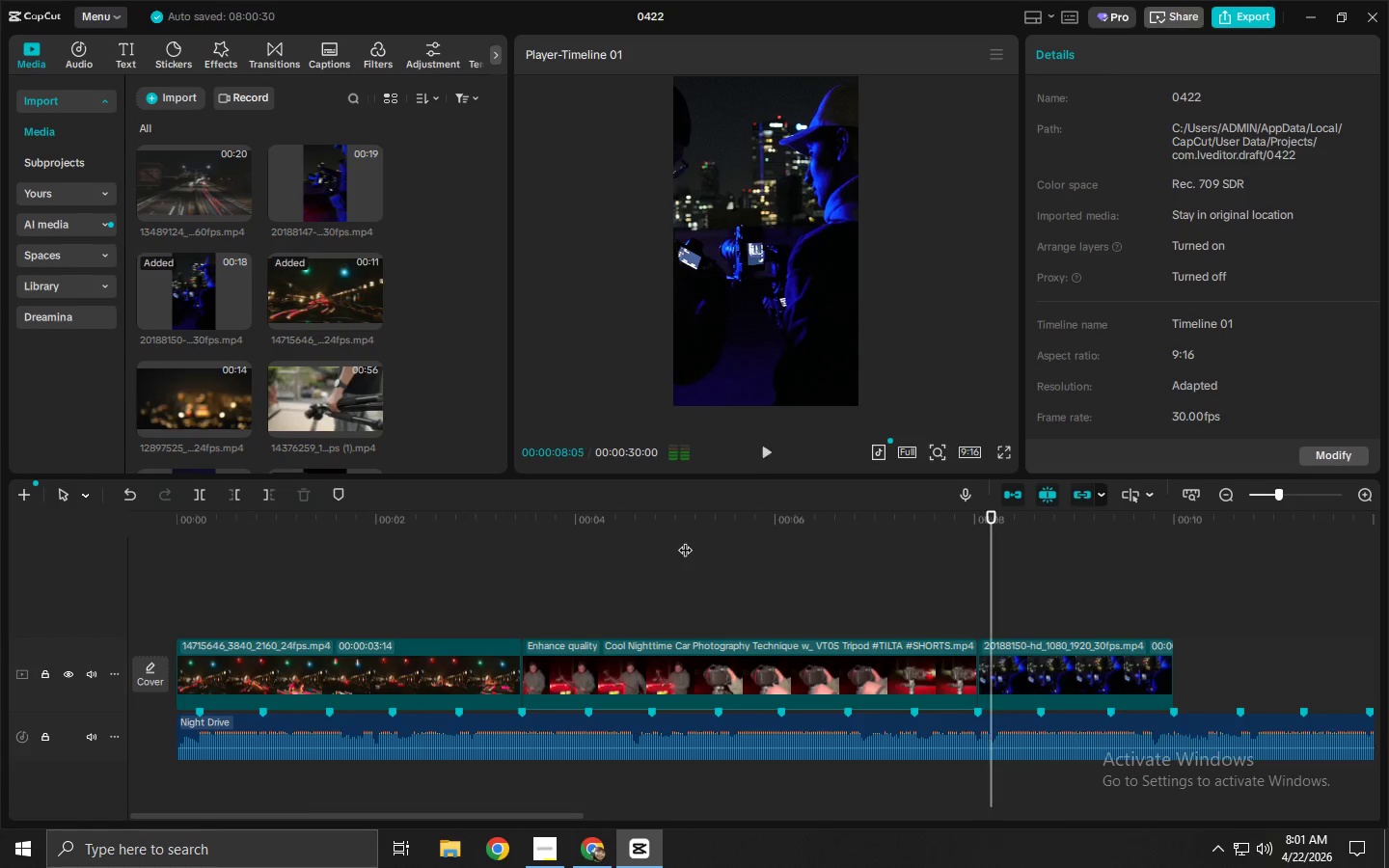 
key(Space)
 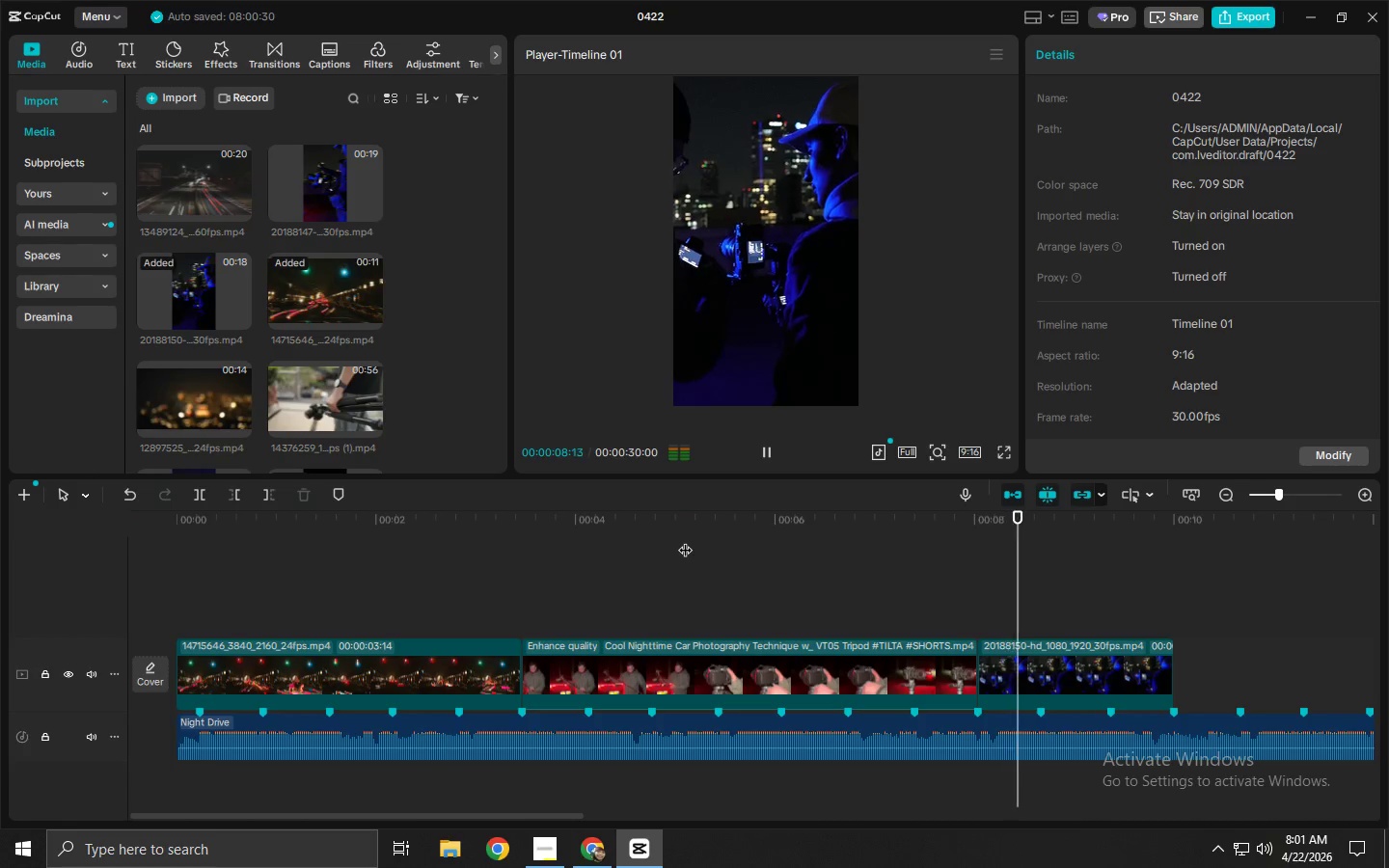 
key(Space)
 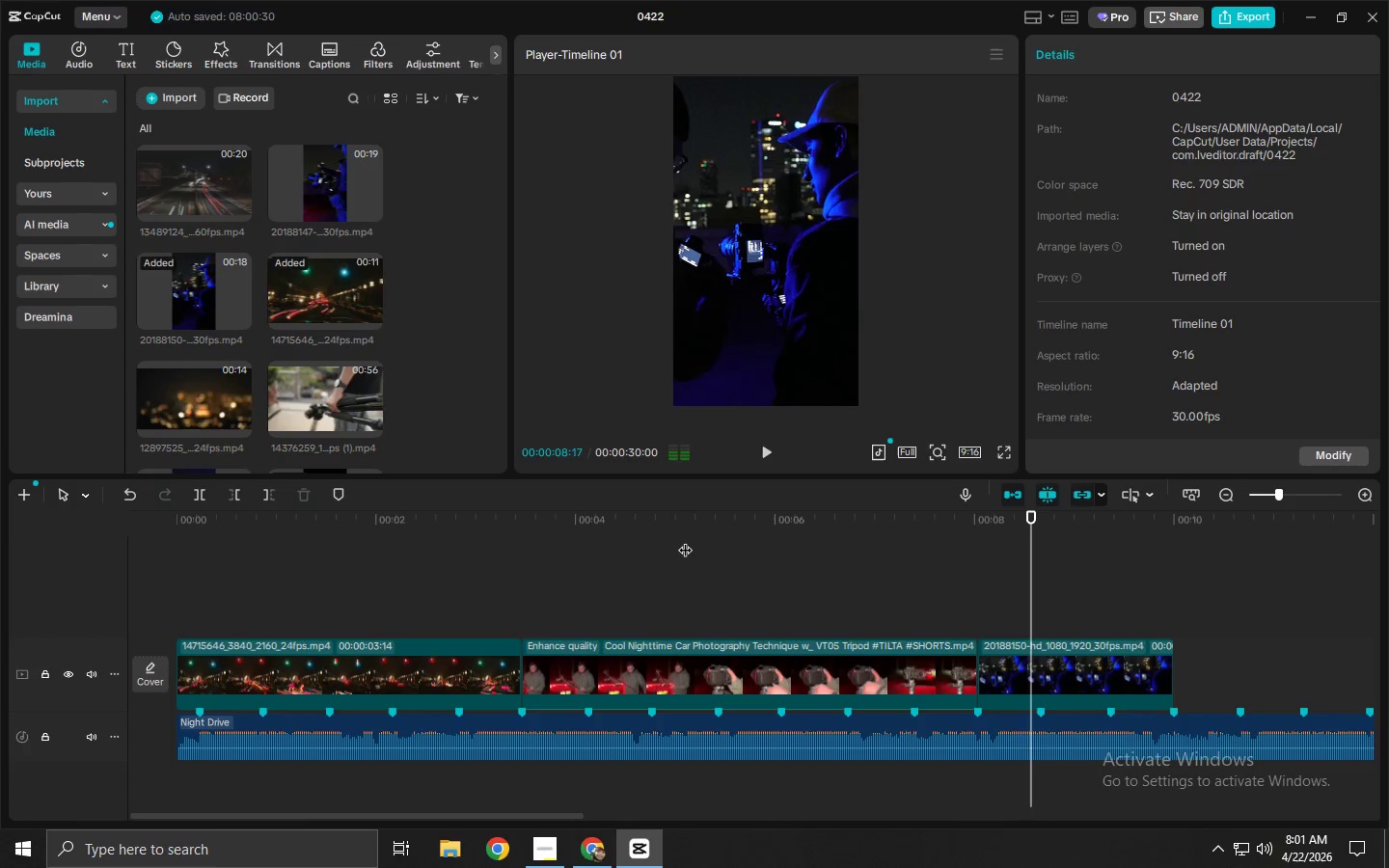 
key(Space)
 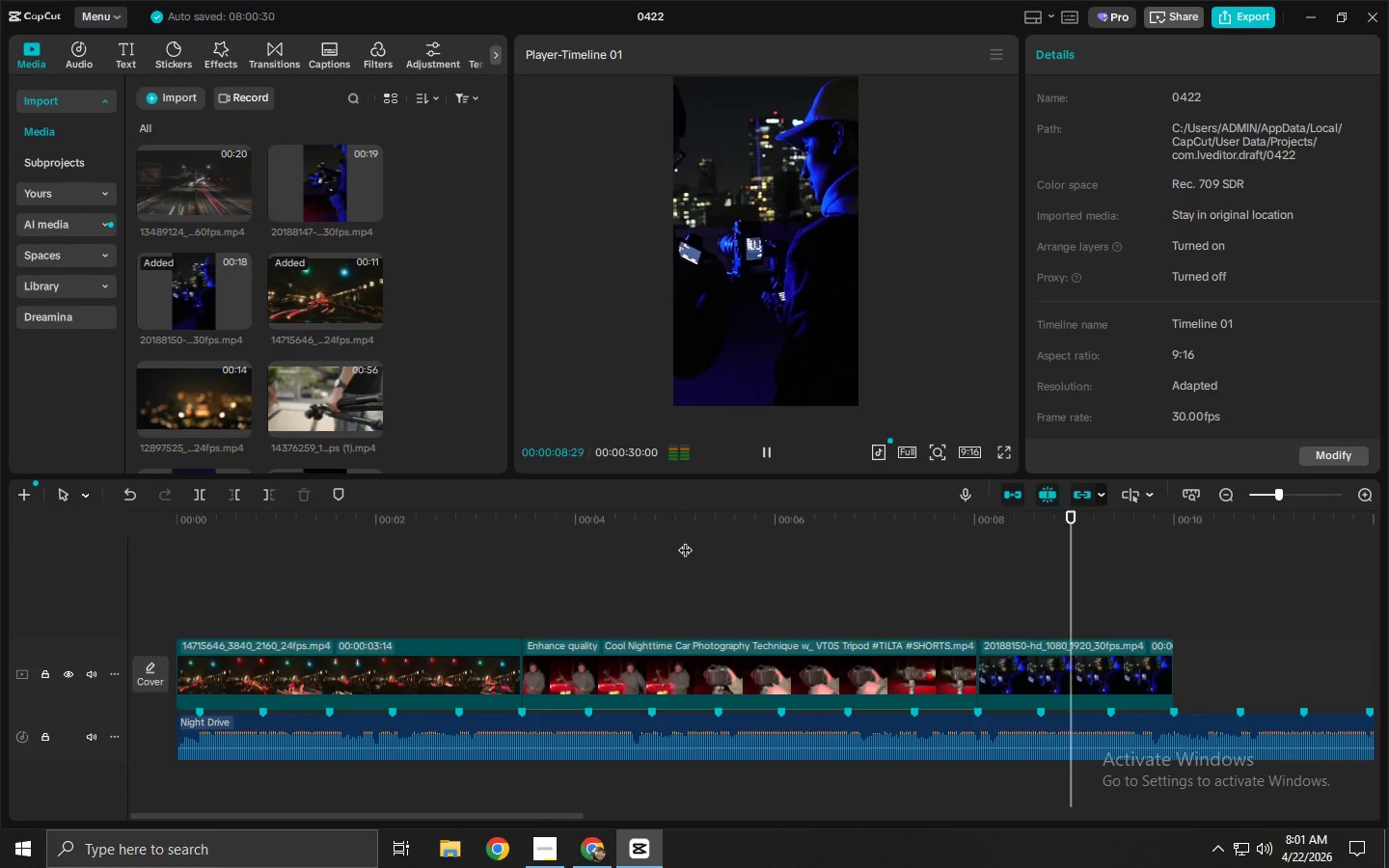 
key(Space)
 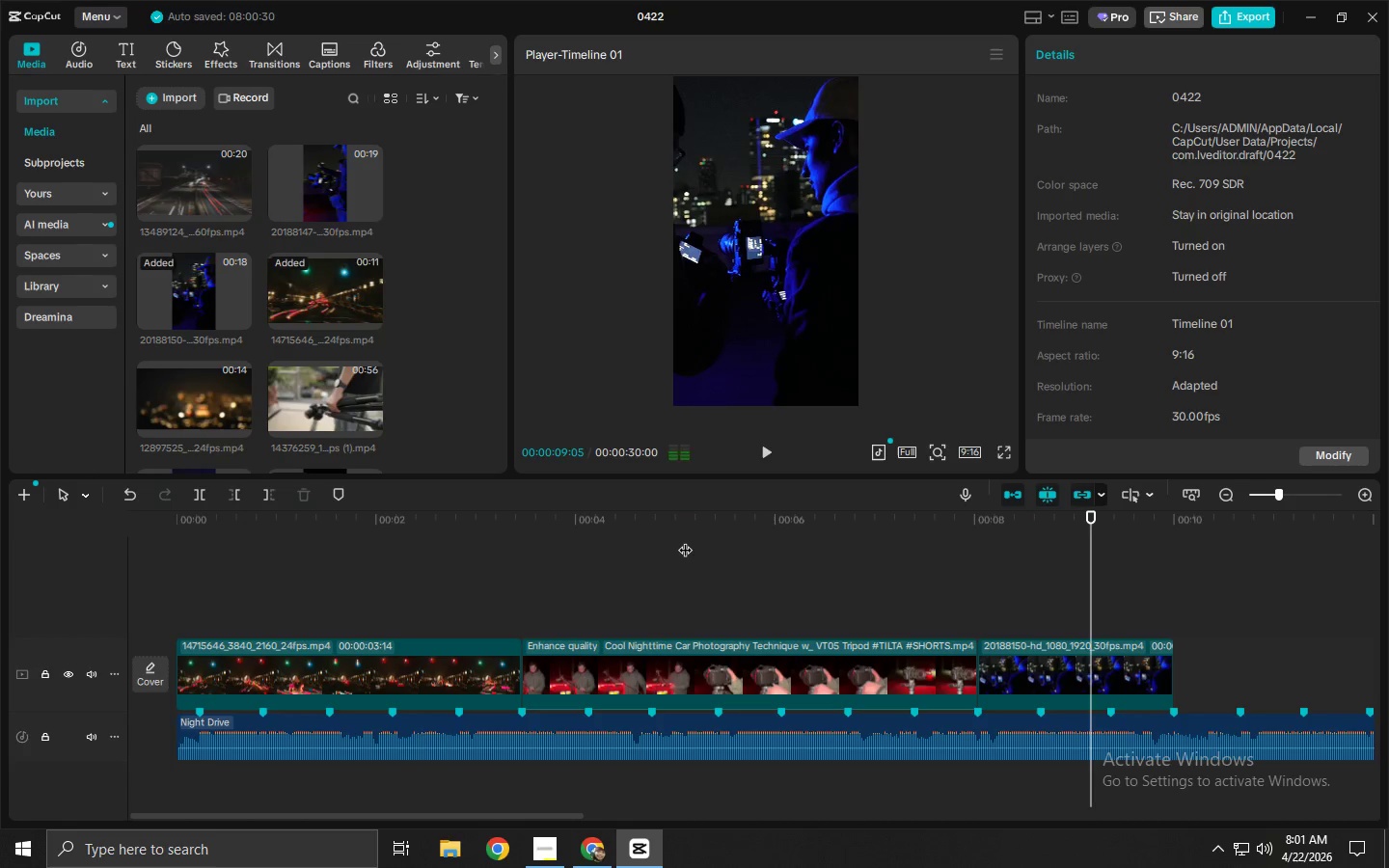 
key(Space)
 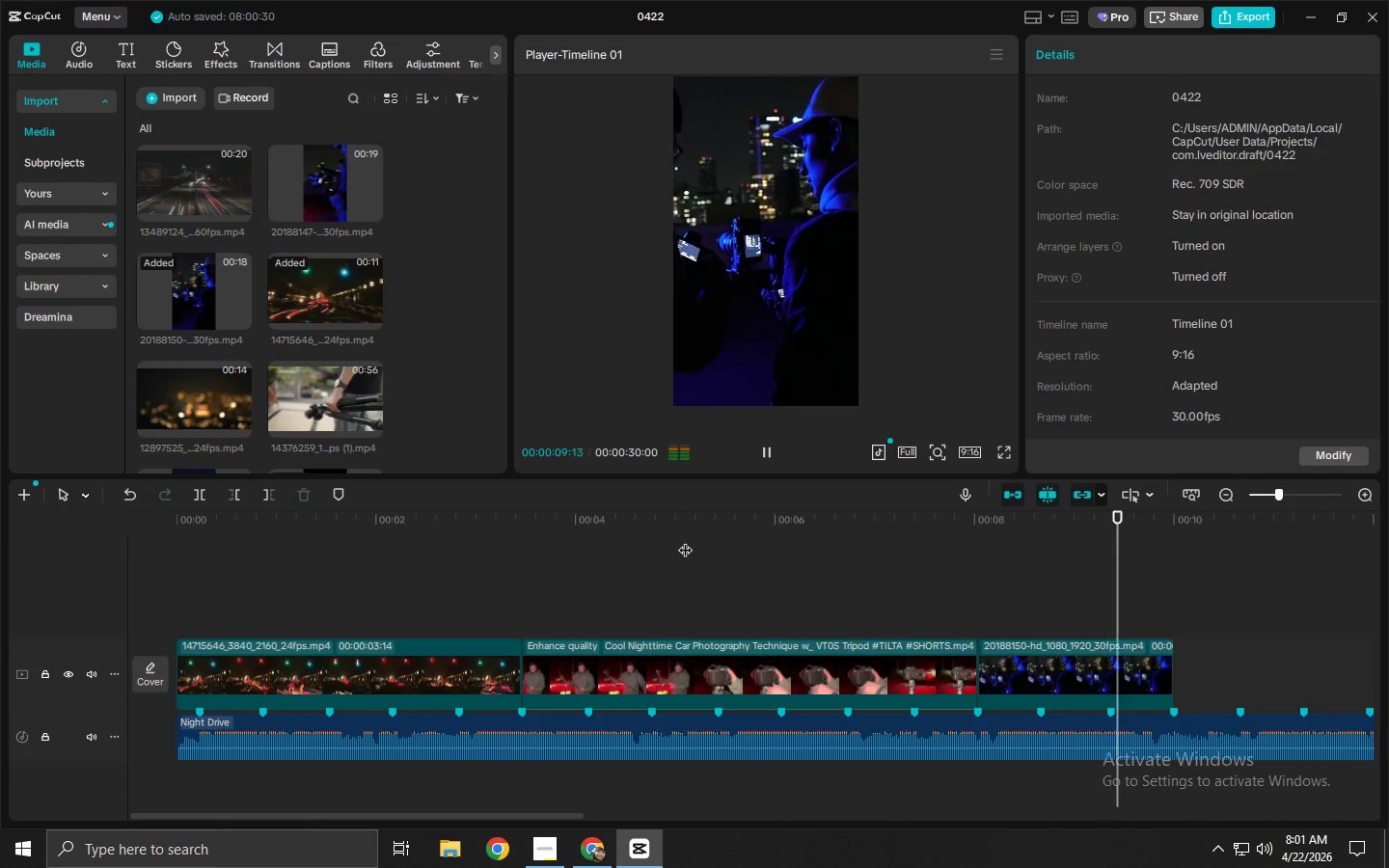 
key(Space)
 